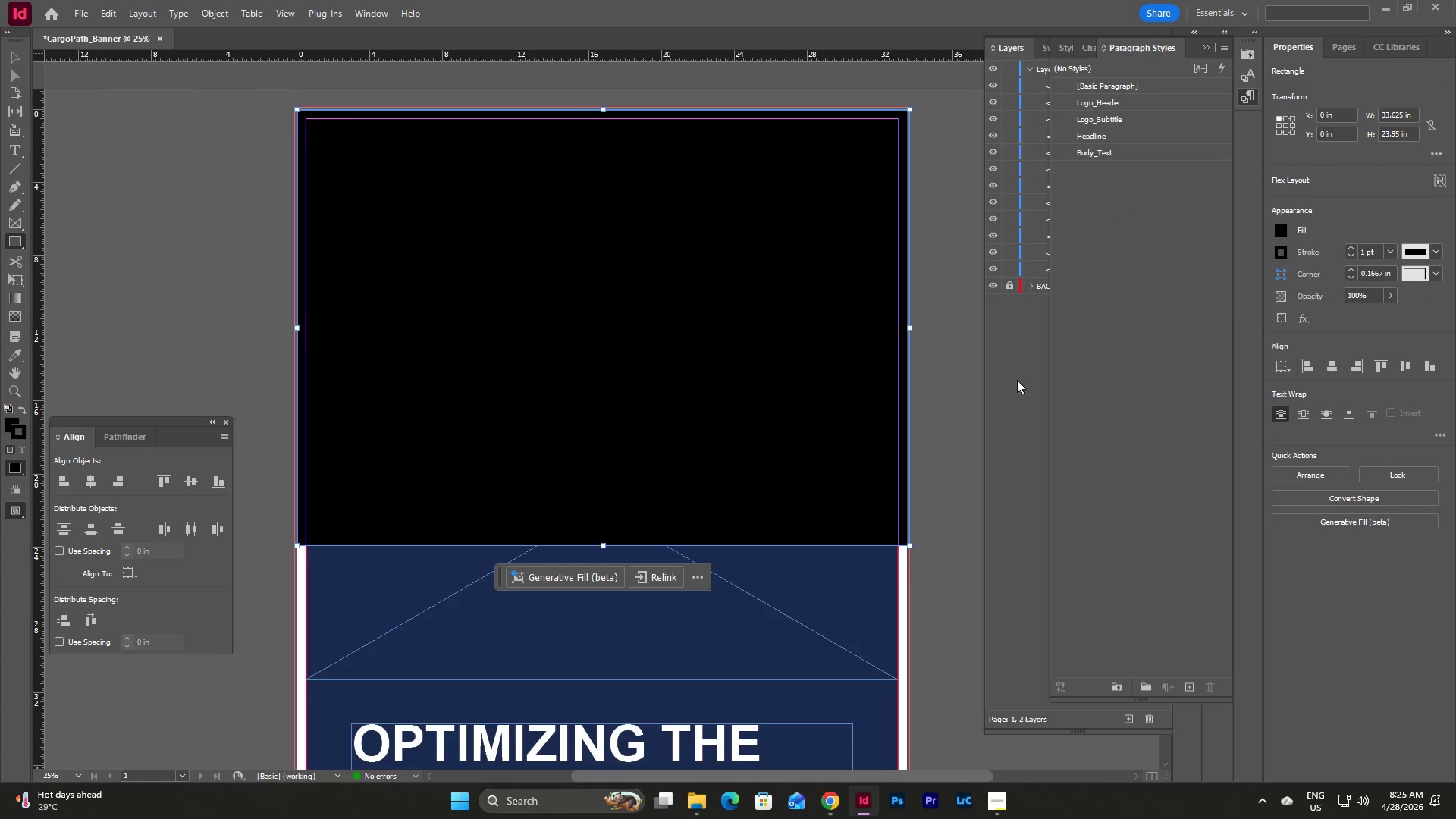 
left_click([1007, 406])
 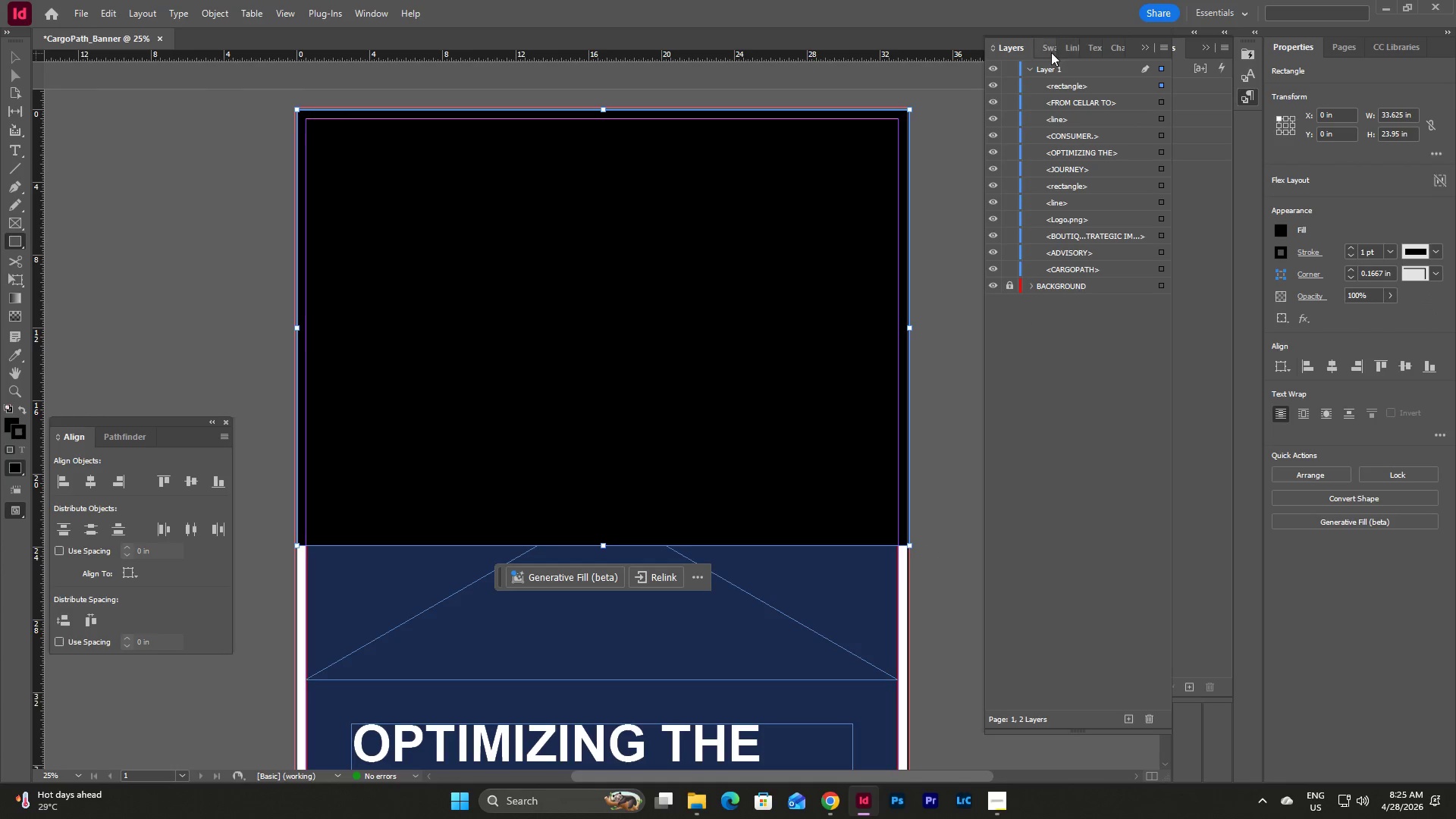 
left_click([1049, 52])
 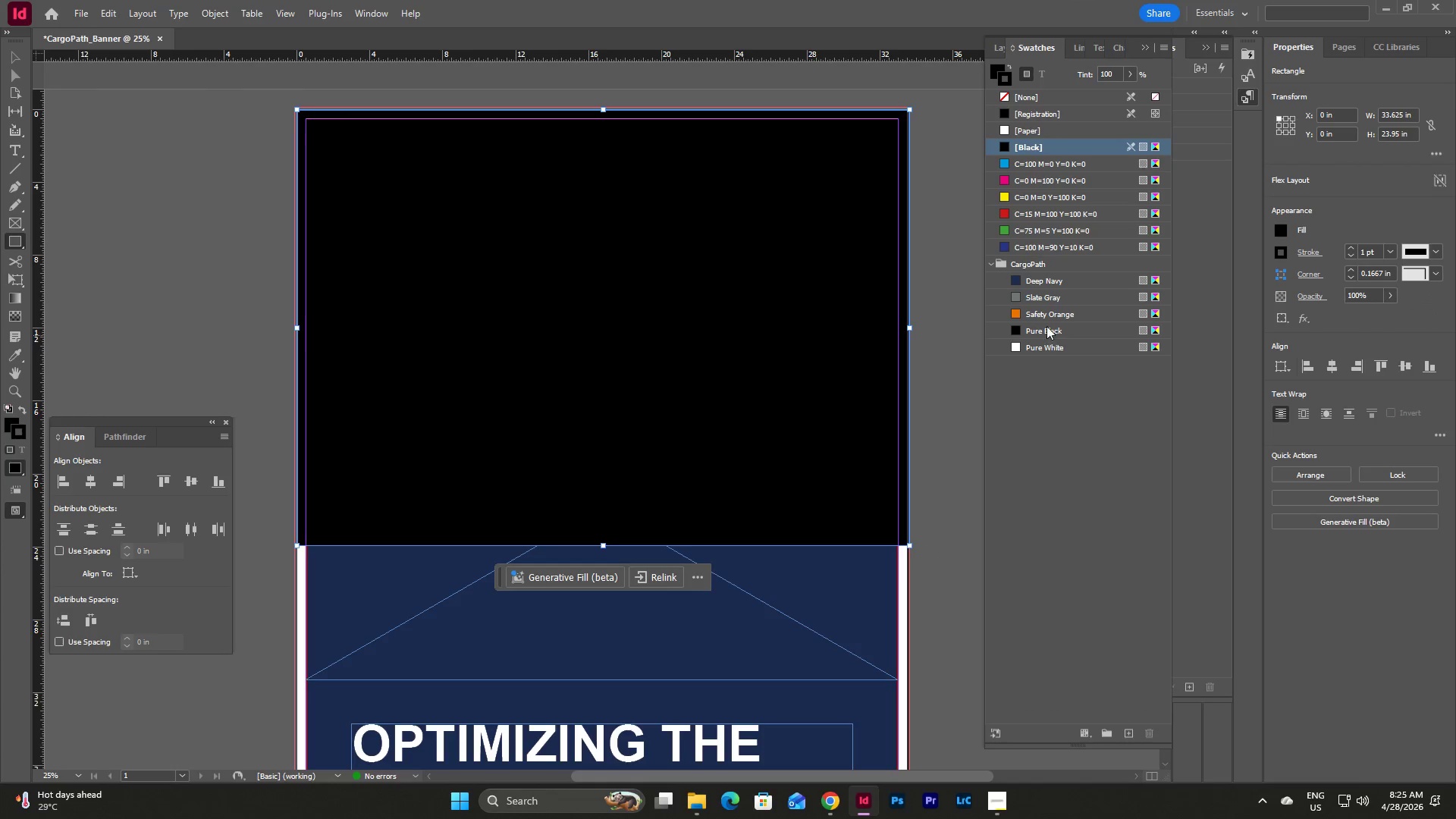 
left_click([1046, 300])
 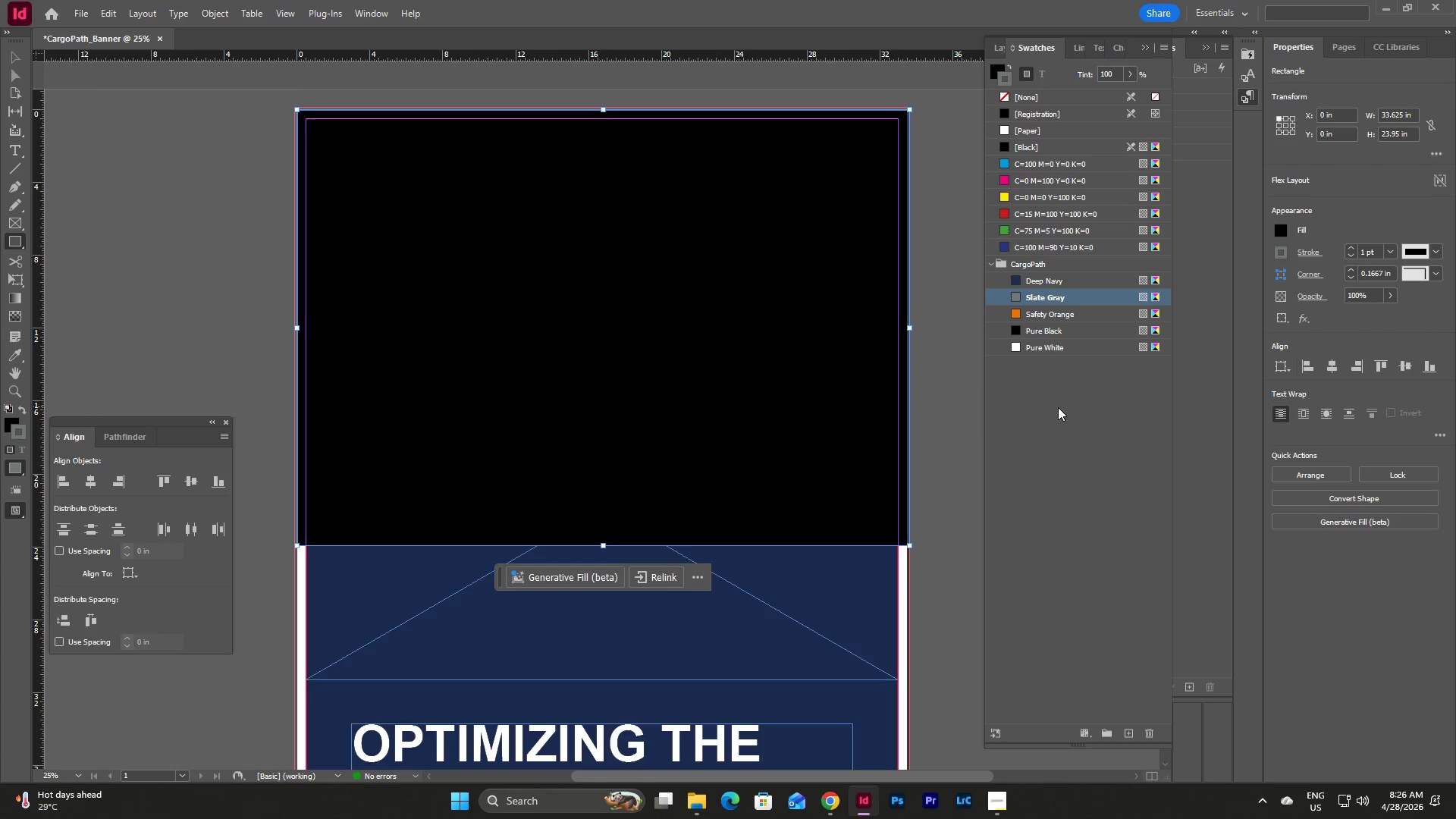 
key(Escape)
 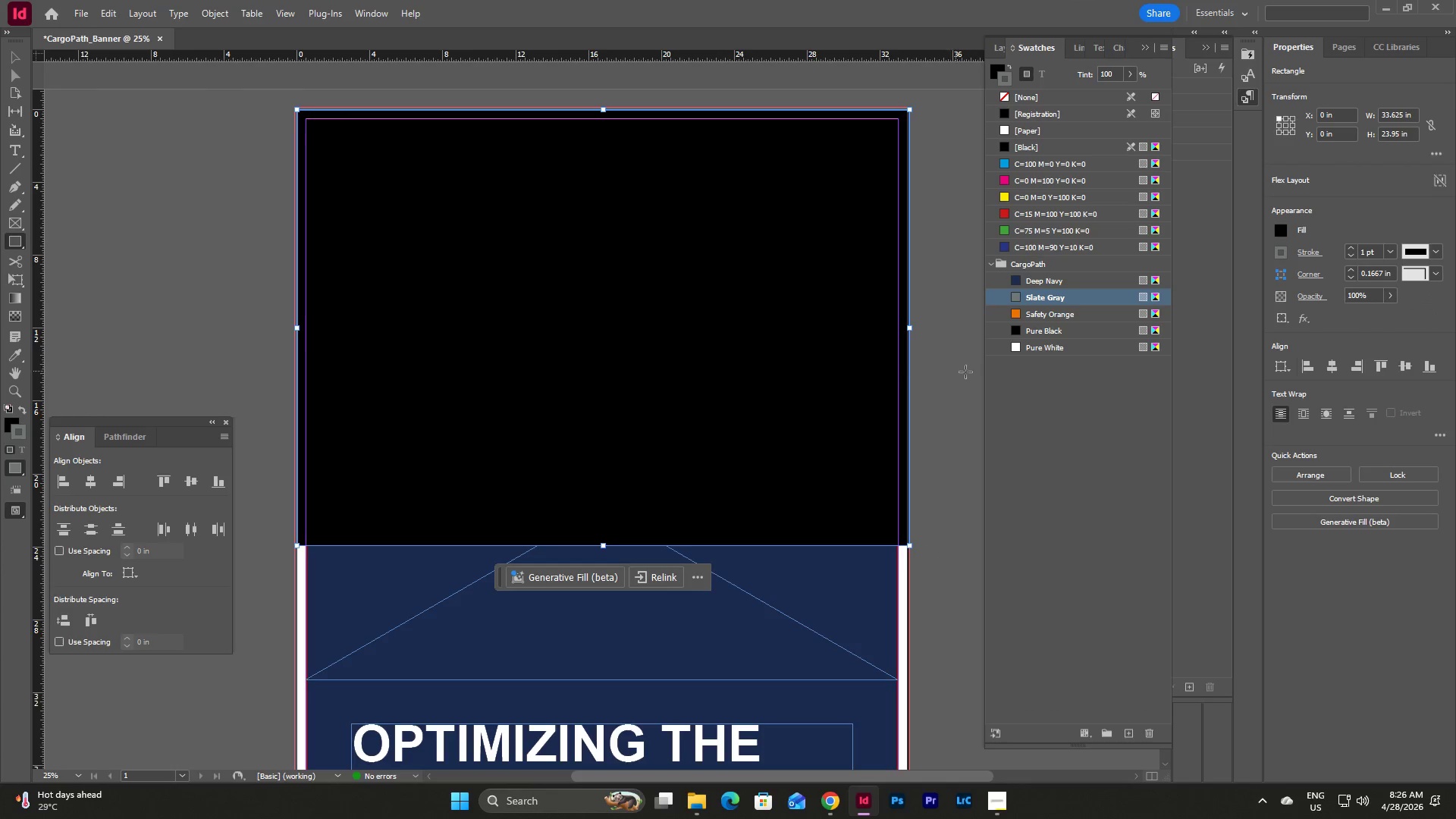 
key(Escape)
 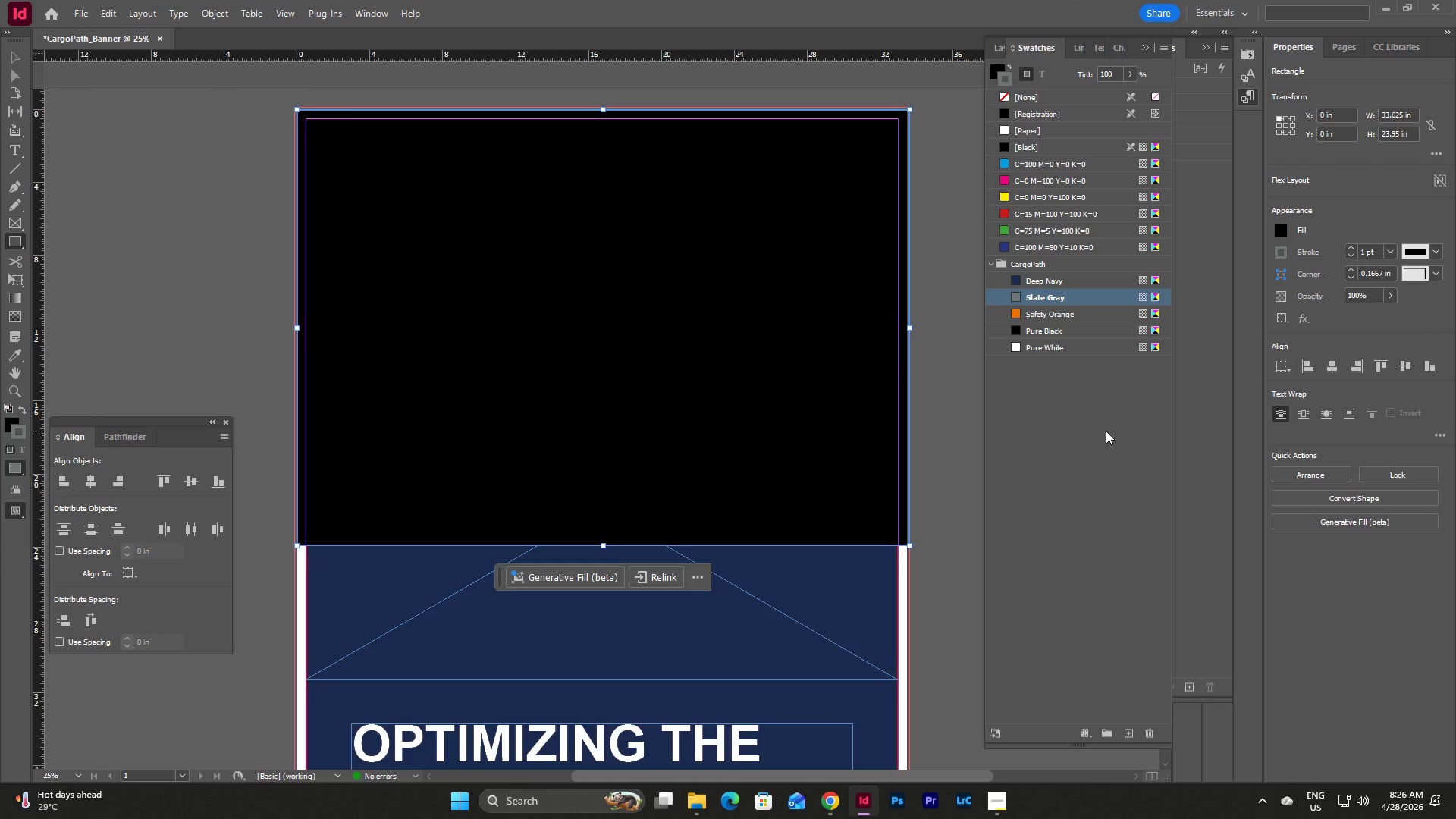 
left_click([1106, 431])
 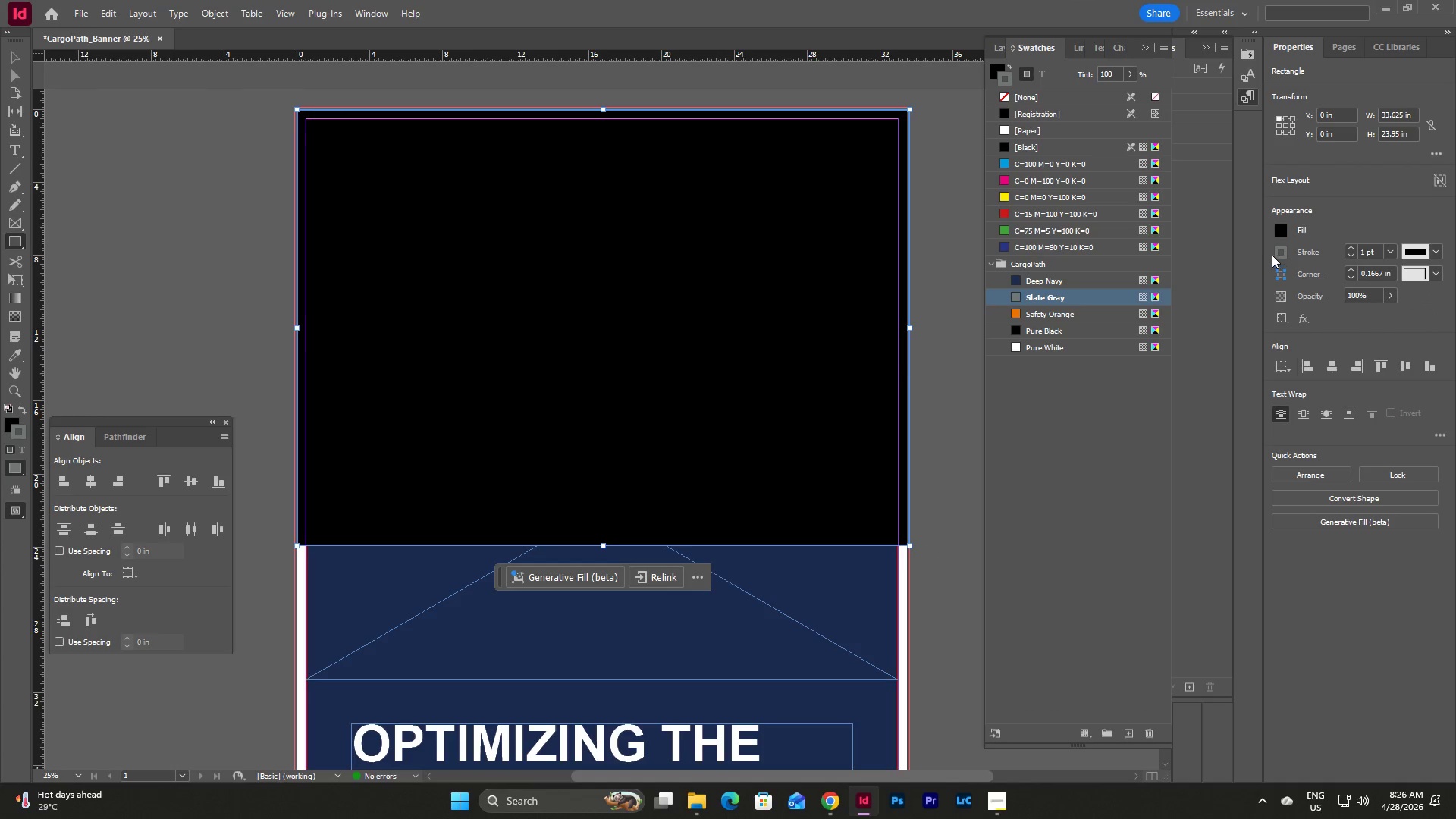 
left_click([1278, 250])
 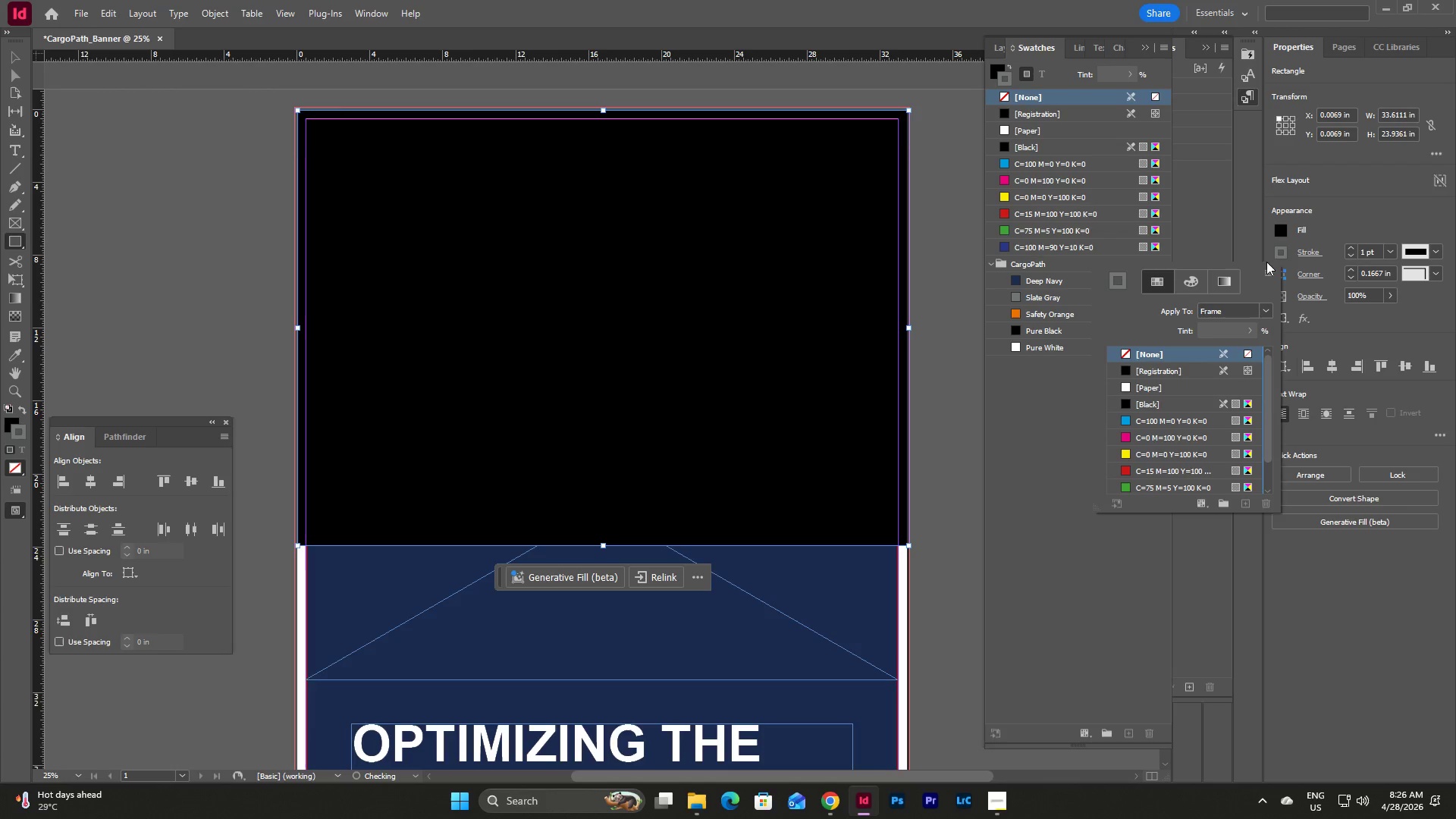 
left_click([1287, 224])
 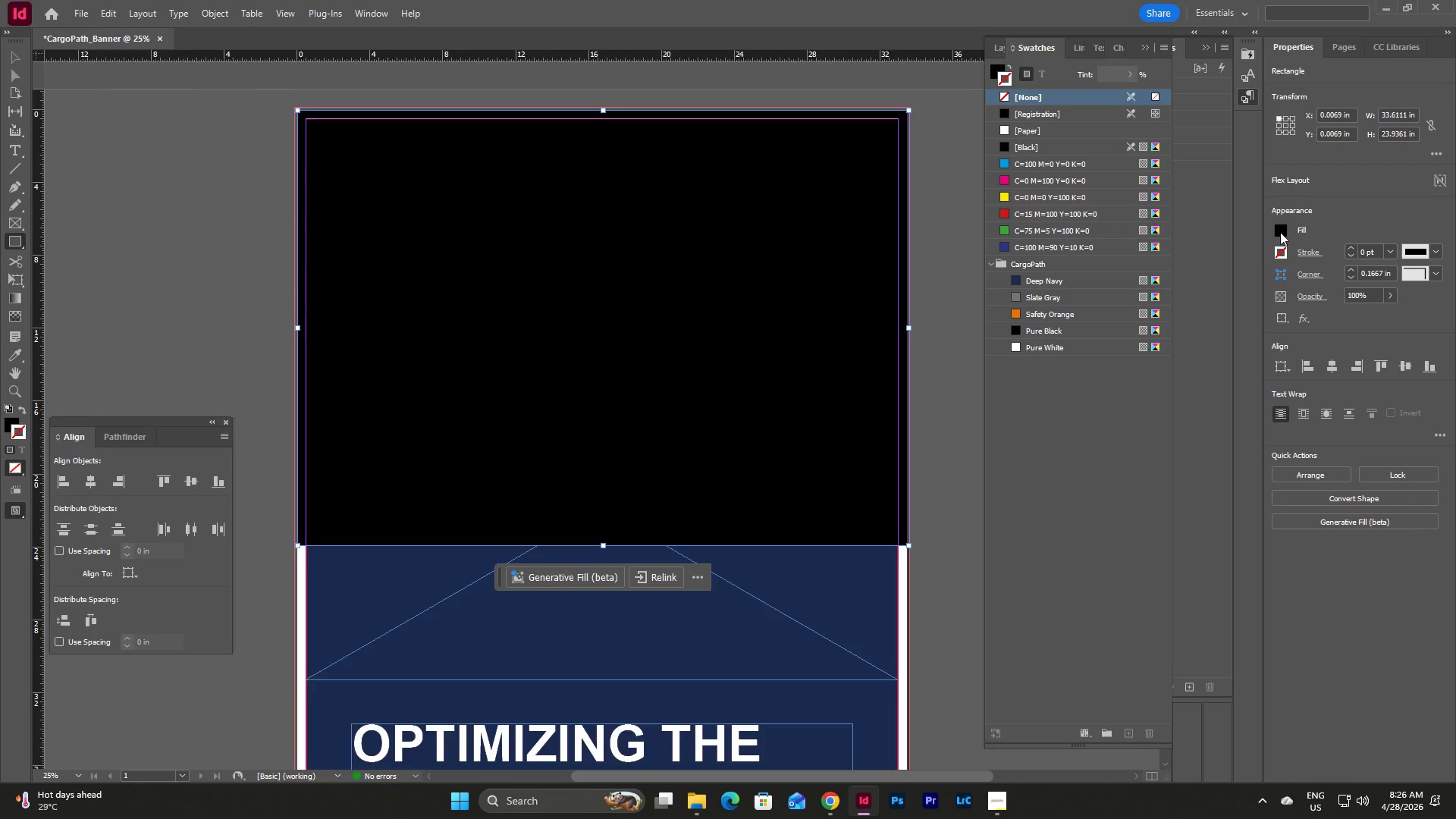 
left_click([1280, 232])
 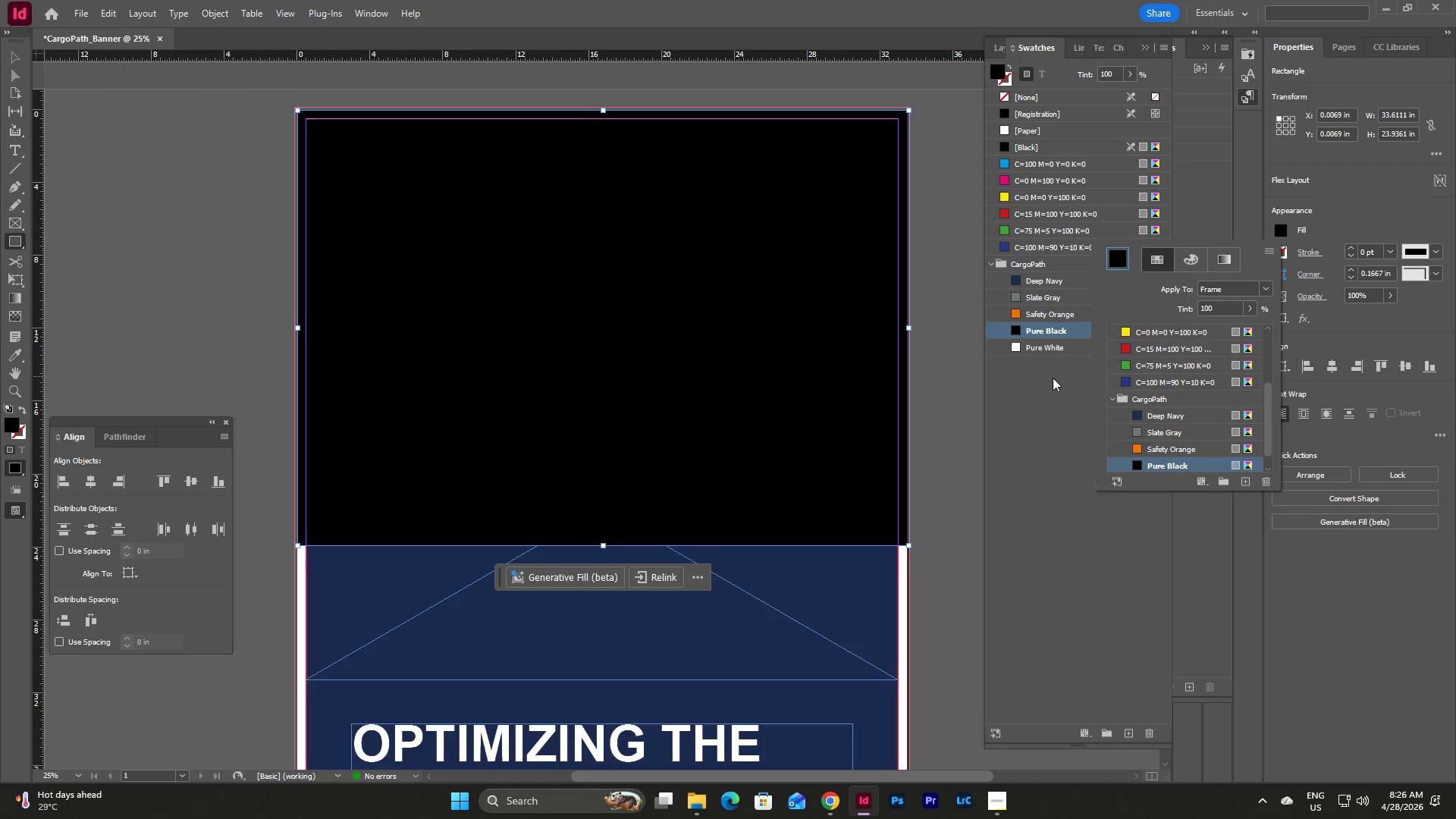 
double_click([1061, 290])
 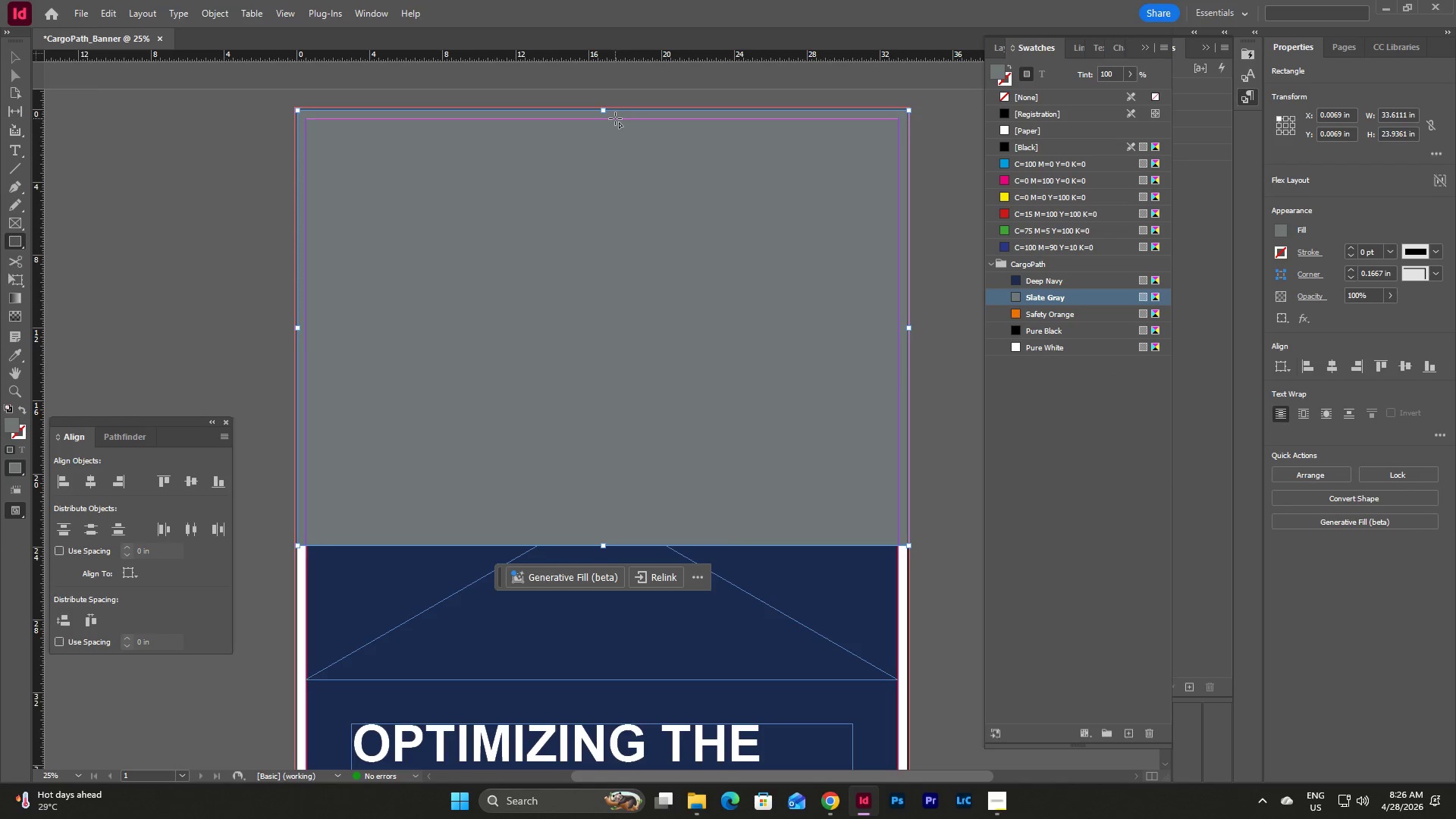 
key(V)
 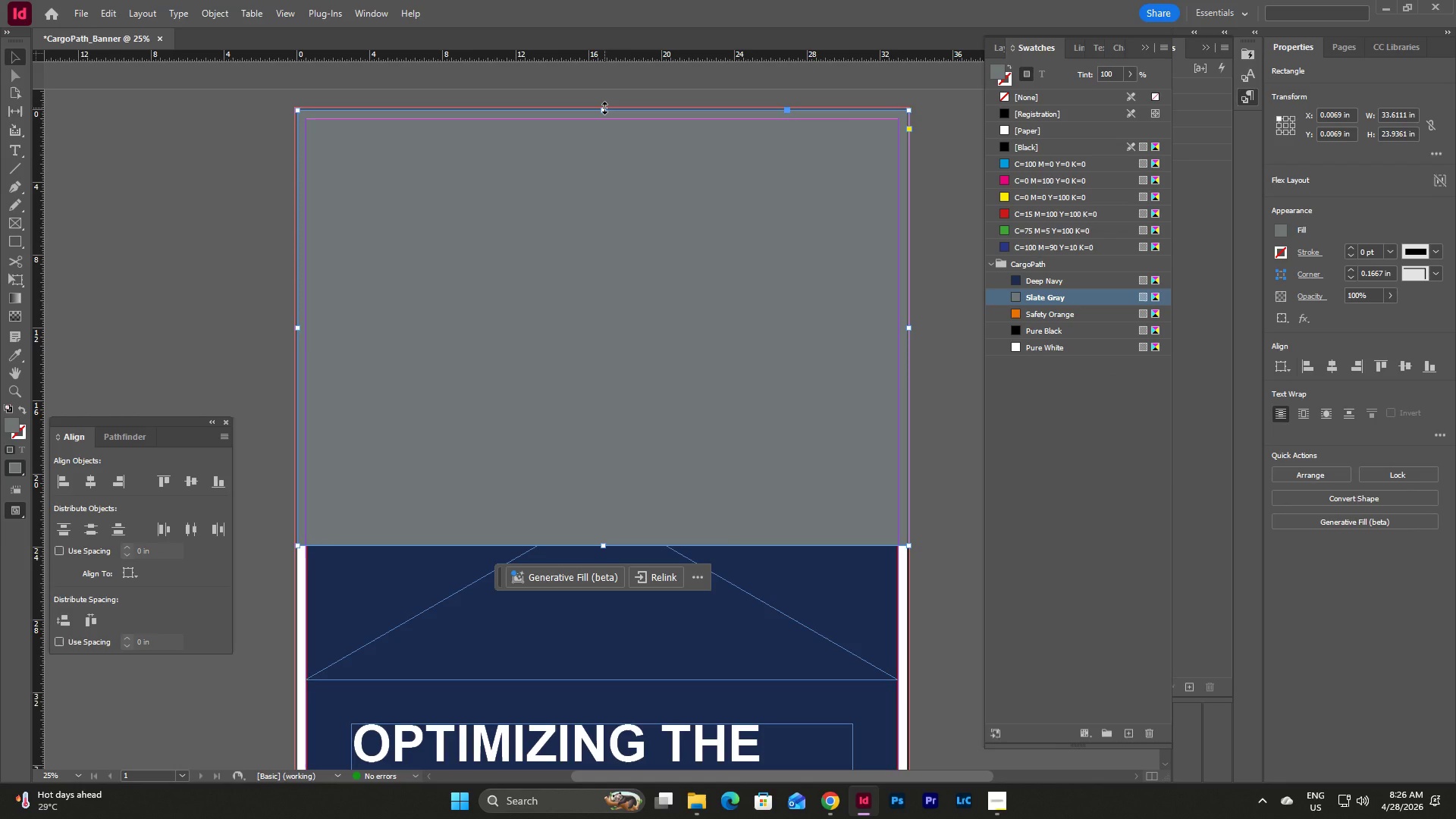 
left_click_drag(start_coordinate=[604, 108], to_coordinate=[596, 173])
 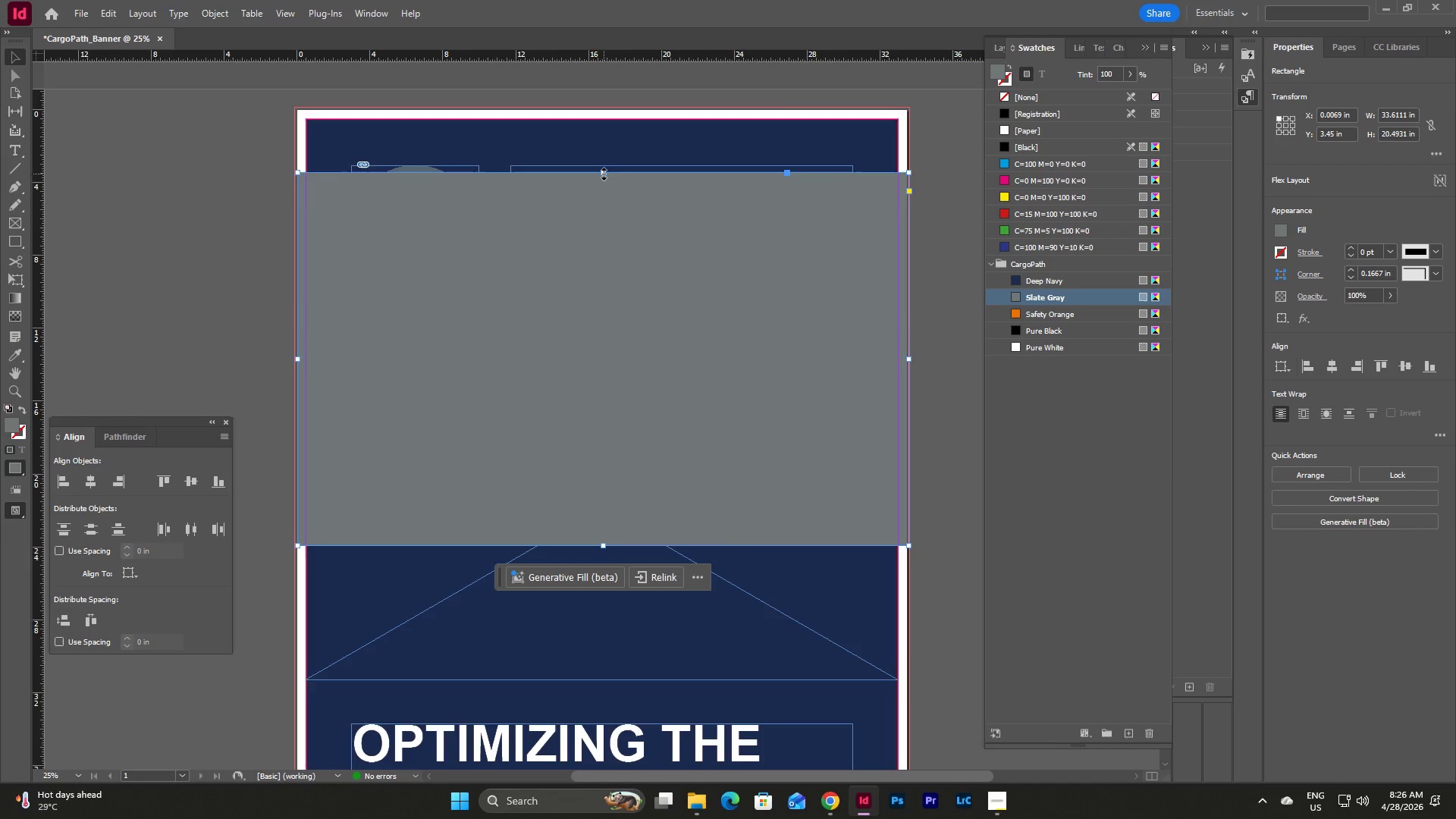 
left_click_drag(start_coordinate=[603, 173], to_coordinate=[609, 108])
 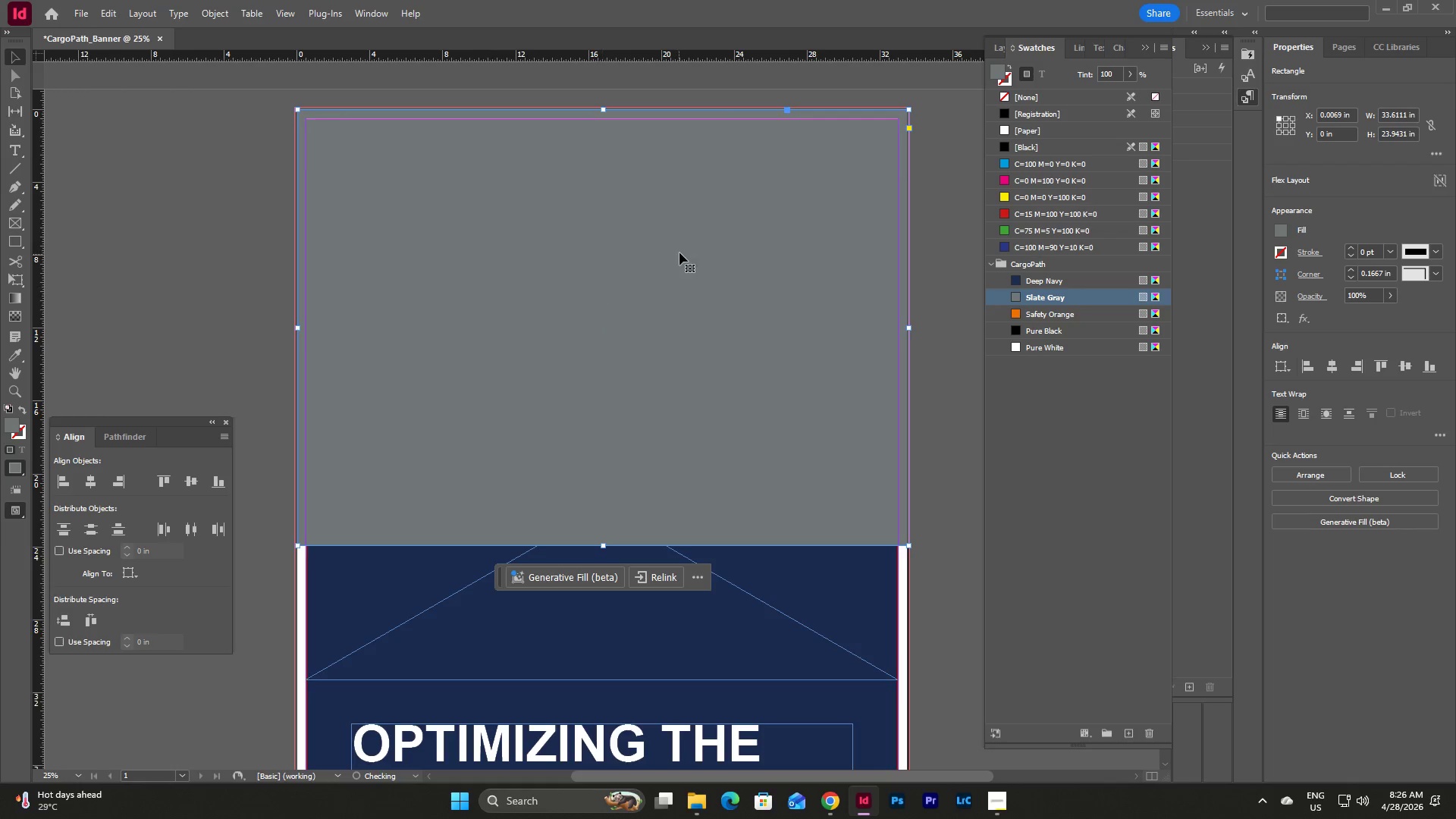 
scroll: coordinate [684, 246], scroll_direction: down, amount: 4.0
 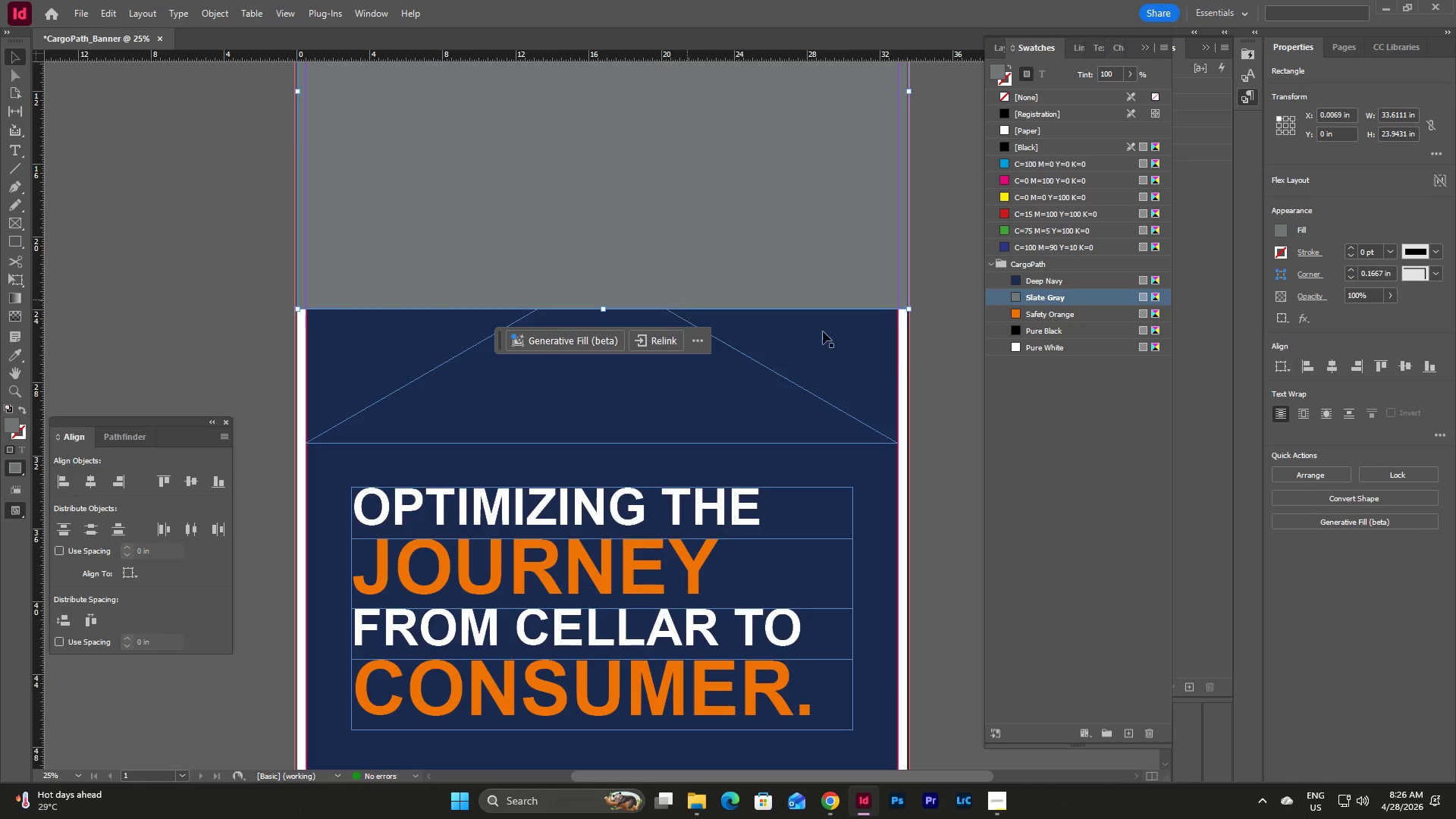 
scroll: coordinate [914, 366], scroll_direction: up, amount: 4.0
 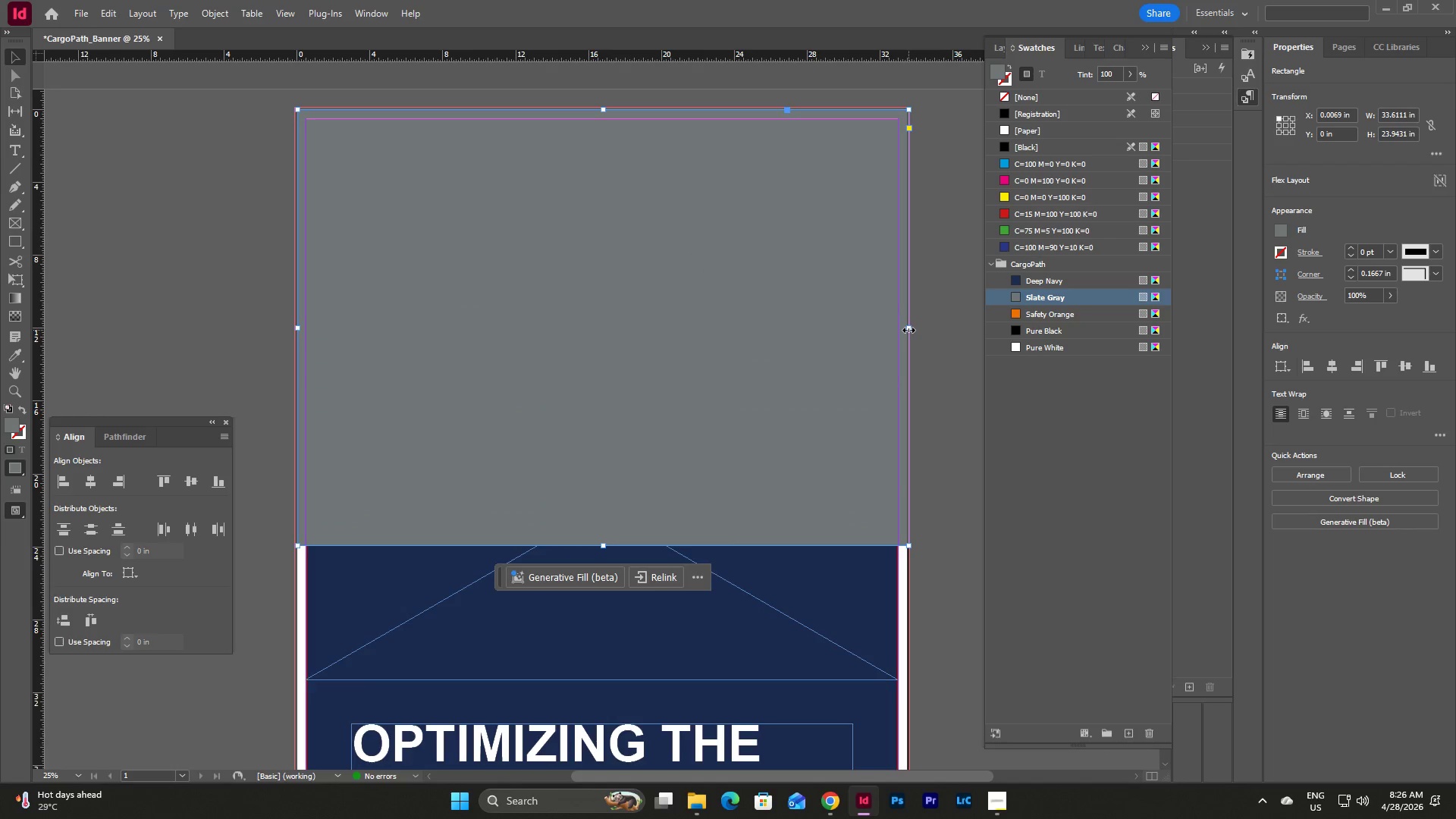 
left_click_drag(start_coordinate=[908, 330], to_coordinate=[786, 328])
 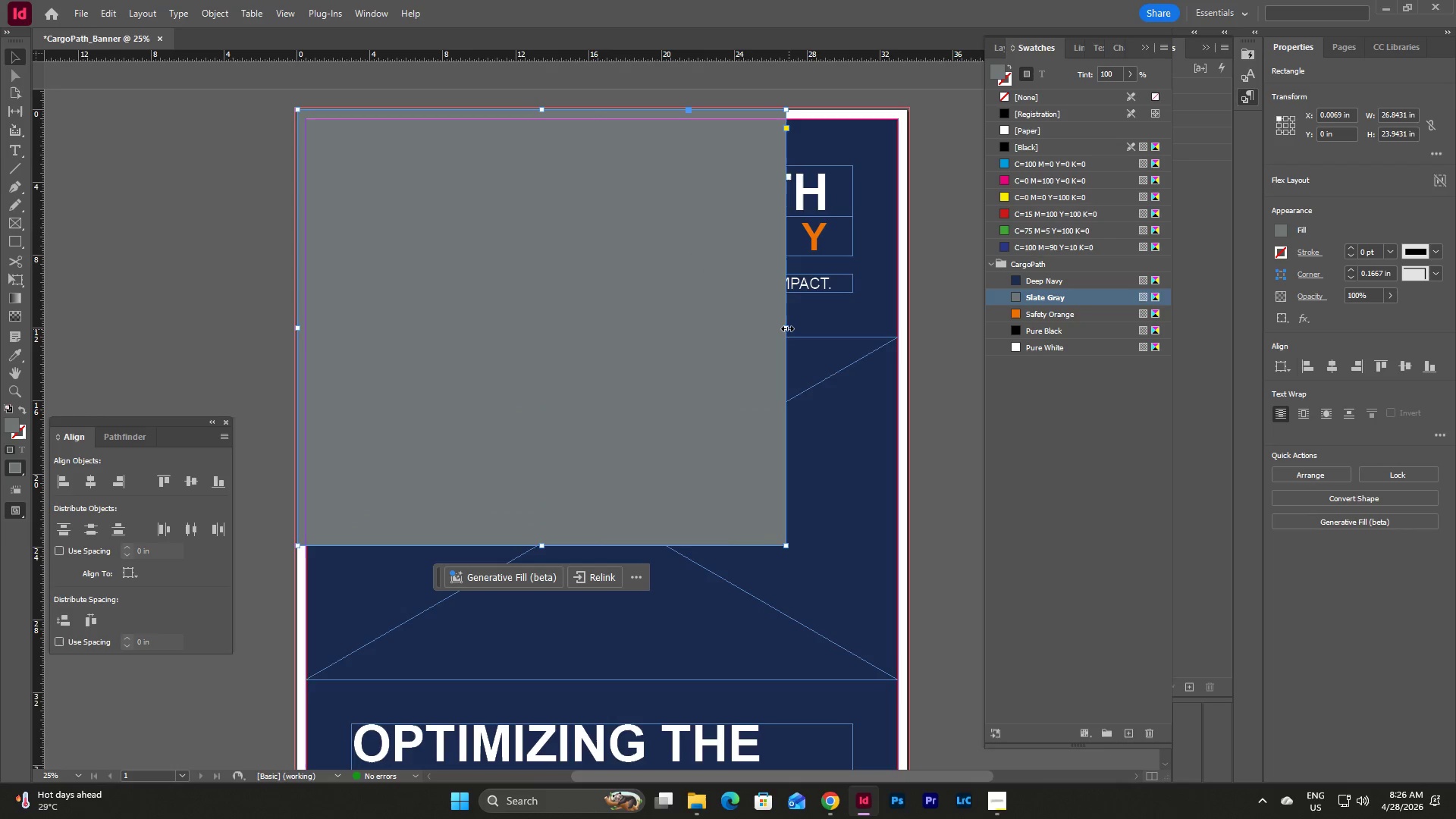 
left_click_drag(start_coordinate=[787, 328], to_coordinate=[864, 347])
 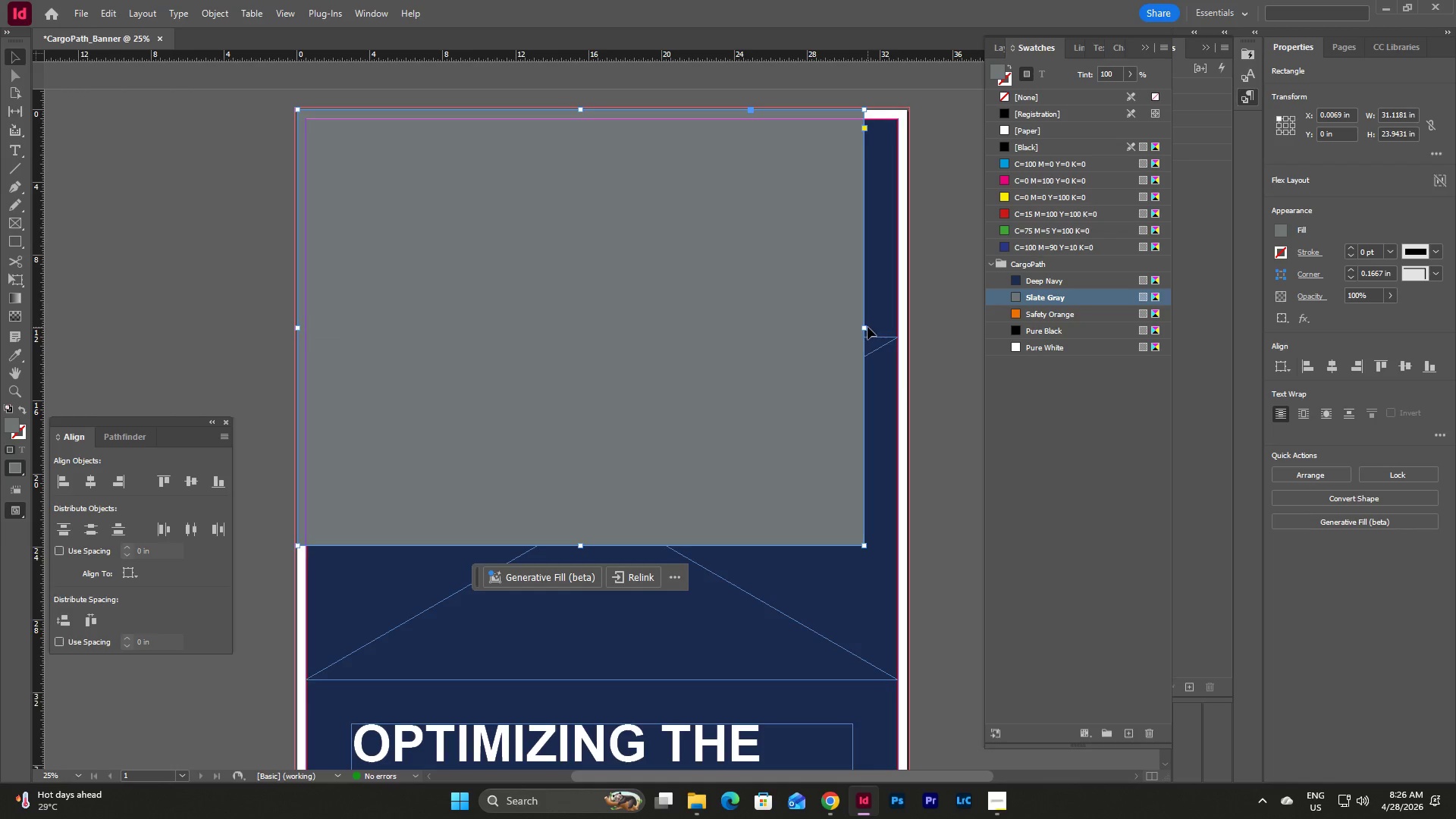 
left_click_drag(start_coordinate=[867, 327], to_coordinate=[908, 329])
 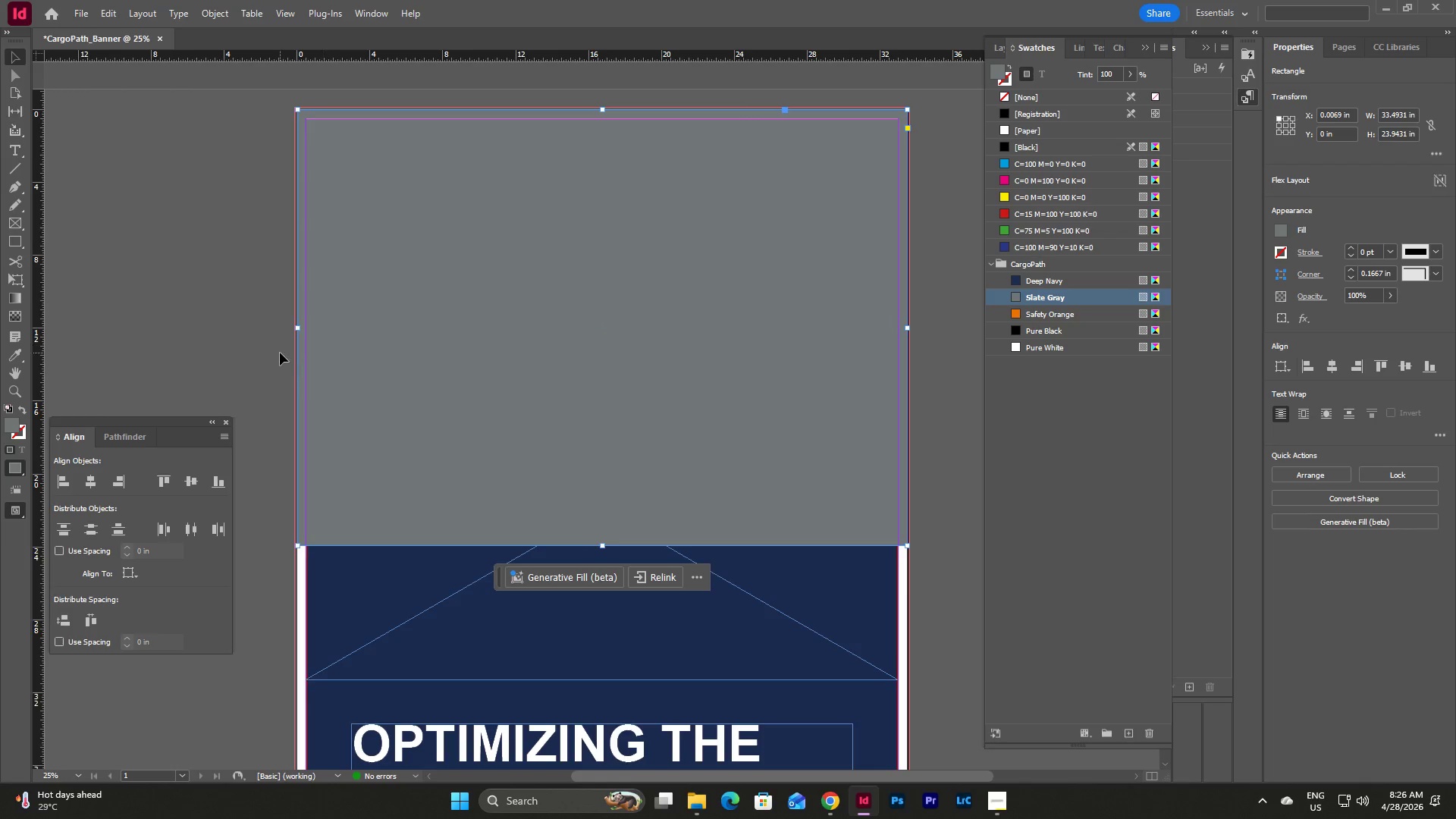 
left_click_drag(start_coordinate=[299, 325], to_coordinate=[328, 328])
 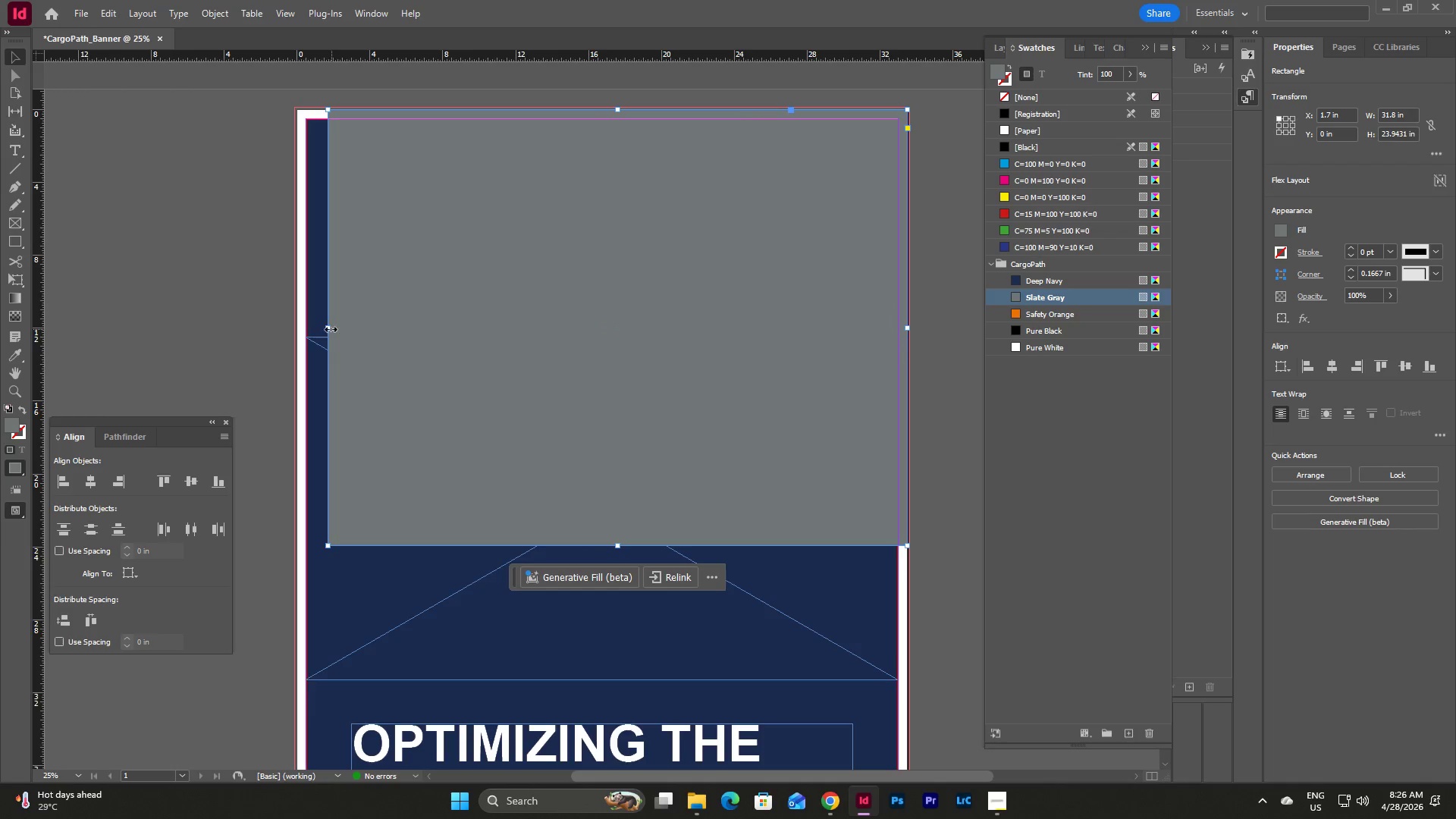 
left_click_drag(start_coordinate=[328, 328], to_coordinate=[297, 326])
 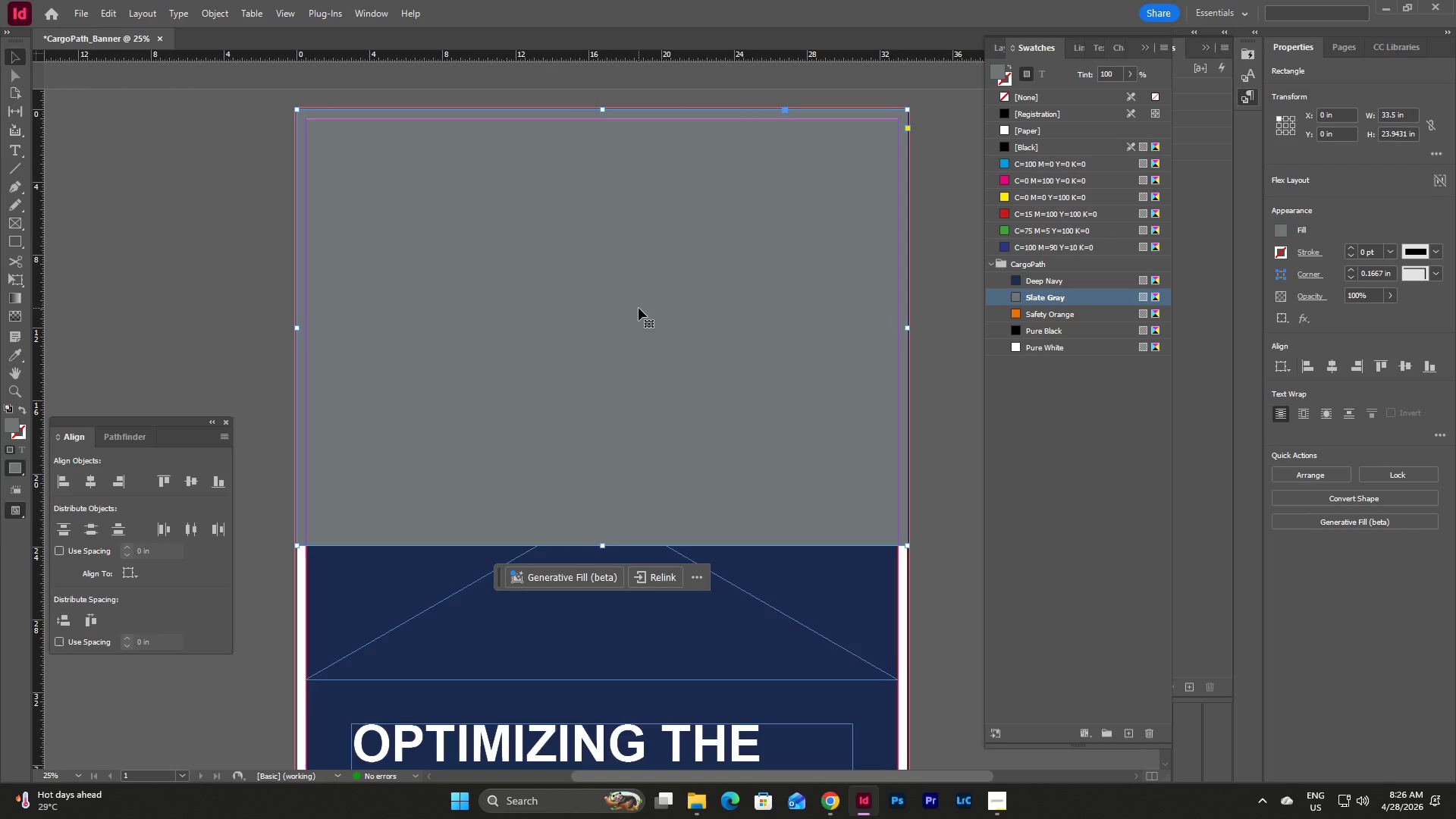 
scroll: coordinate [639, 308], scroll_direction: down, amount: 5.0
 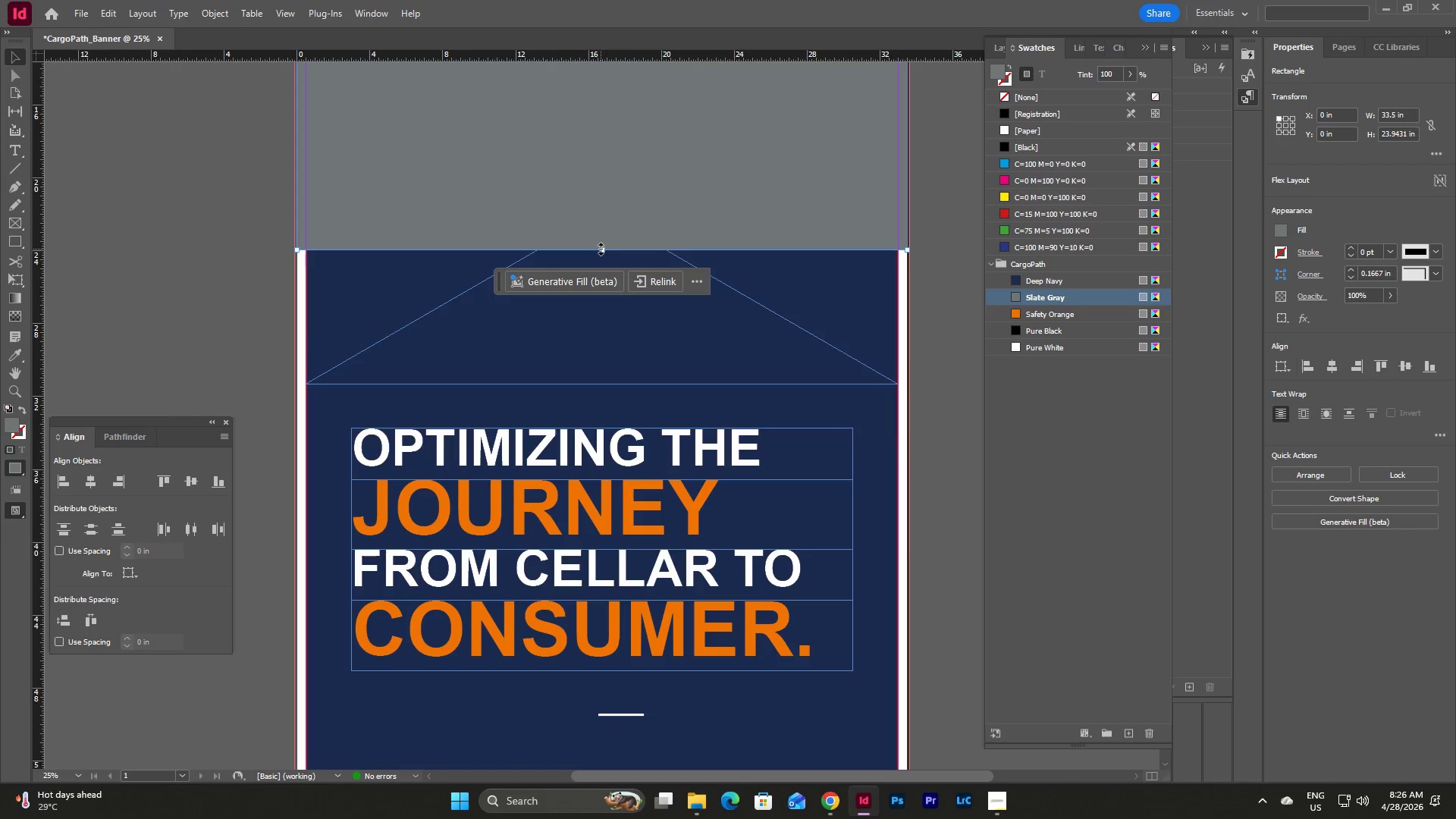 
left_click_drag(start_coordinate=[601, 249], to_coordinate=[628, 540])
 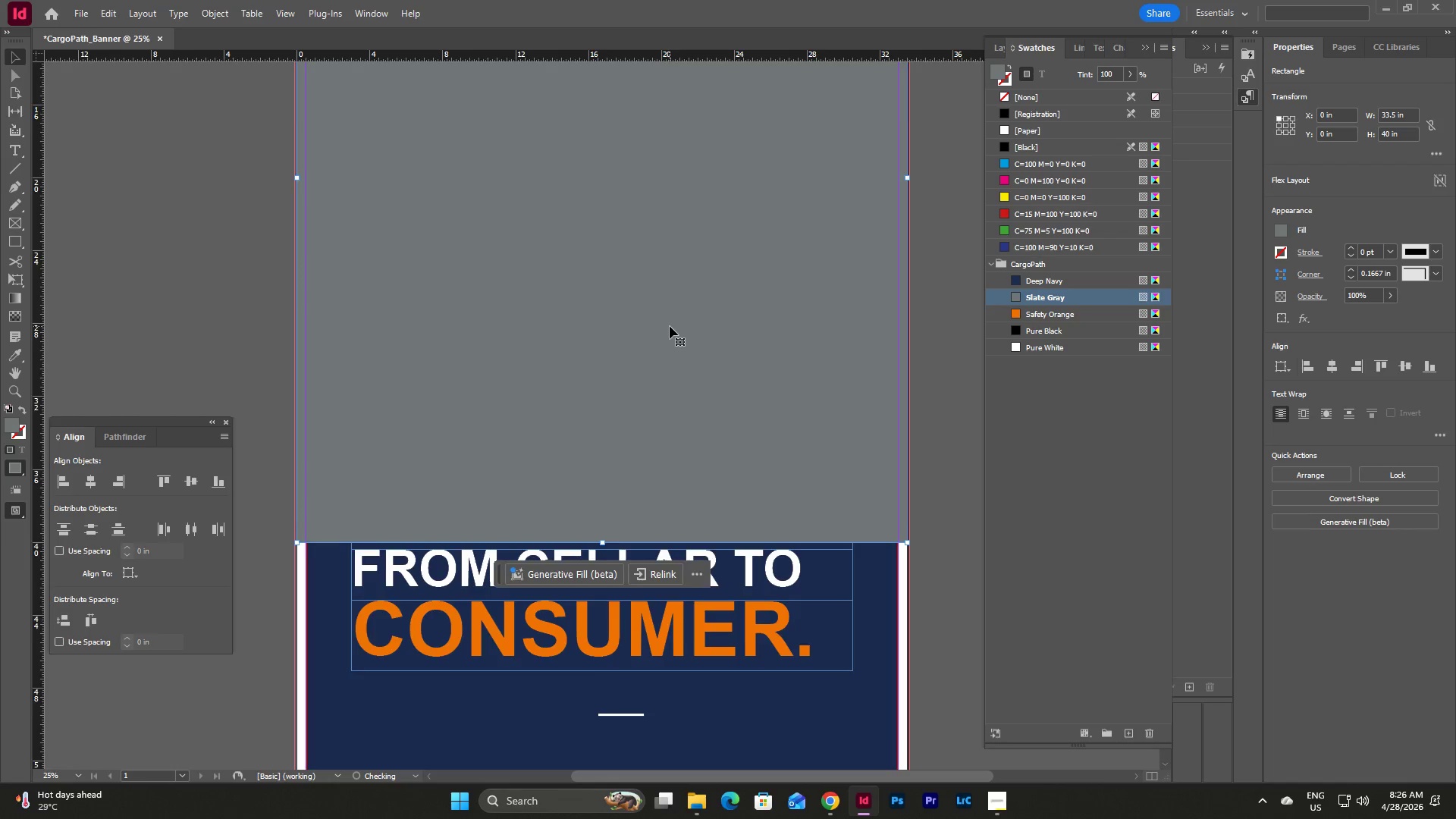 
scroll: coordinate [670, 326], scroll_direction: down, amount: 7.0
 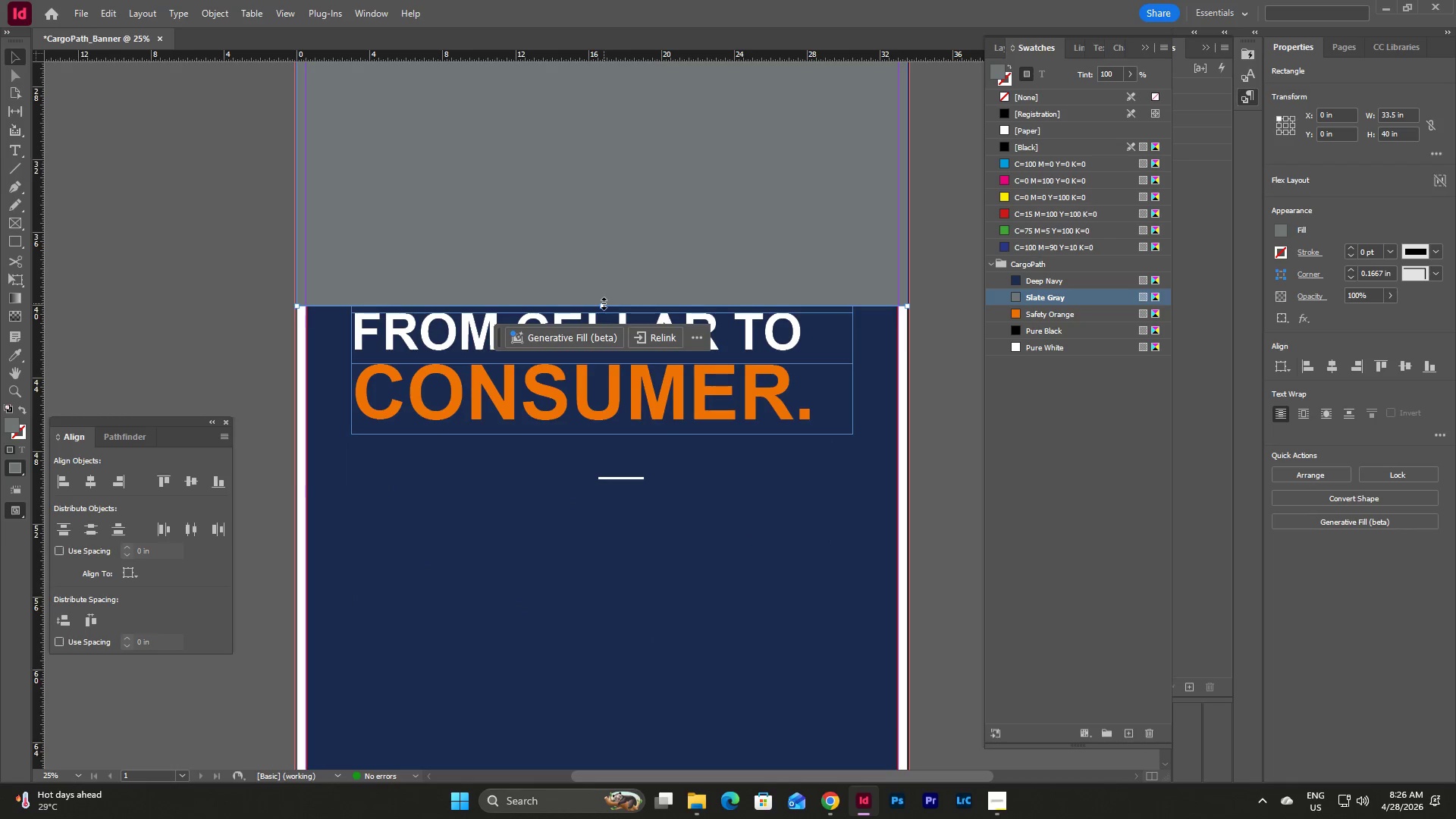 
left_click_drag(start_coordinate=[604, 303], to_coordinate=[604, 561])
 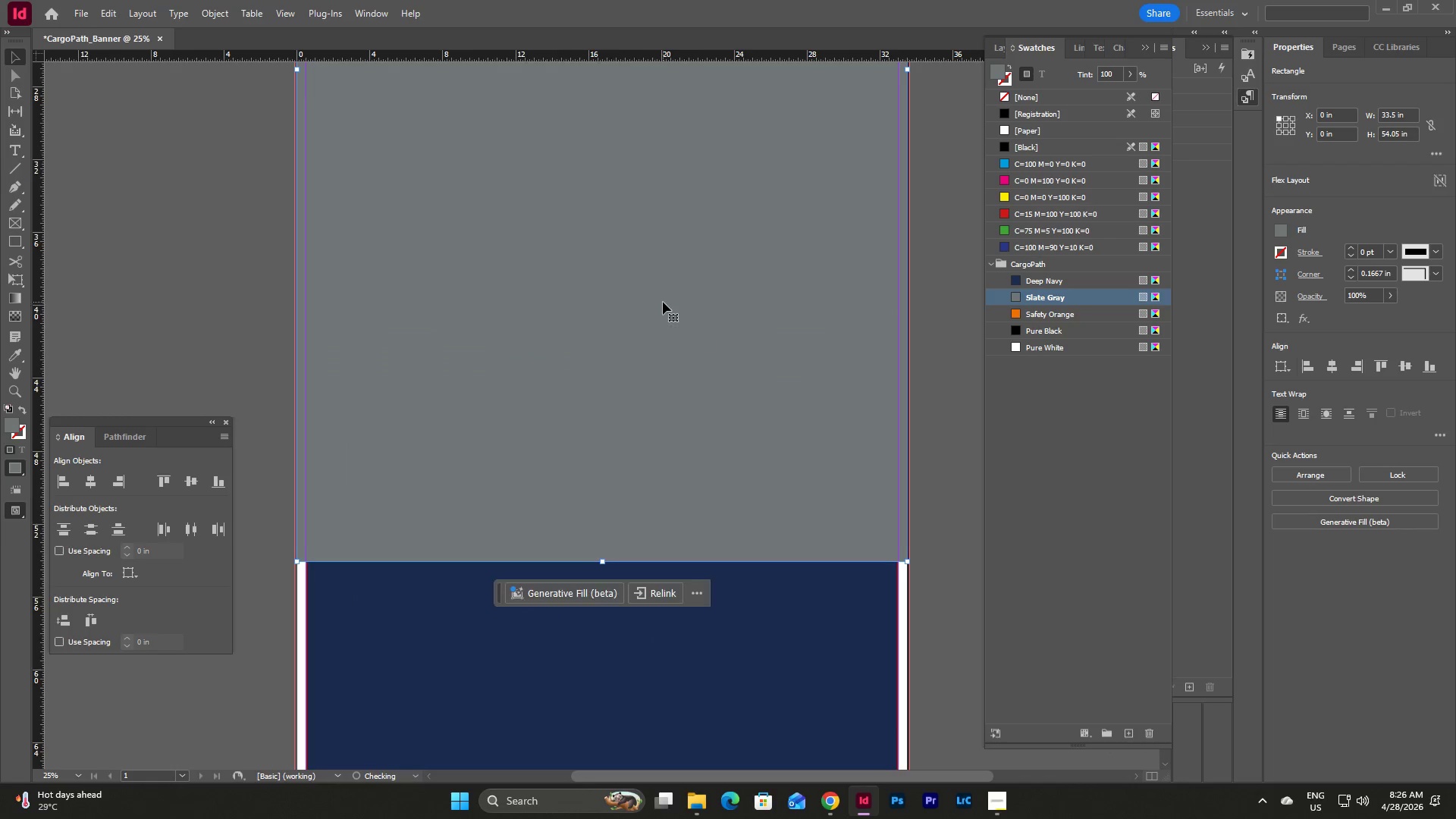 
scroll: coordinate [663, 302], scroll_direction: down, amount: 9.0
 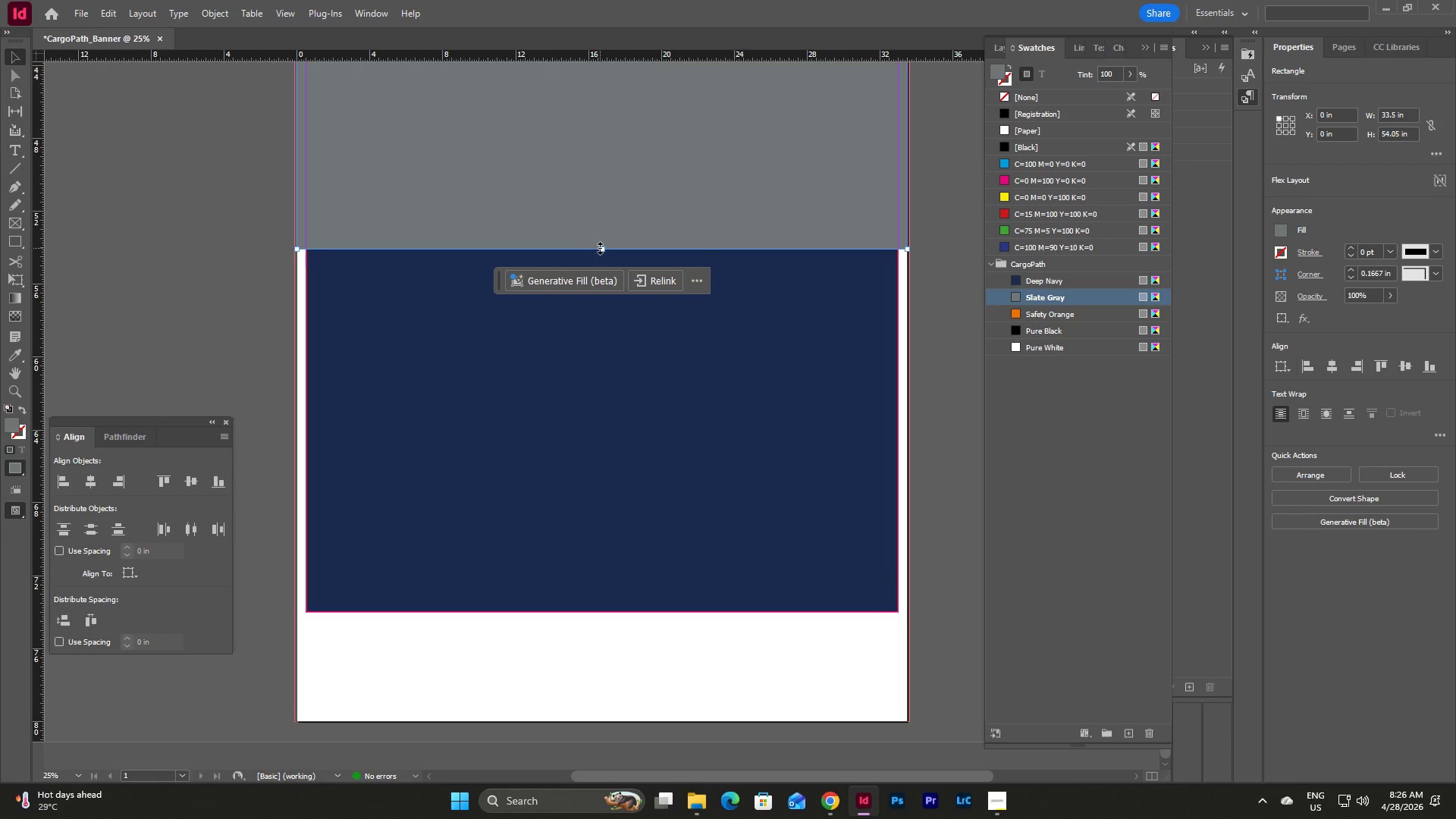 
left_click_drag(start_coordinate=[600, 248], to_coordinate=[629, 720])
 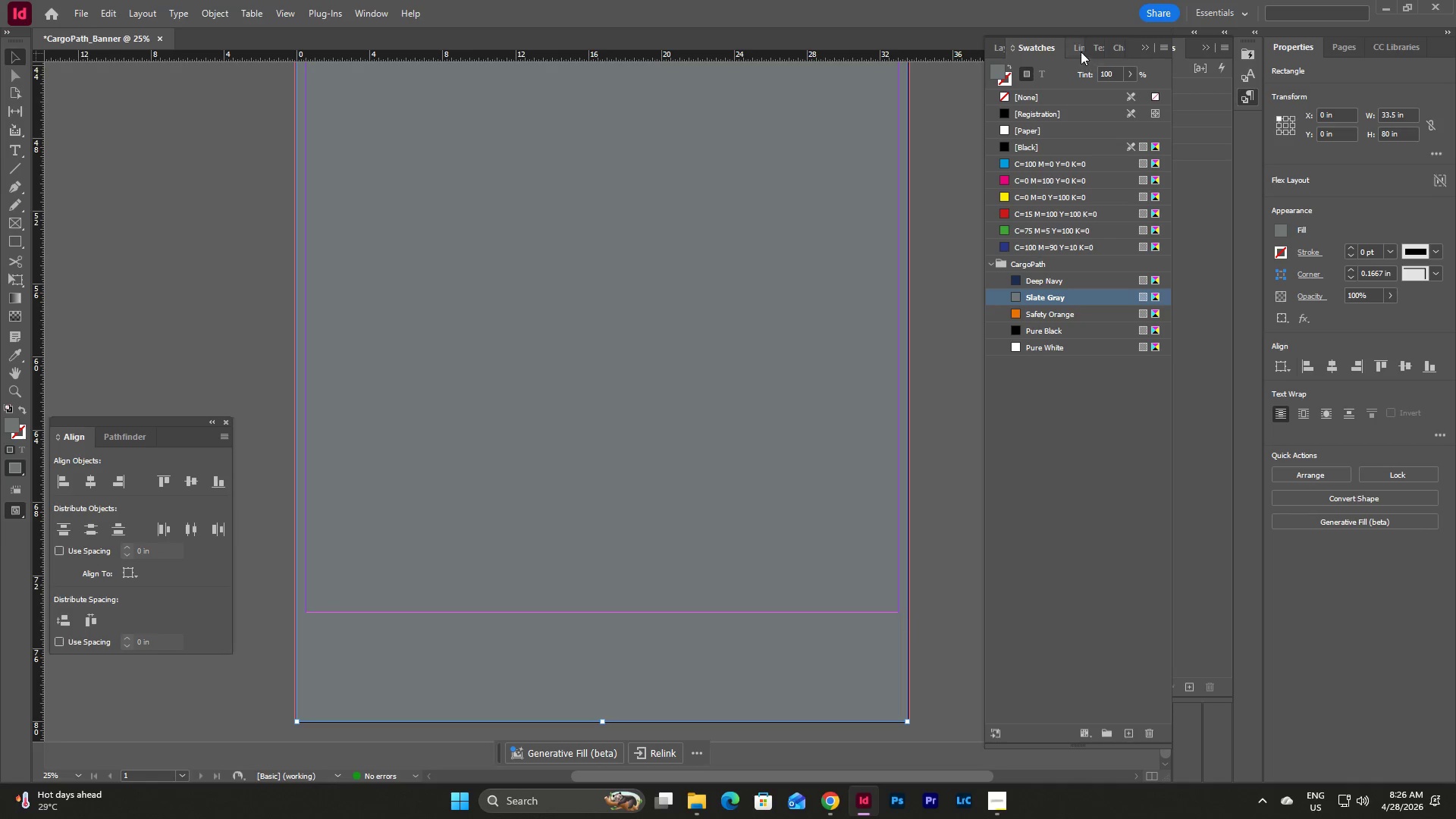 
left_click([1001, 48])
 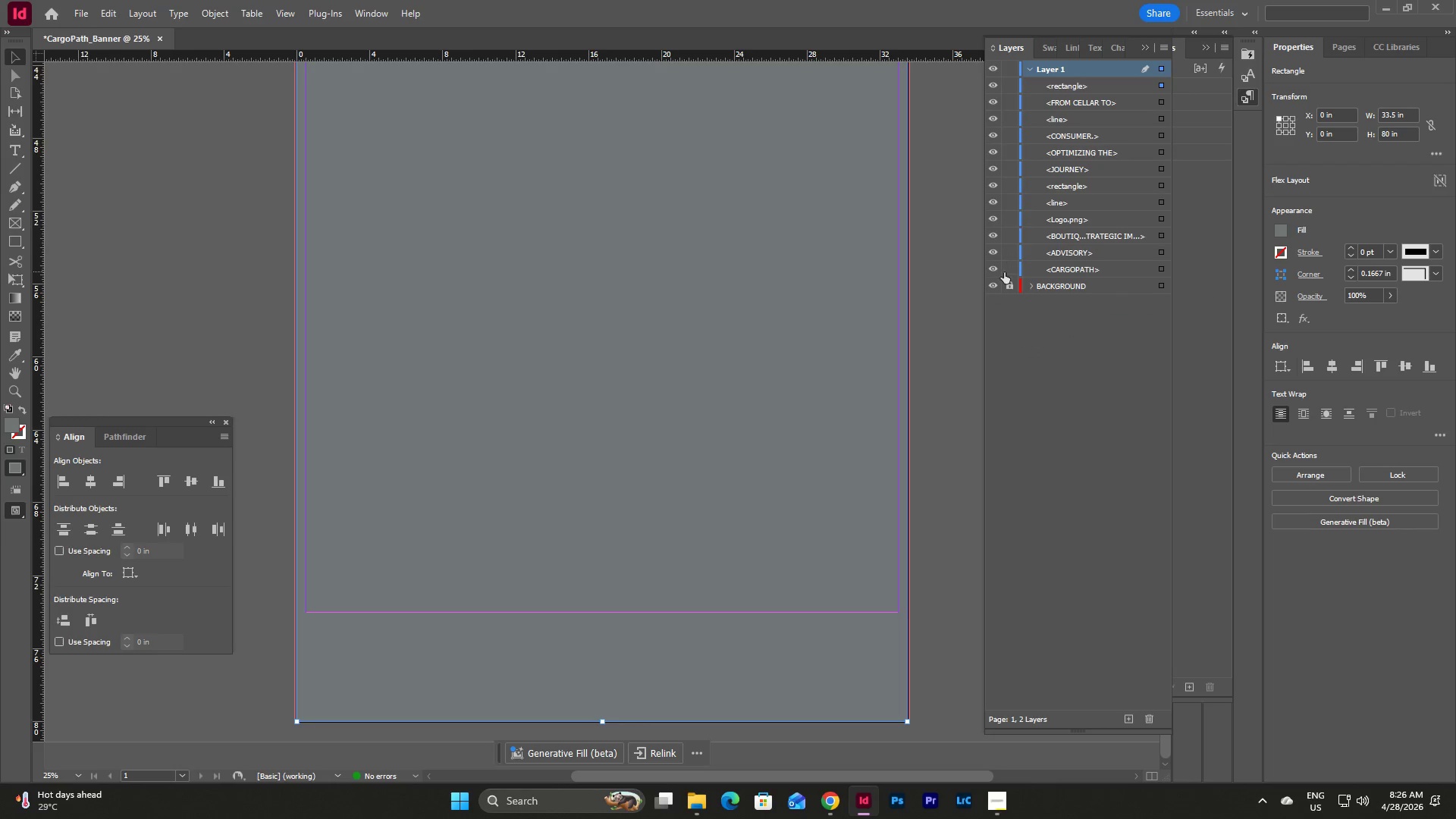 
left_click([1014, 287])
 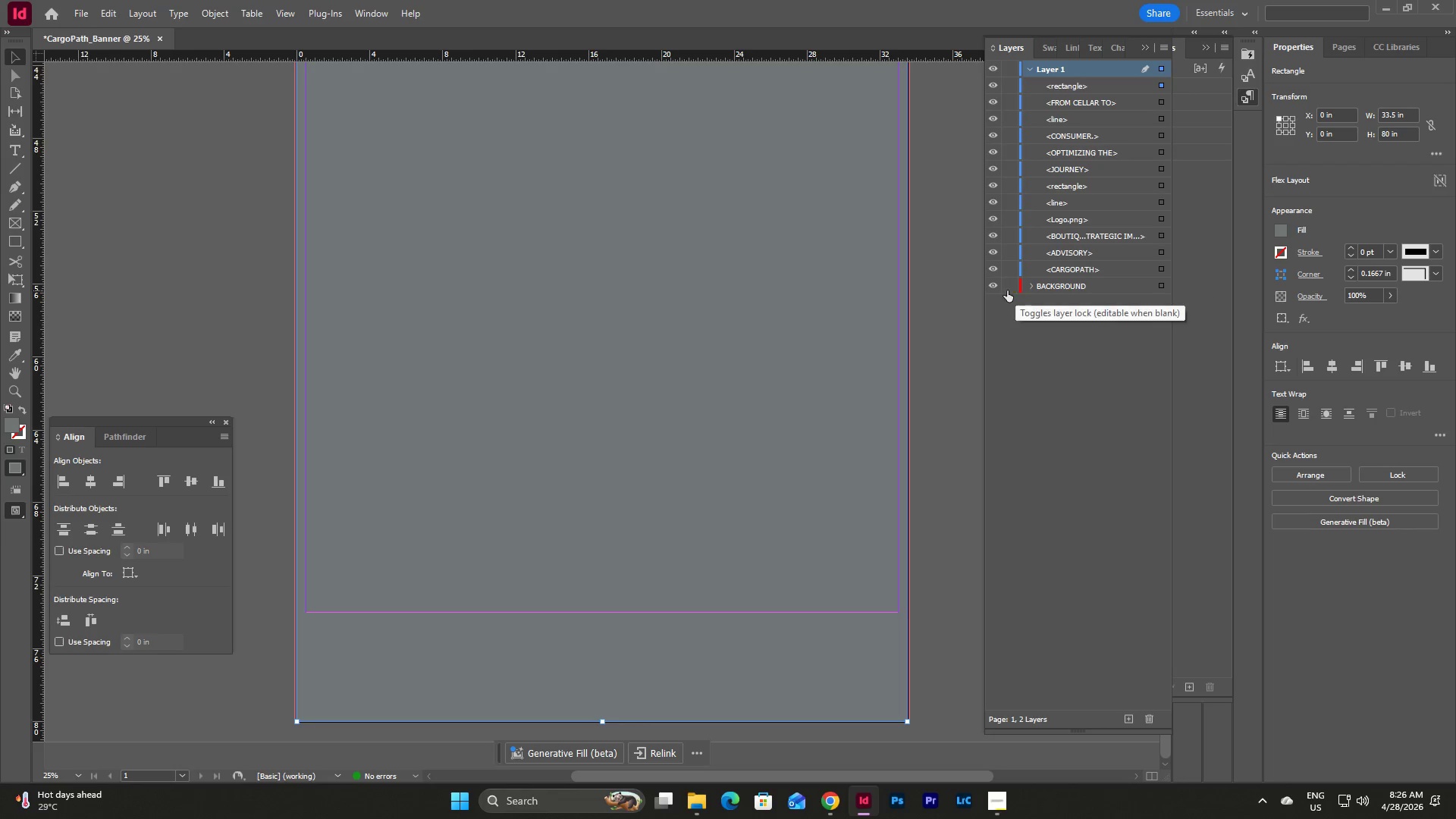 
left_click([1028, 287])
 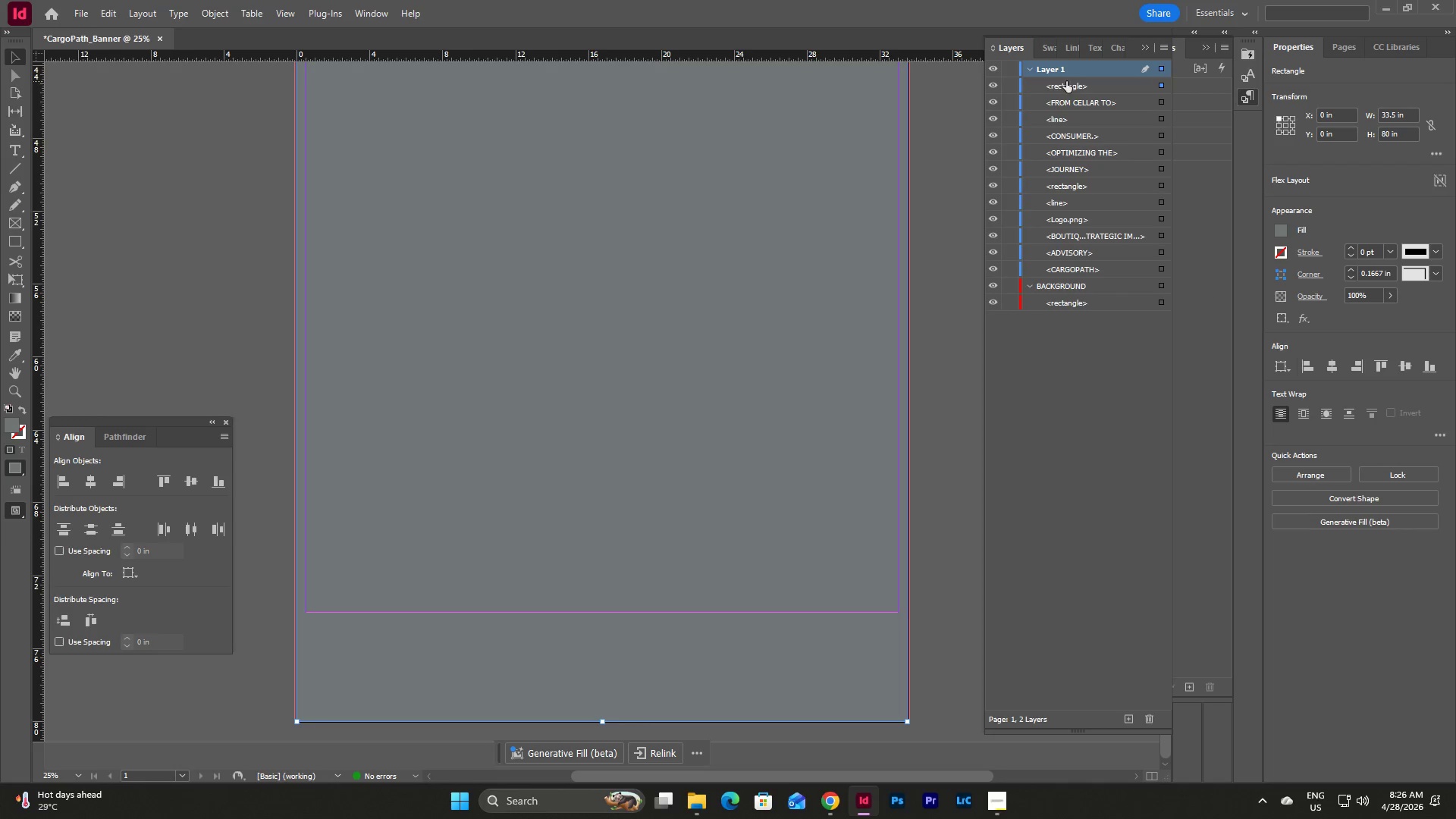 
left_click_drag(start_coordinate=[1066, 87], to_coordinate=[1080, 310])
 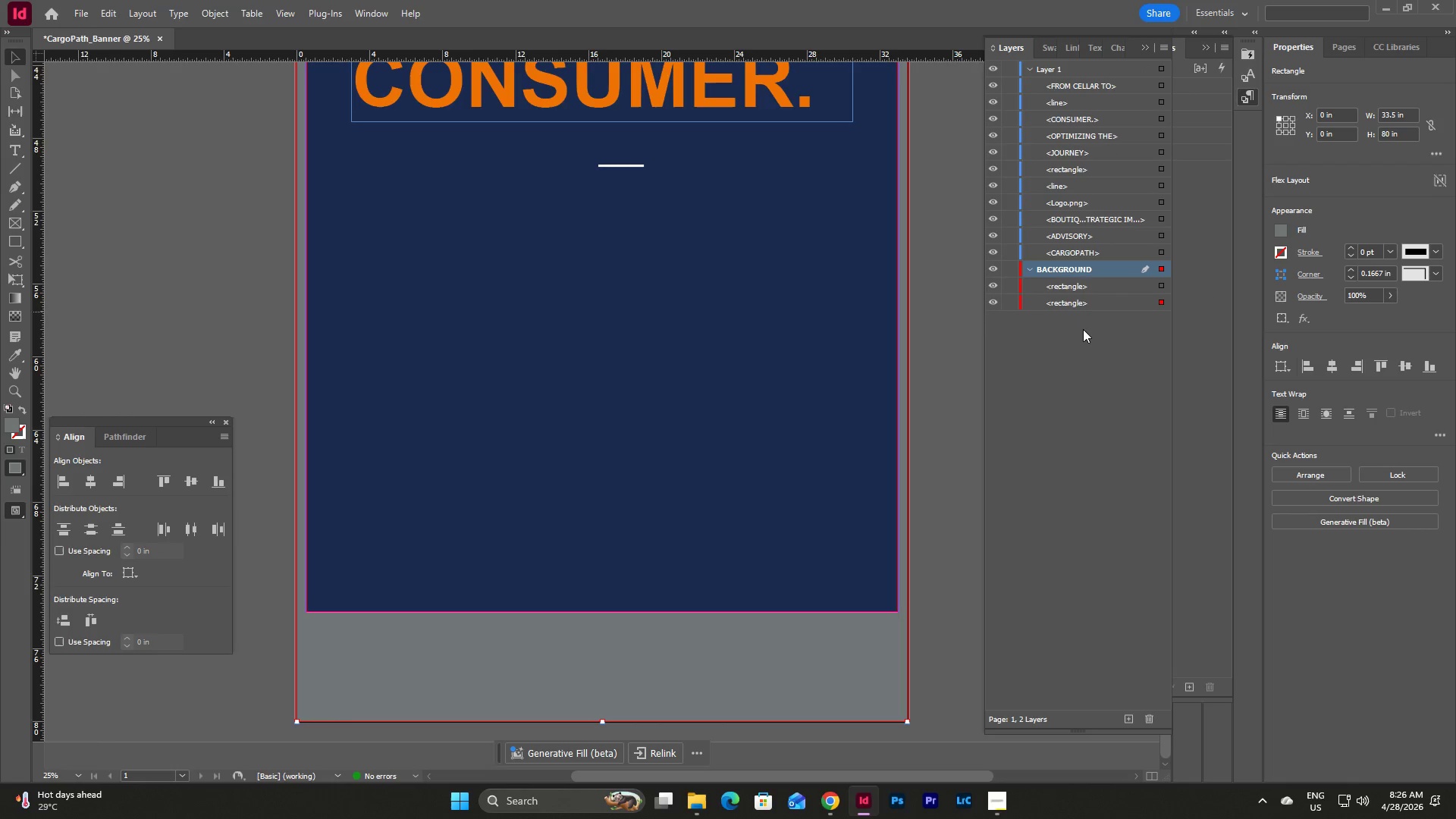 
left_click([1084, 334])
 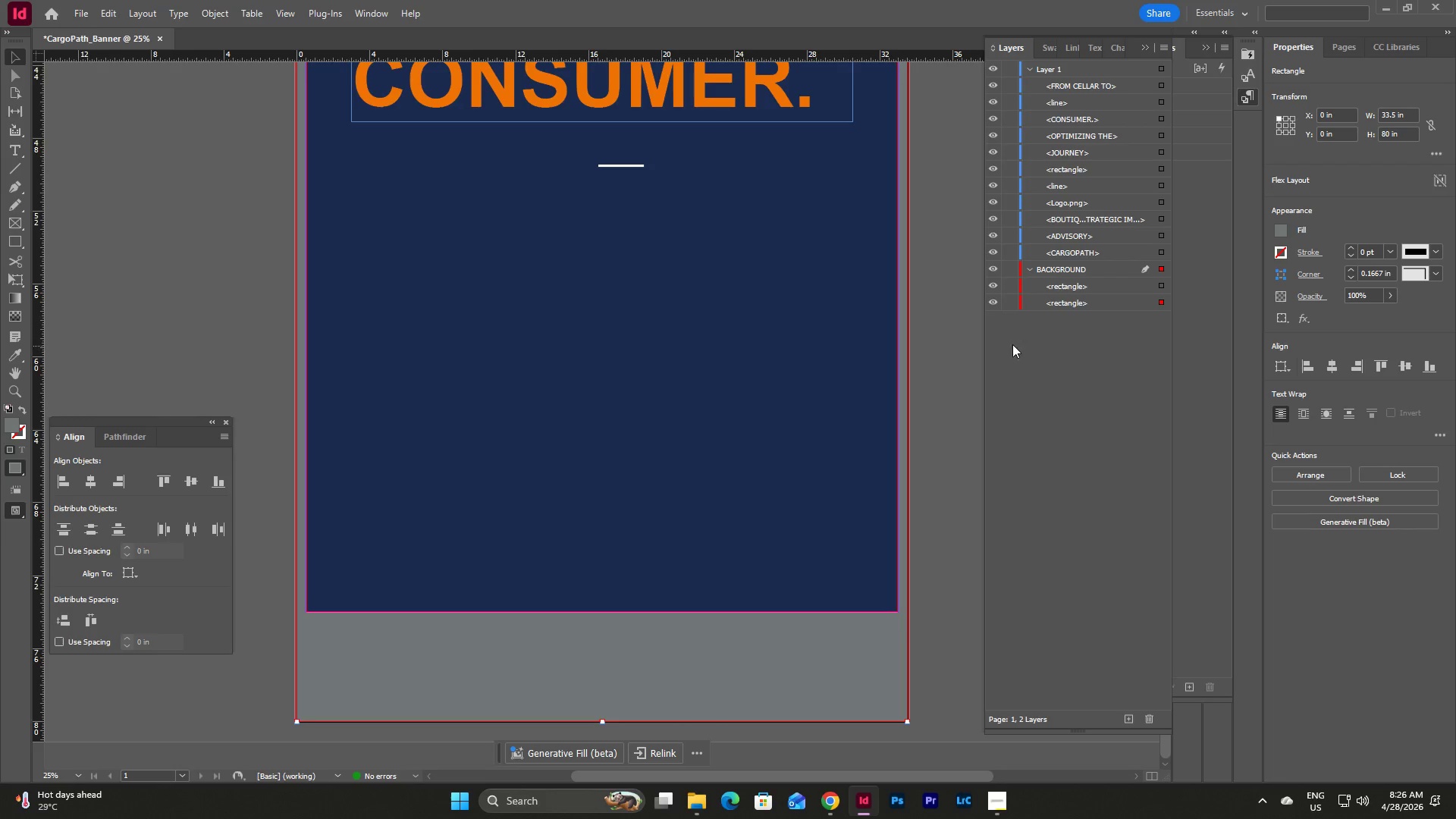 
scroll: coordinate [912, 401], scroll_direction: up, amount: 20.0
 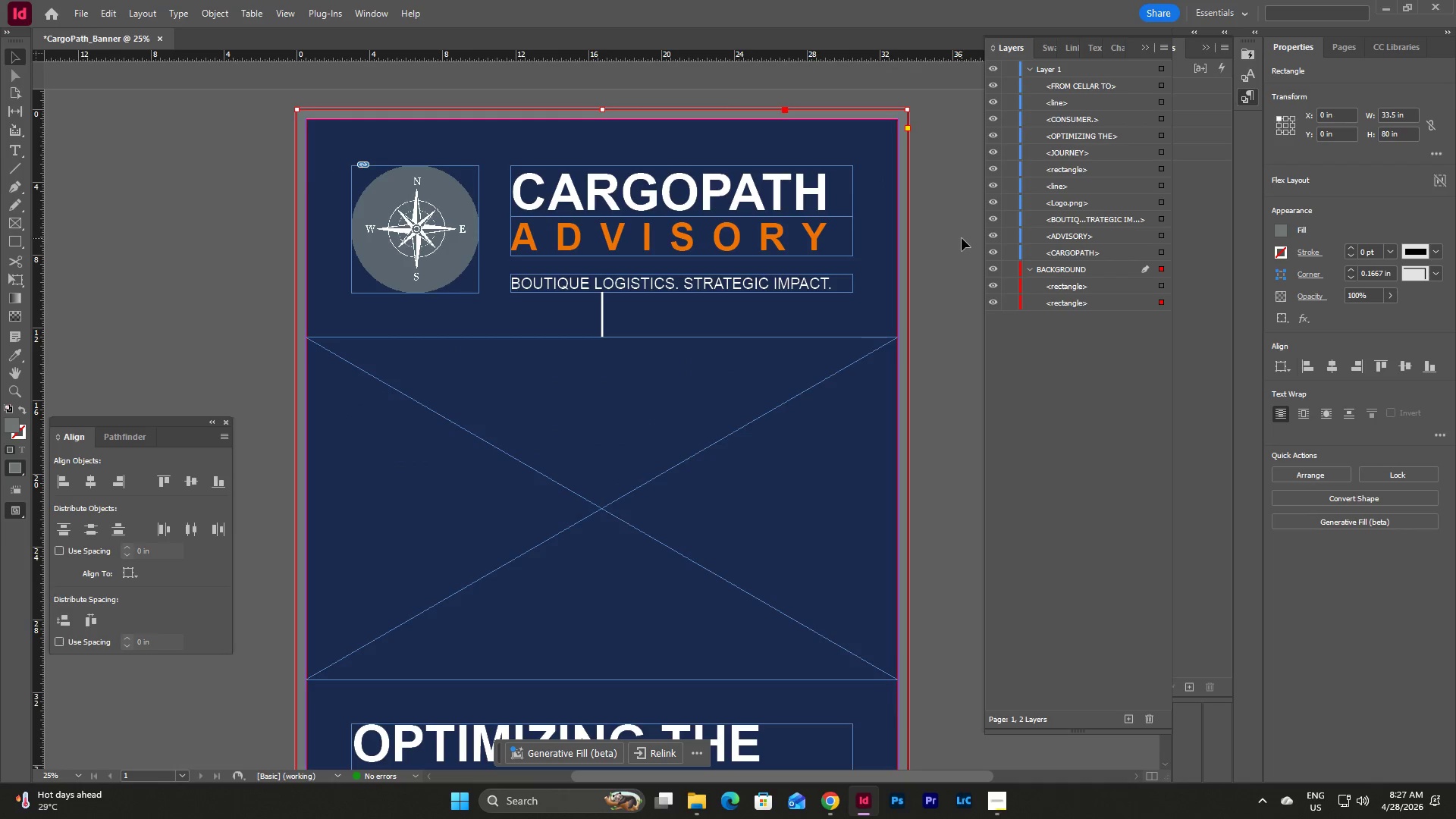 
left_click([962, 238])
 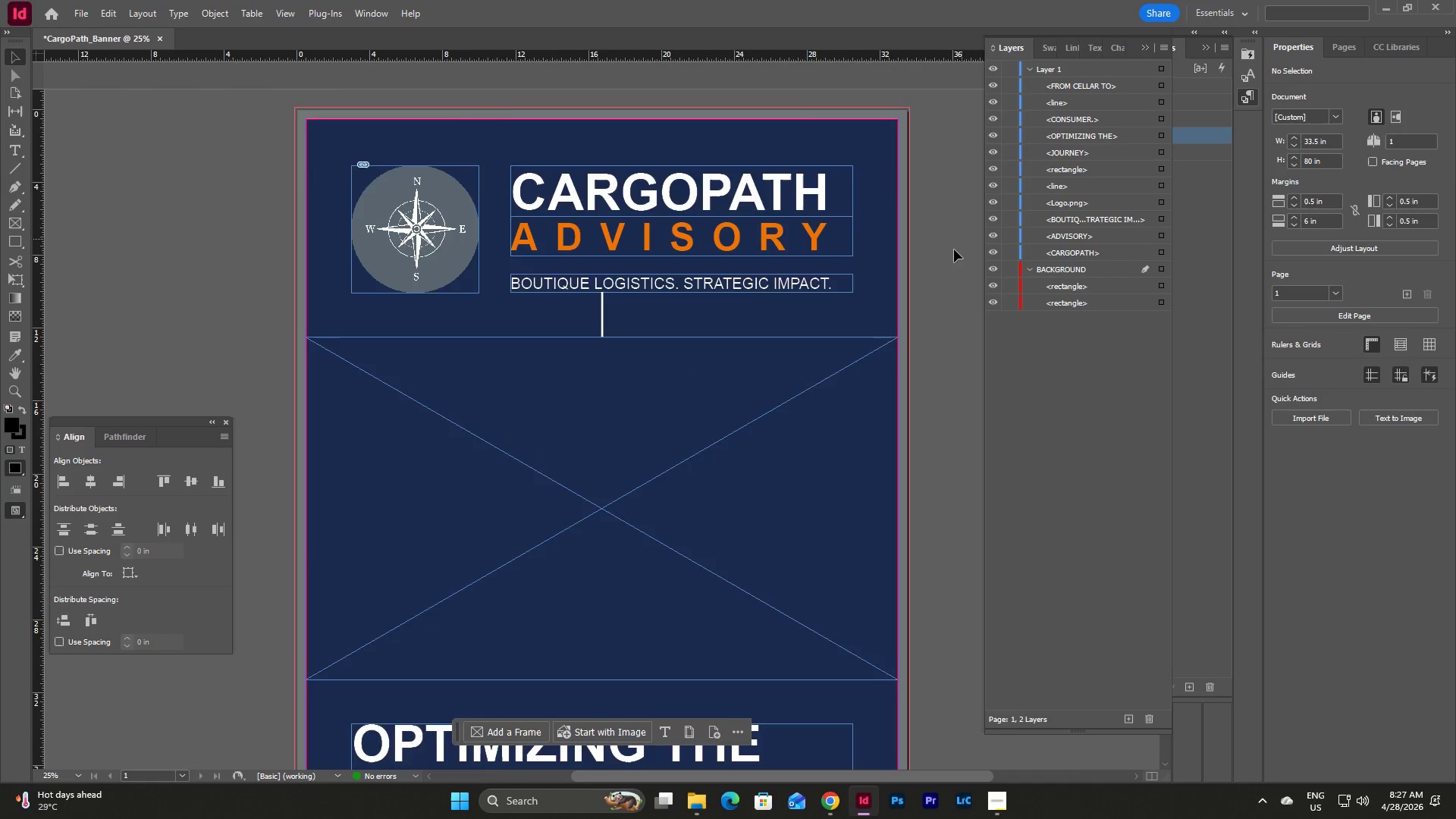 
scroll: coordinate [953, 251], scroll_direction: down, amount: 22.0
 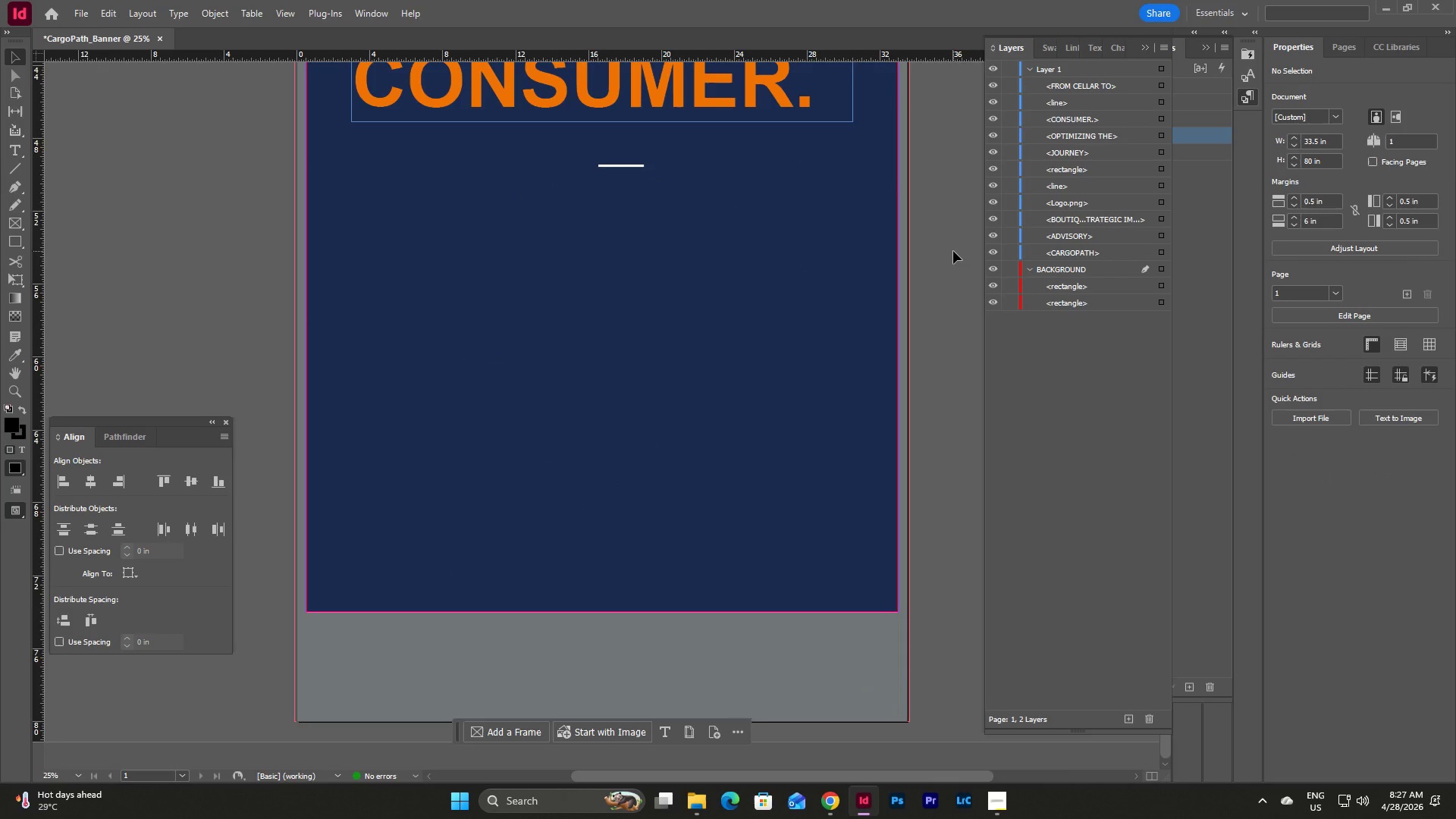 
left_click([953, 251])
 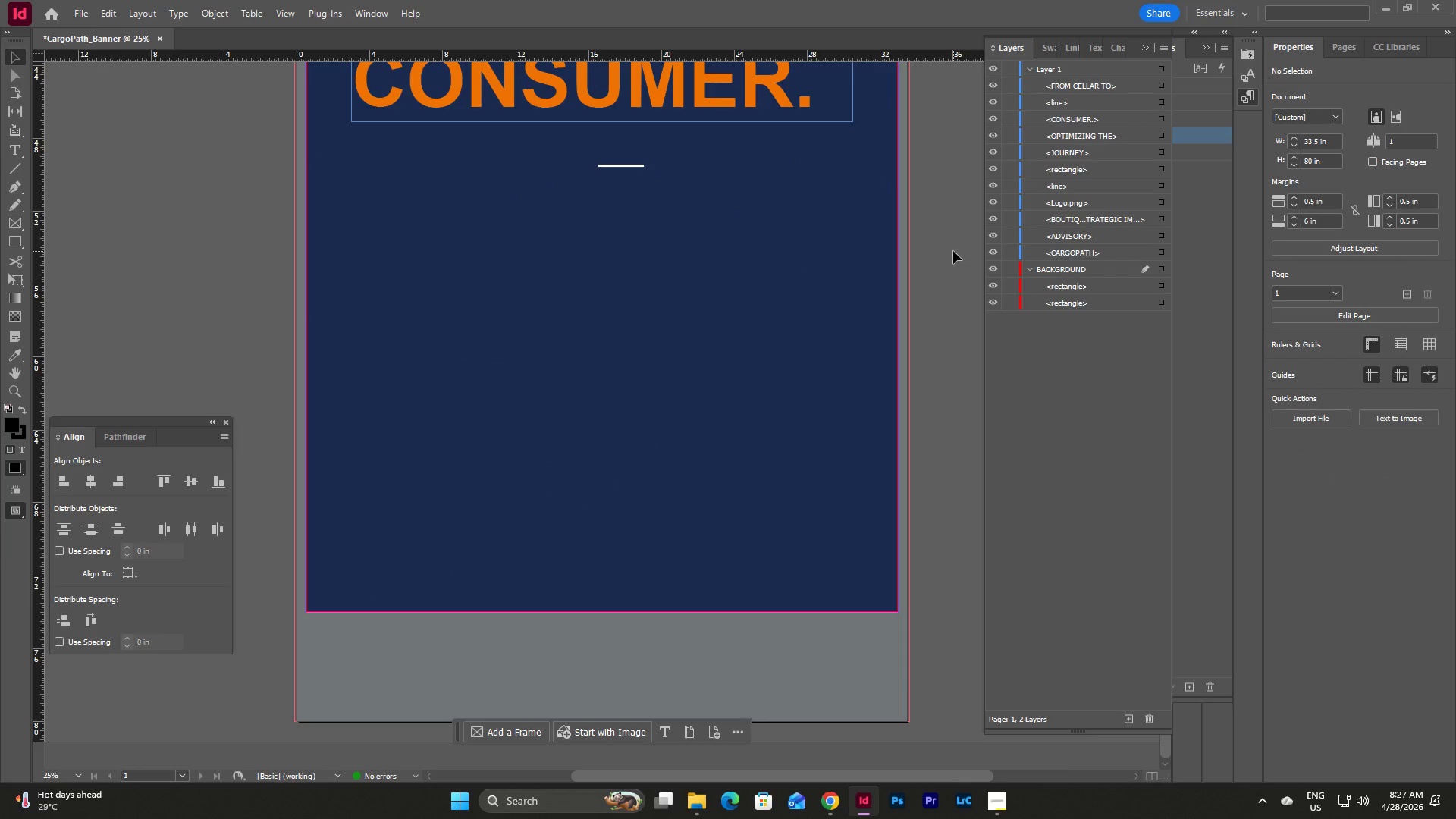 
key(W)
 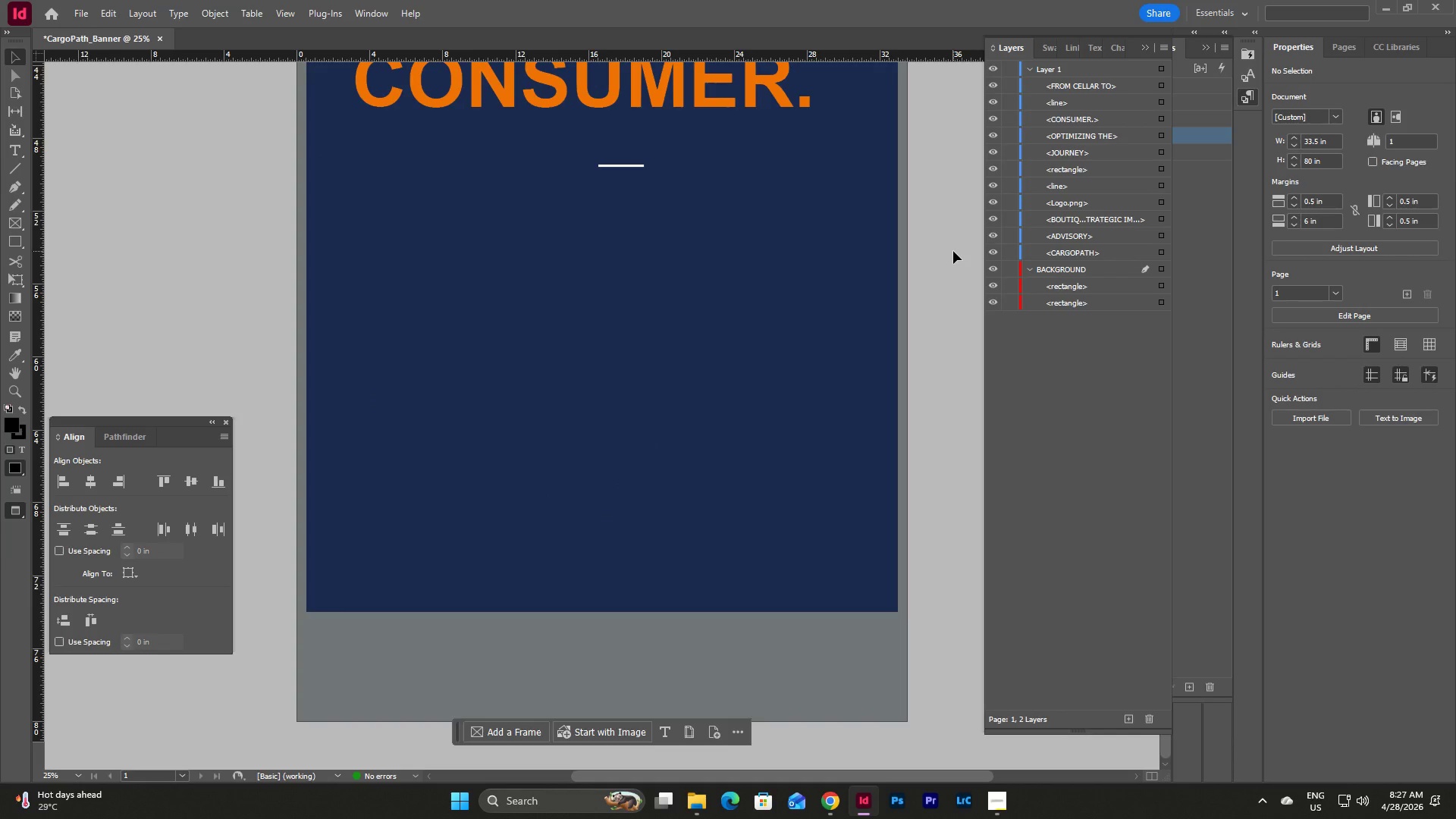 
scroll: coordinate [953, 251], scroll_direction: up, amount: 18.0
 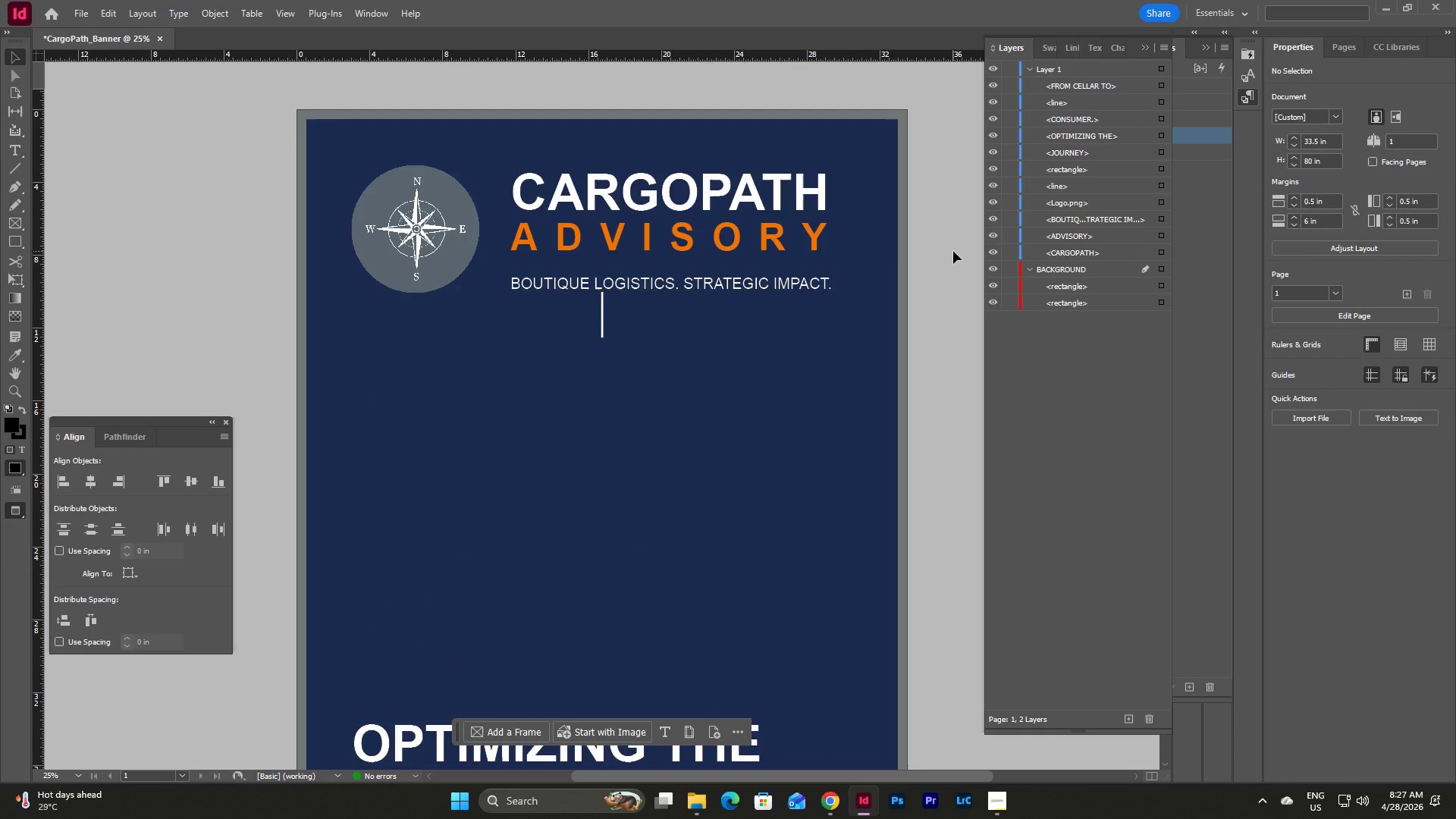 
scroll: coordinate [953, 251], scroll_direction: down, amount: 22.0
 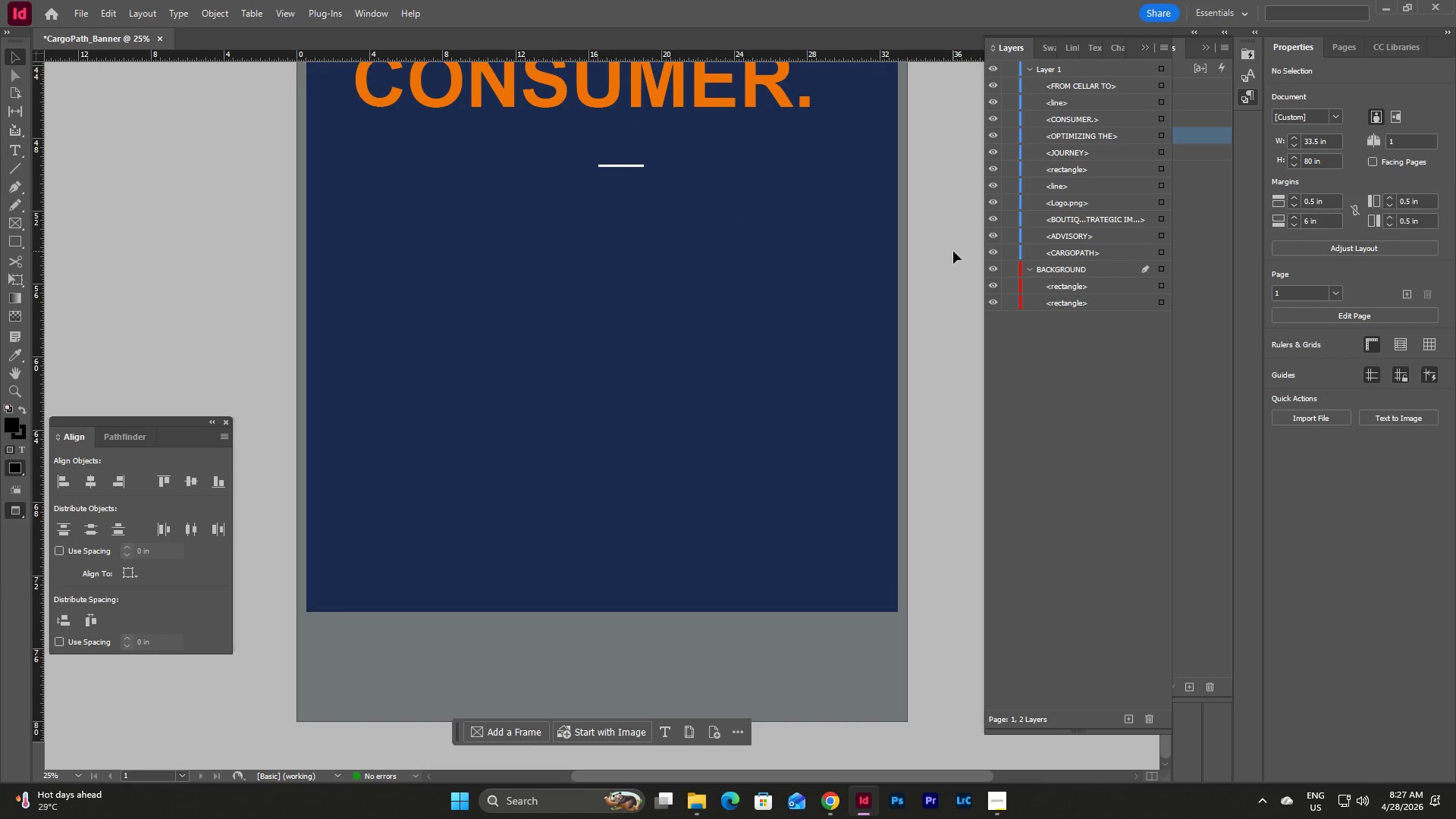 
key(W)
 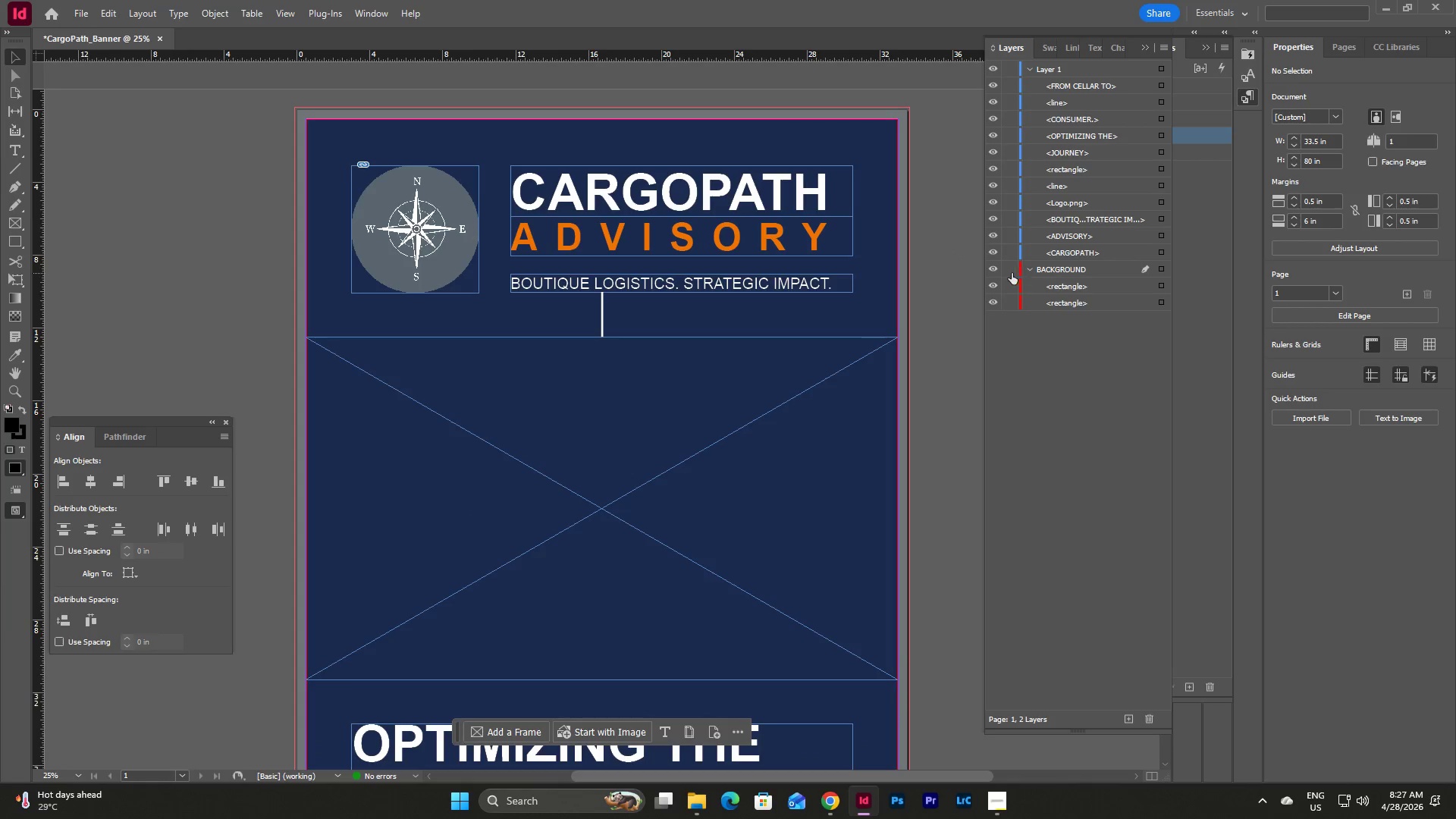 
scroll: coordinate [953, 251], scroll_direction: up, amount: 16.0
 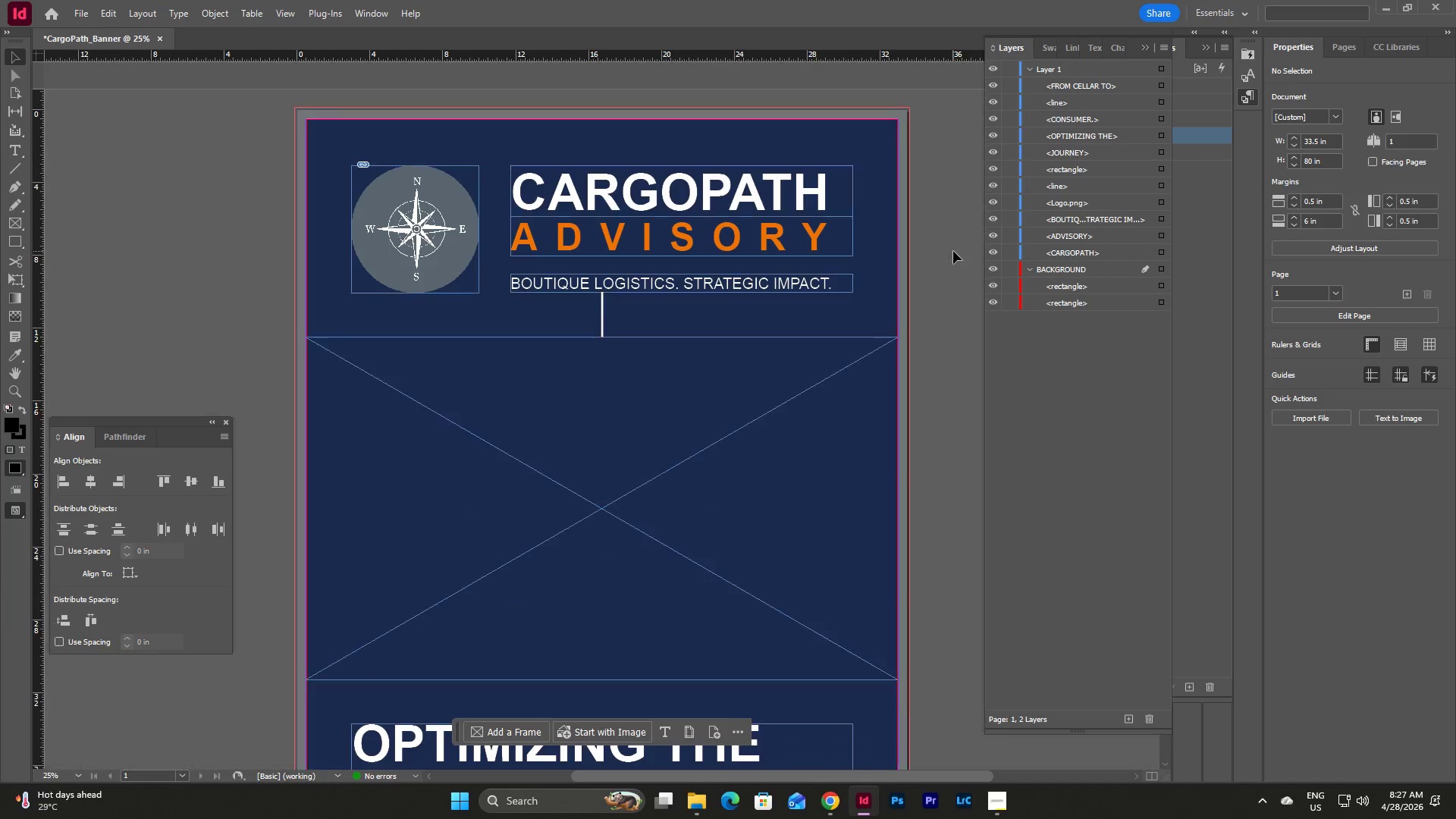 
left_click([1010, 266])
 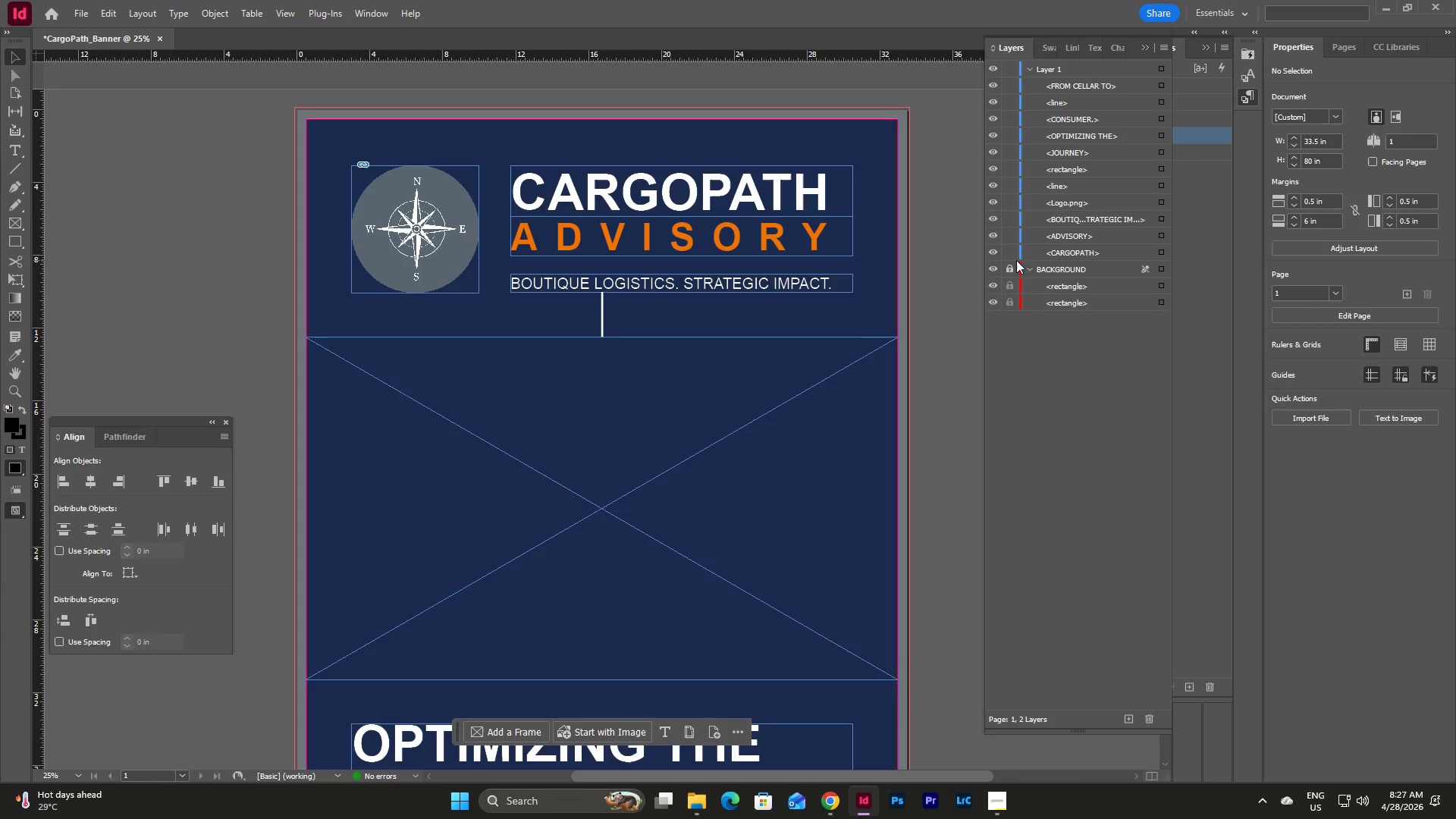 
left_click([1028, 268])
 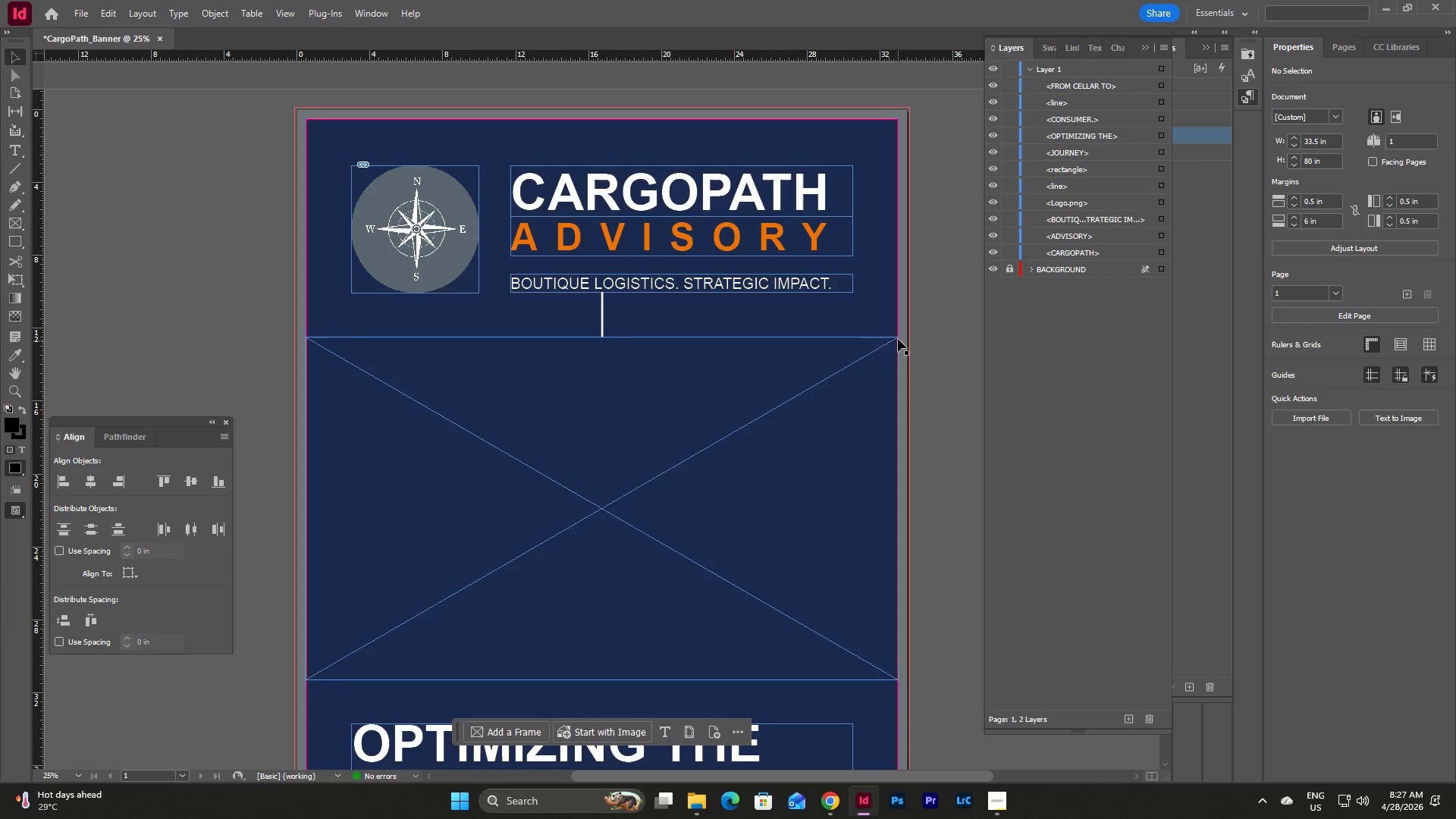 
scroll: coordinate [905, 312], scroll_direction: up, amount: 4.0
 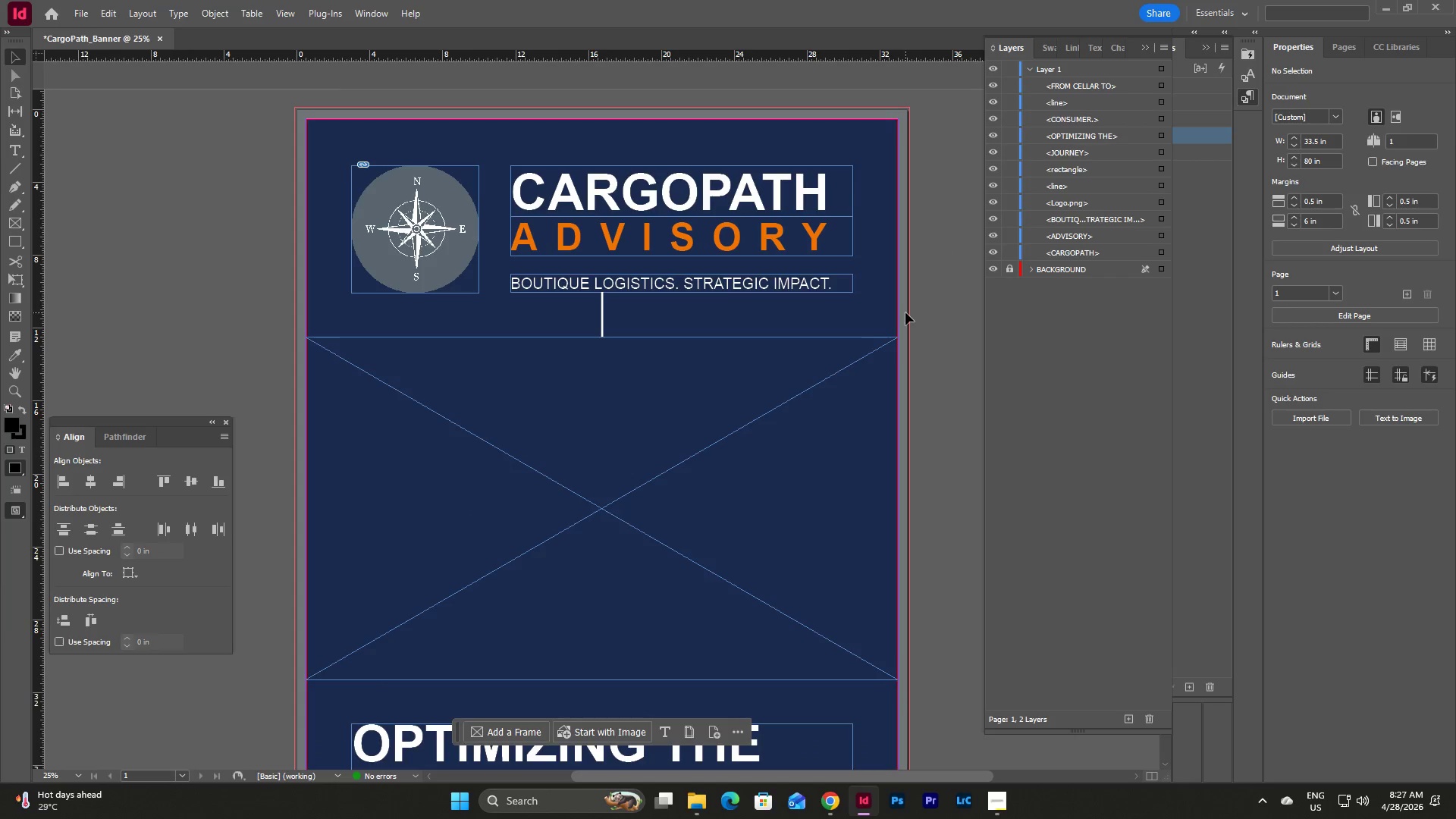 
scroll: coordinate [751, 406], scroll_direction: down, amount: 10.0
 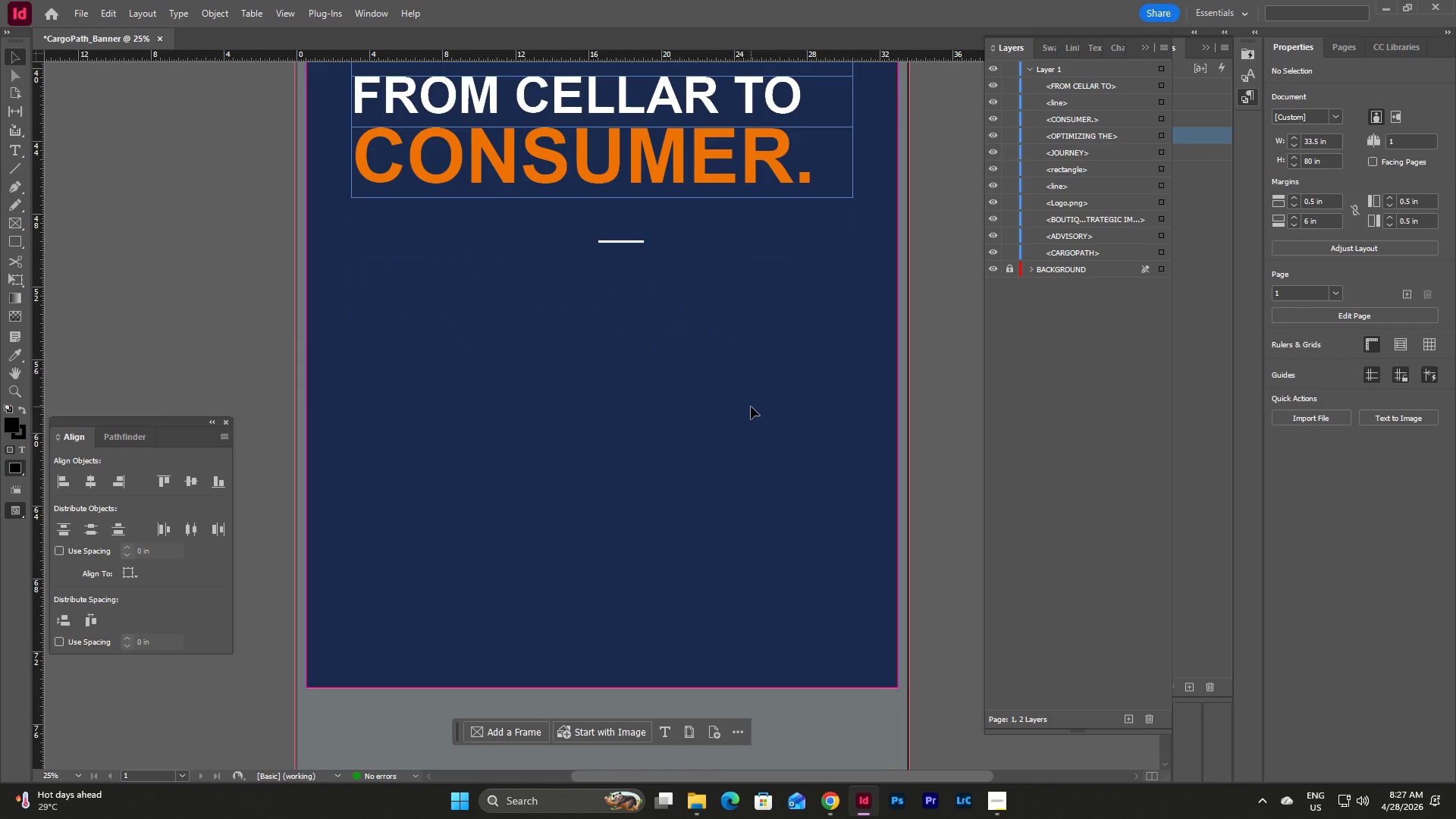 
scroll: coordinate [751, 406], scroll_direction: up, amount: 3.0
 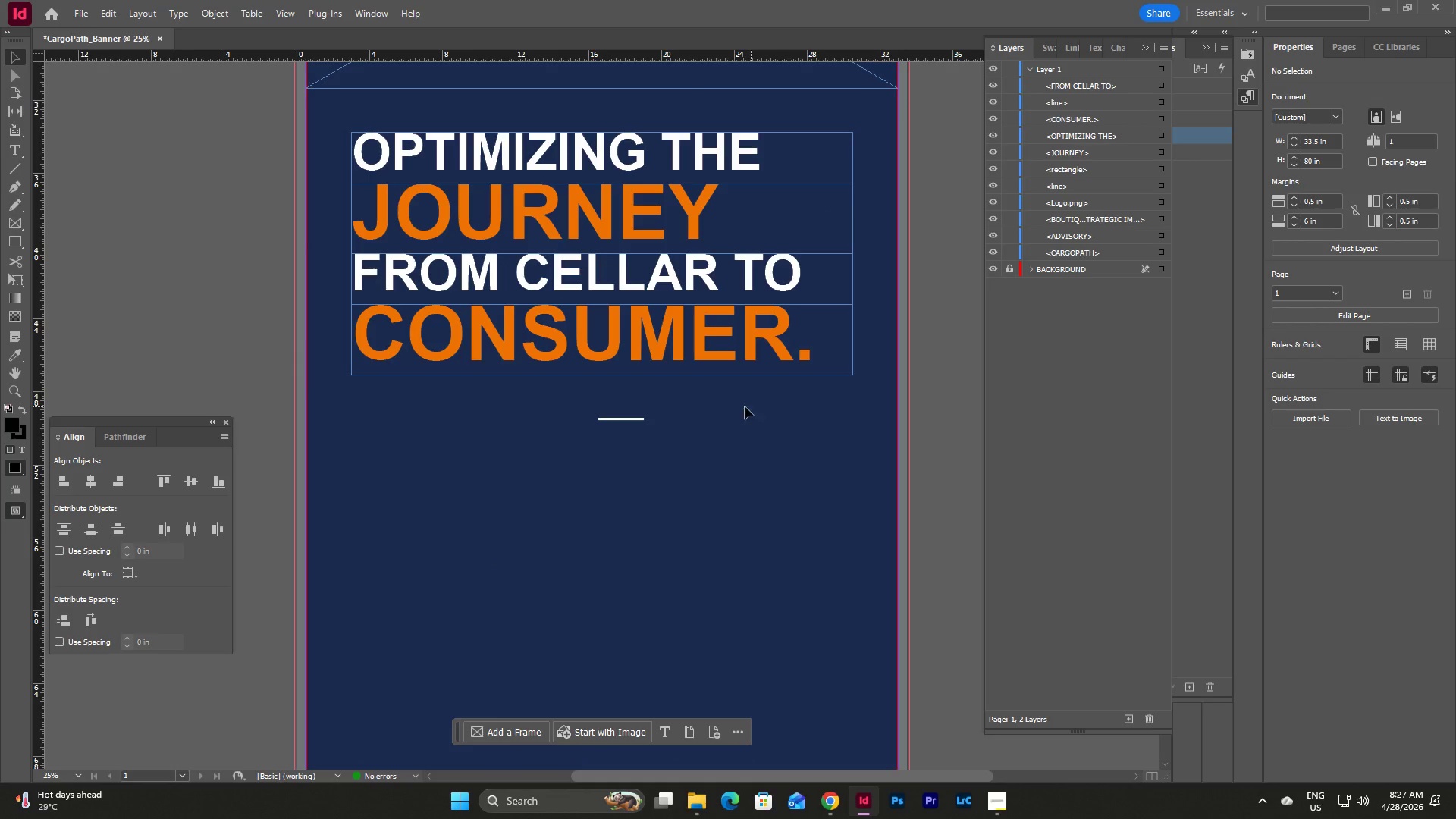 
left_click([629, 419])
 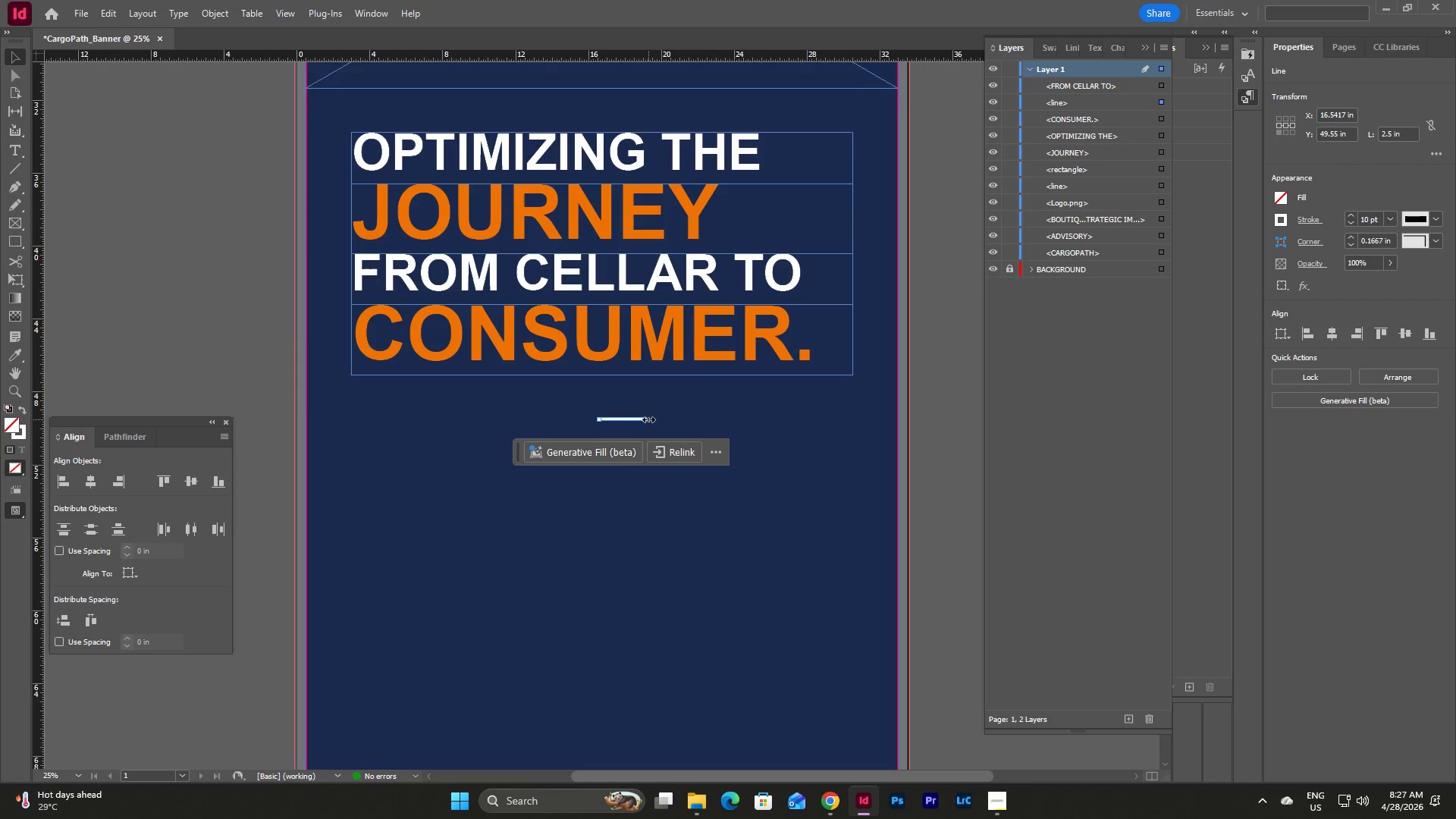 
left_click_drag(start_coordinate=[648, 419], to_coordinate=[896, 438])
 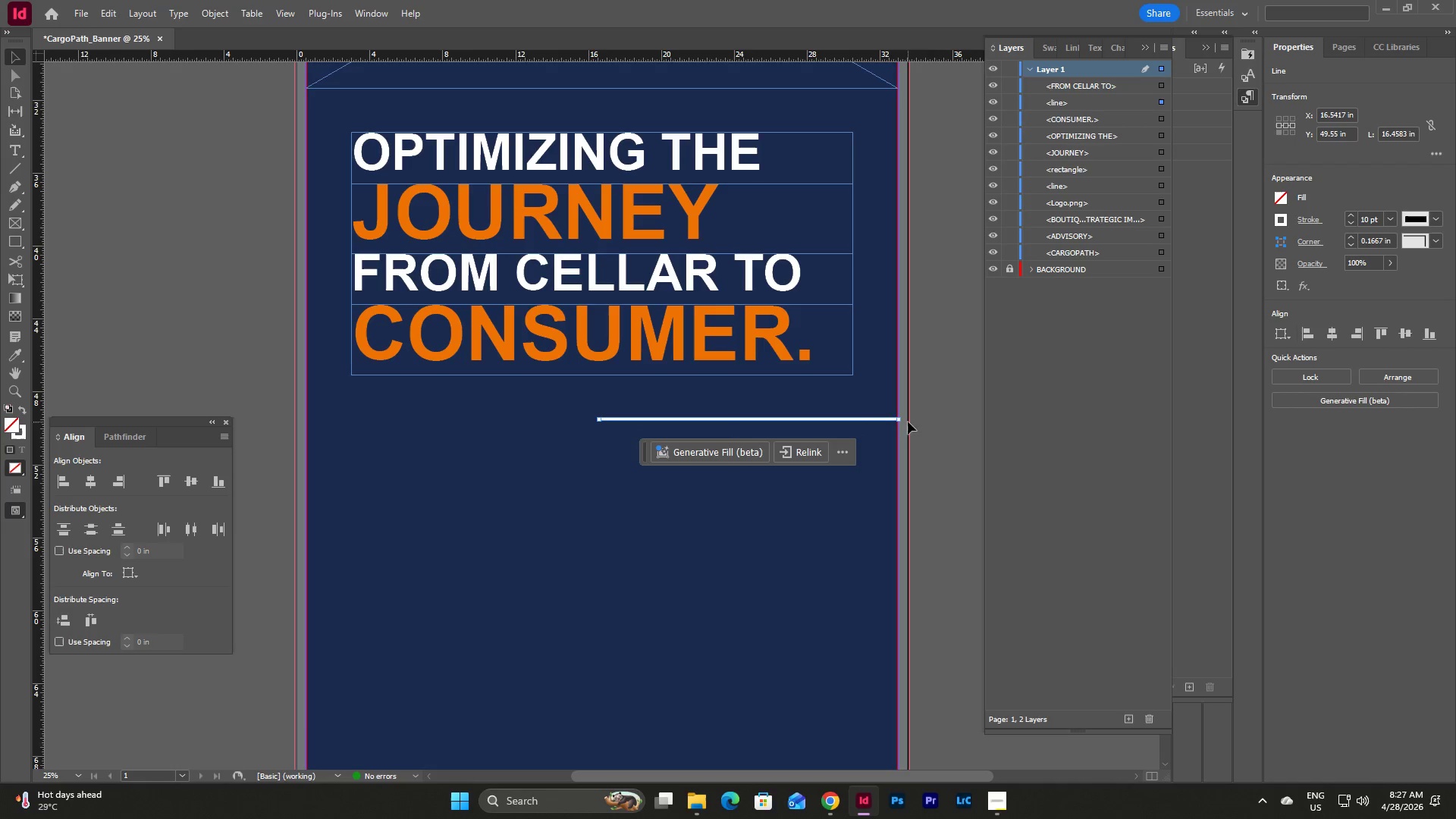 
left_click_drag(start_coordinate=[901, 421], to_coordinate=[875, 434])
 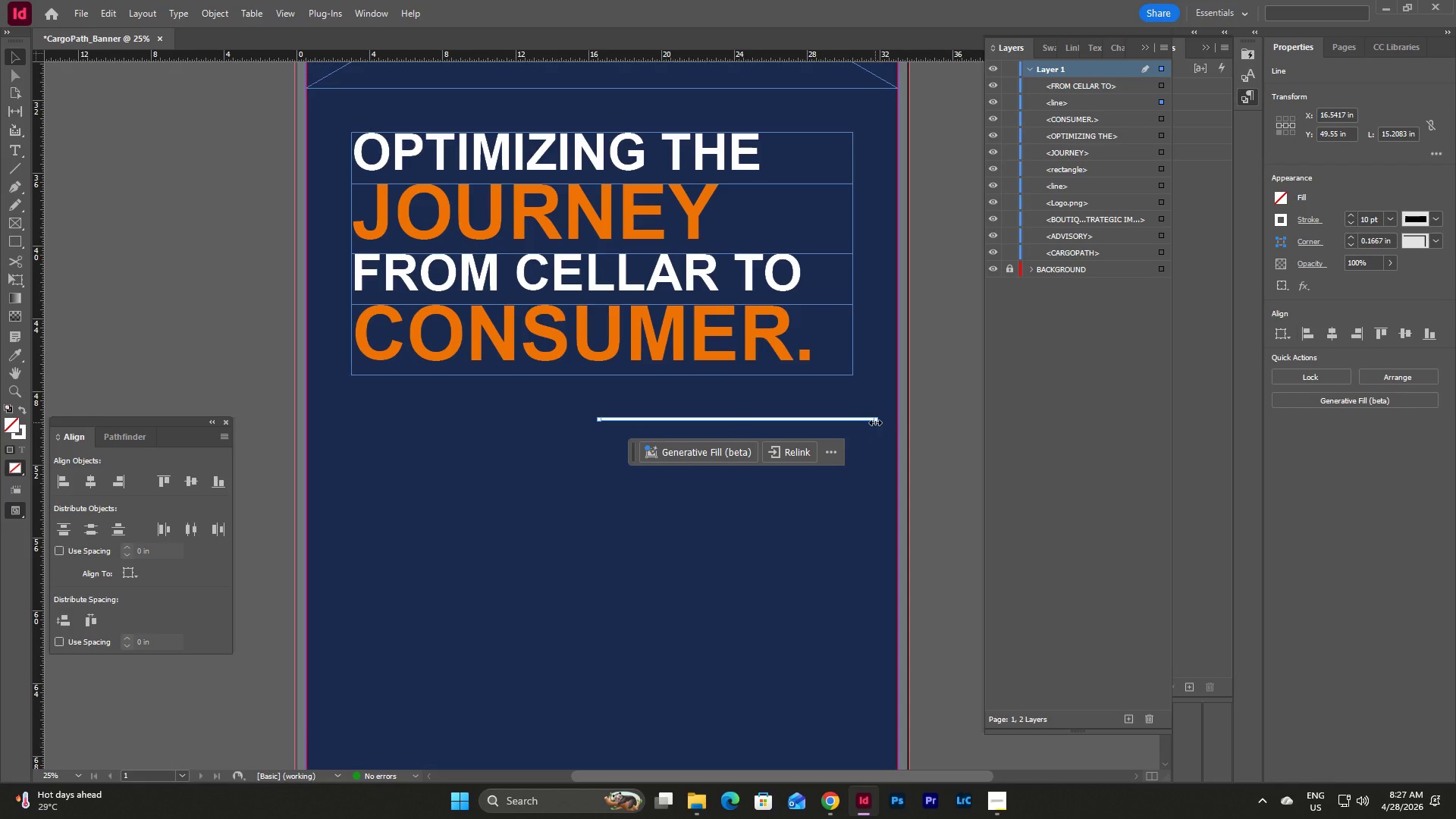 
left_click_drag(start_coordinate=[875, 422], to_coordinate=[895, 423])
 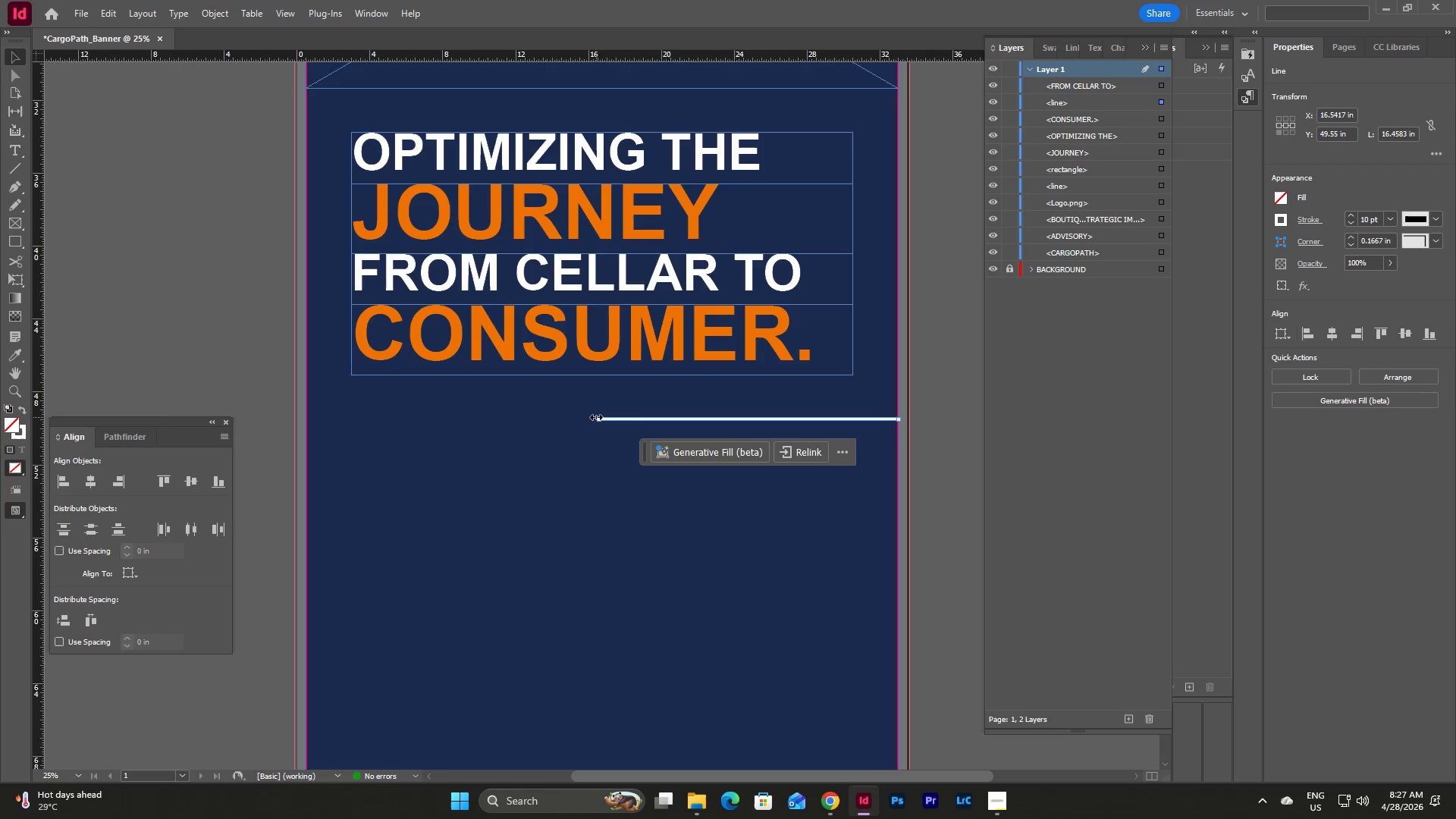 
left_click_drag(start_coordinate=[596, 417], to_coordinate=[308, 441])
 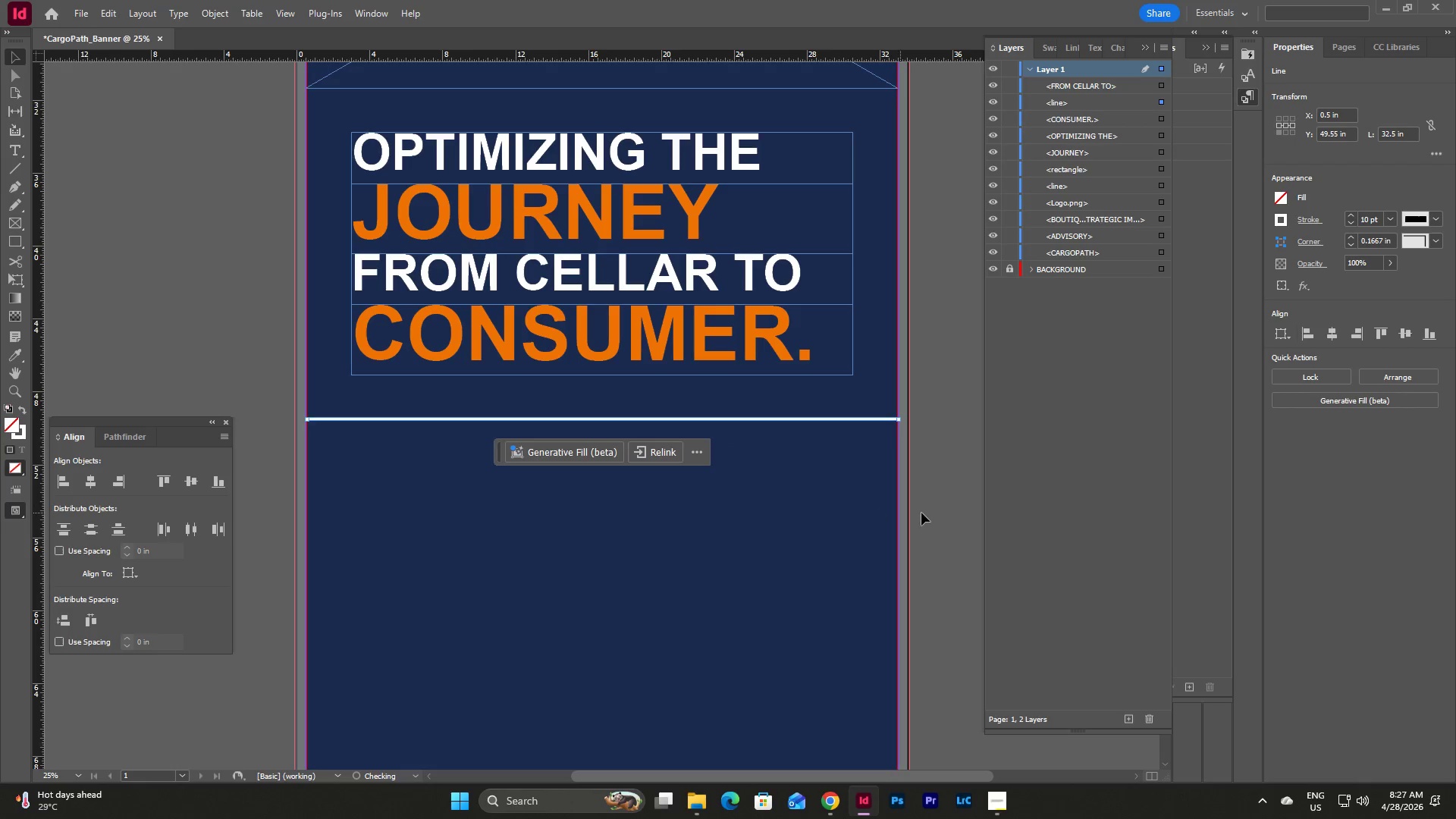 
left_click([924, 511])
 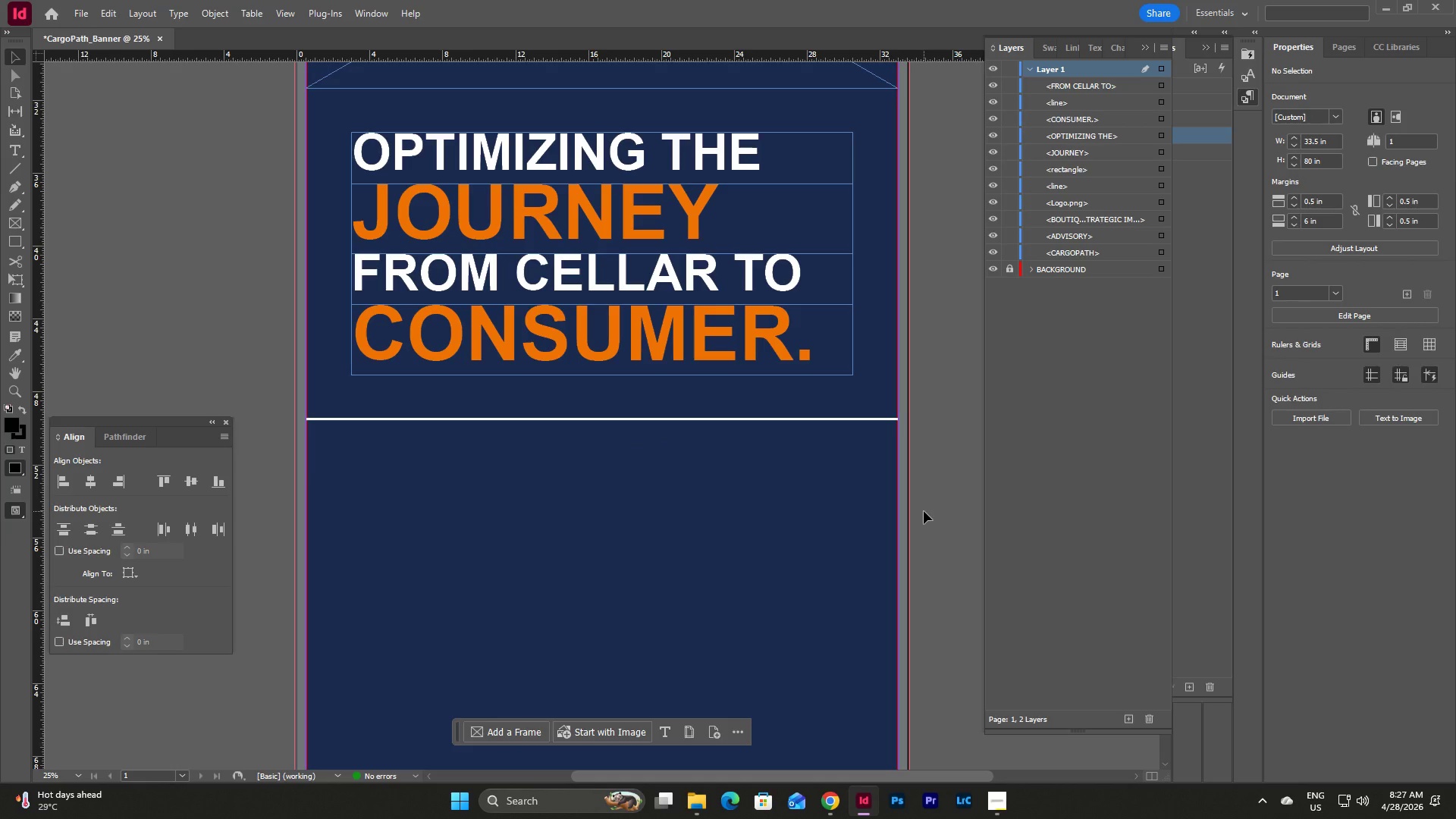 
type(wwww)
 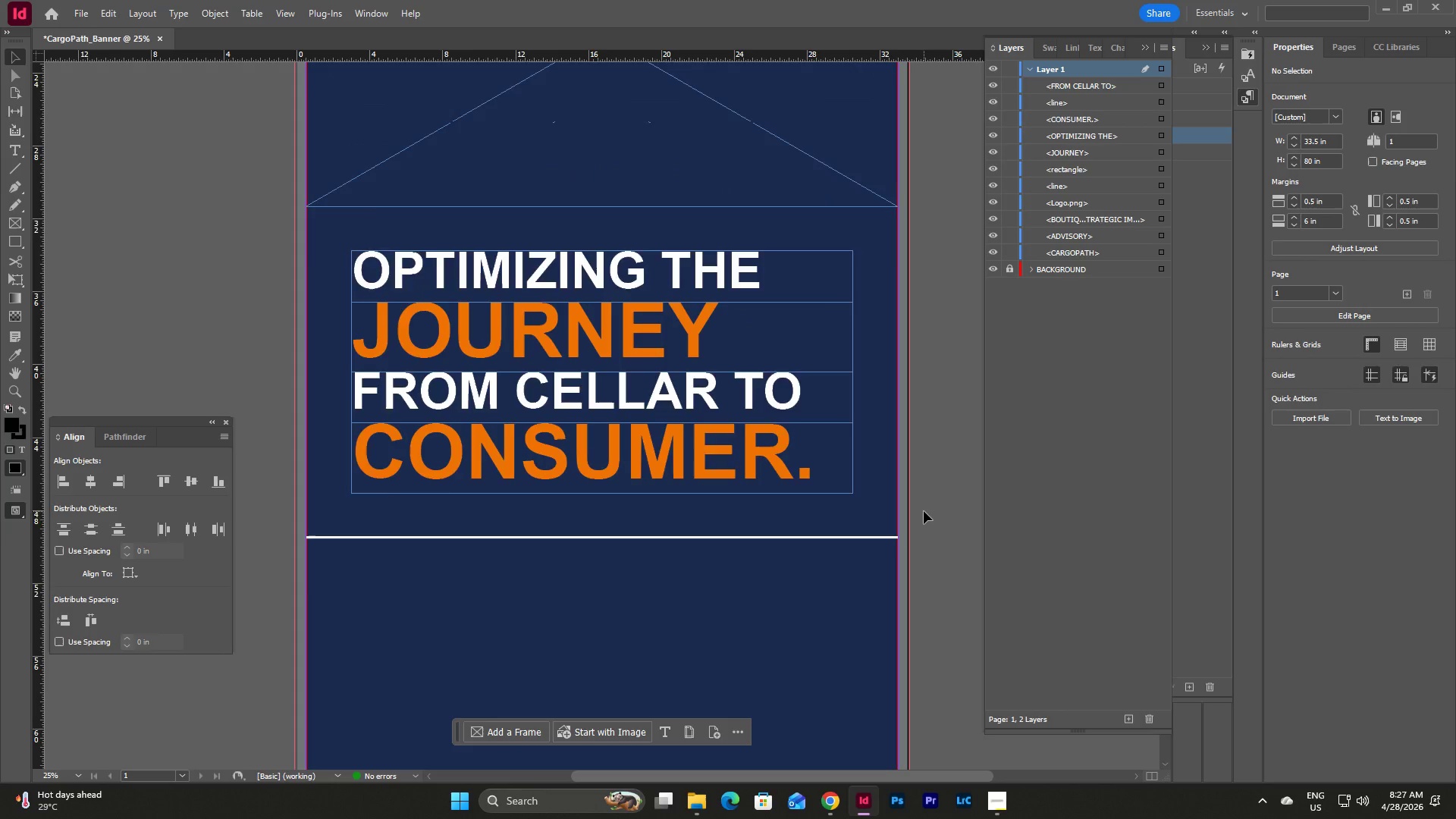 
scroll: coordinate [924, 511], scroll_direction: up, amount: 3.0
 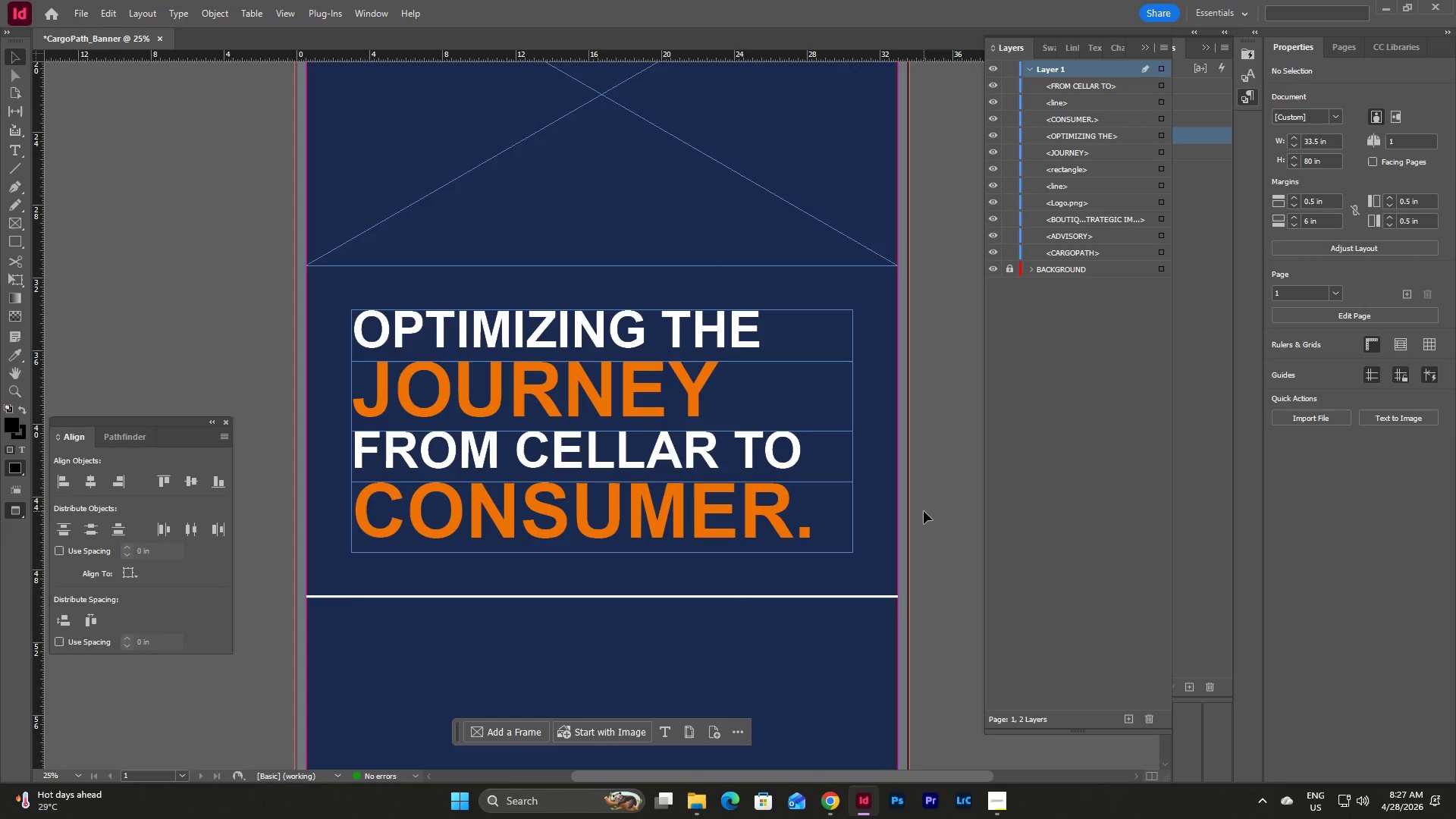 
type(ww)
 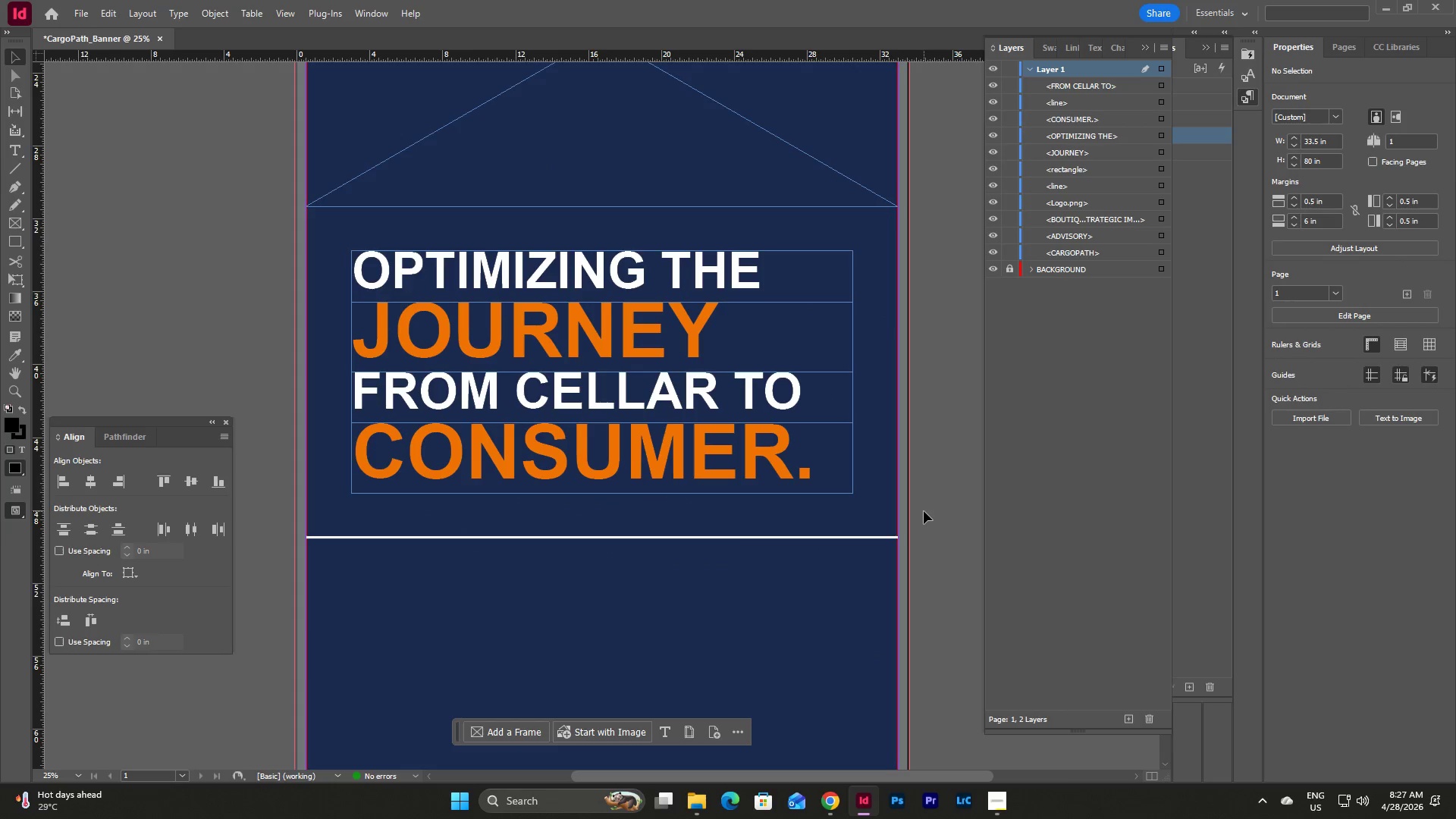 
scroll: coordinate [924, 511], scroll_direction: up, amount: 5.0
 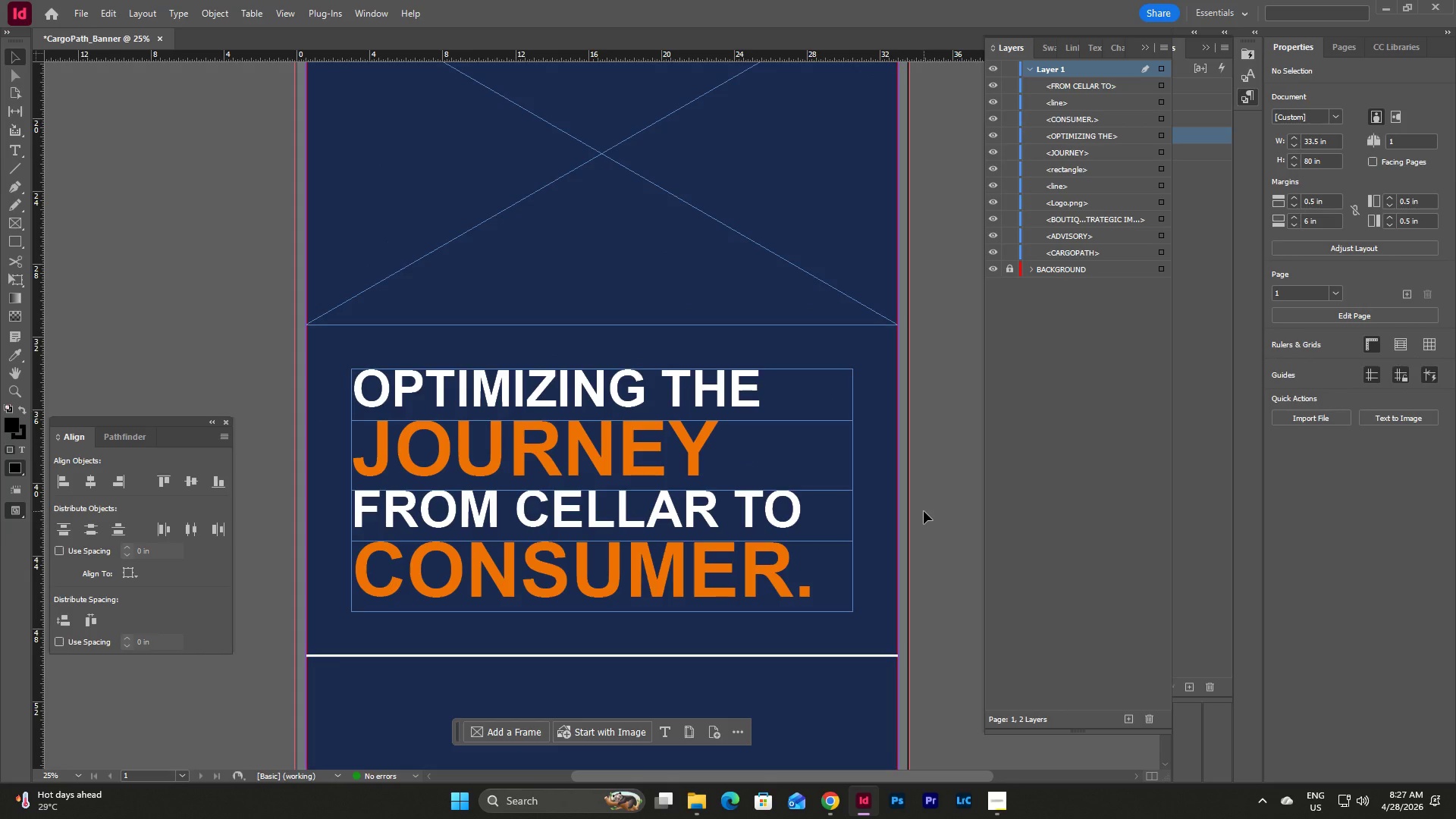 
scroll: coordinate [924, 511], scroll_direction: down, amount: 13.0
 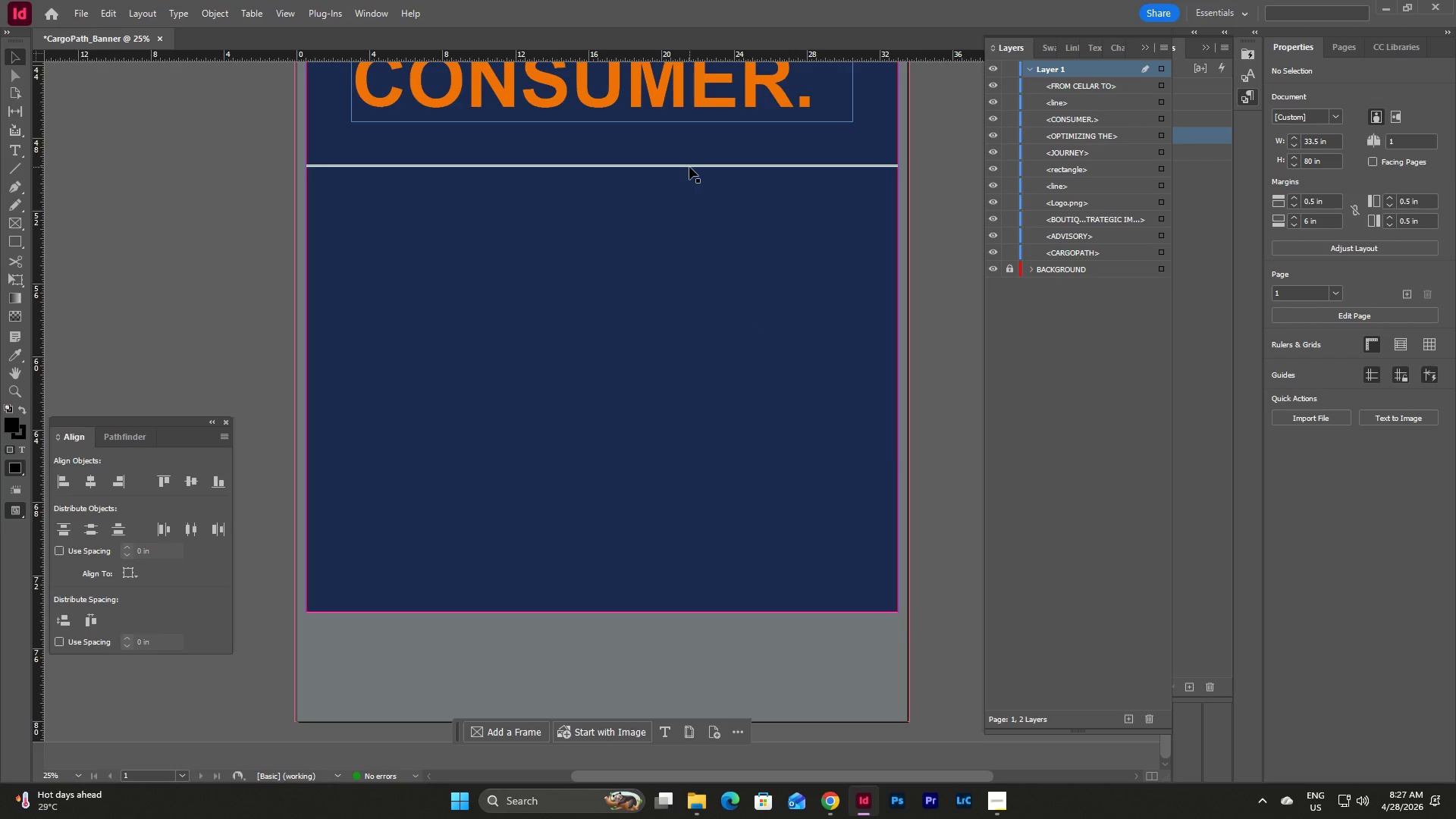 
left_click([689, 167])
 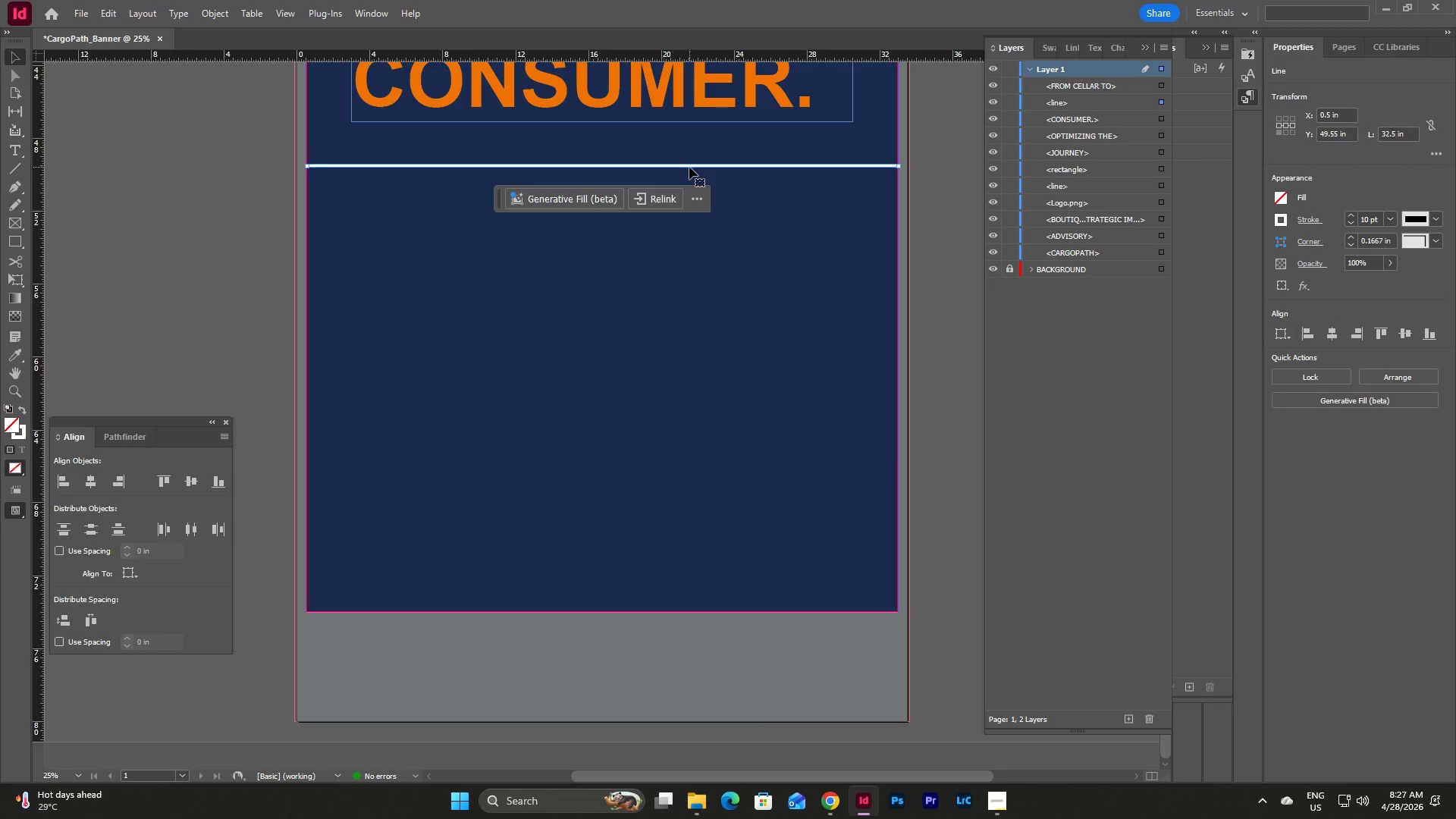 
key(Control+C)
 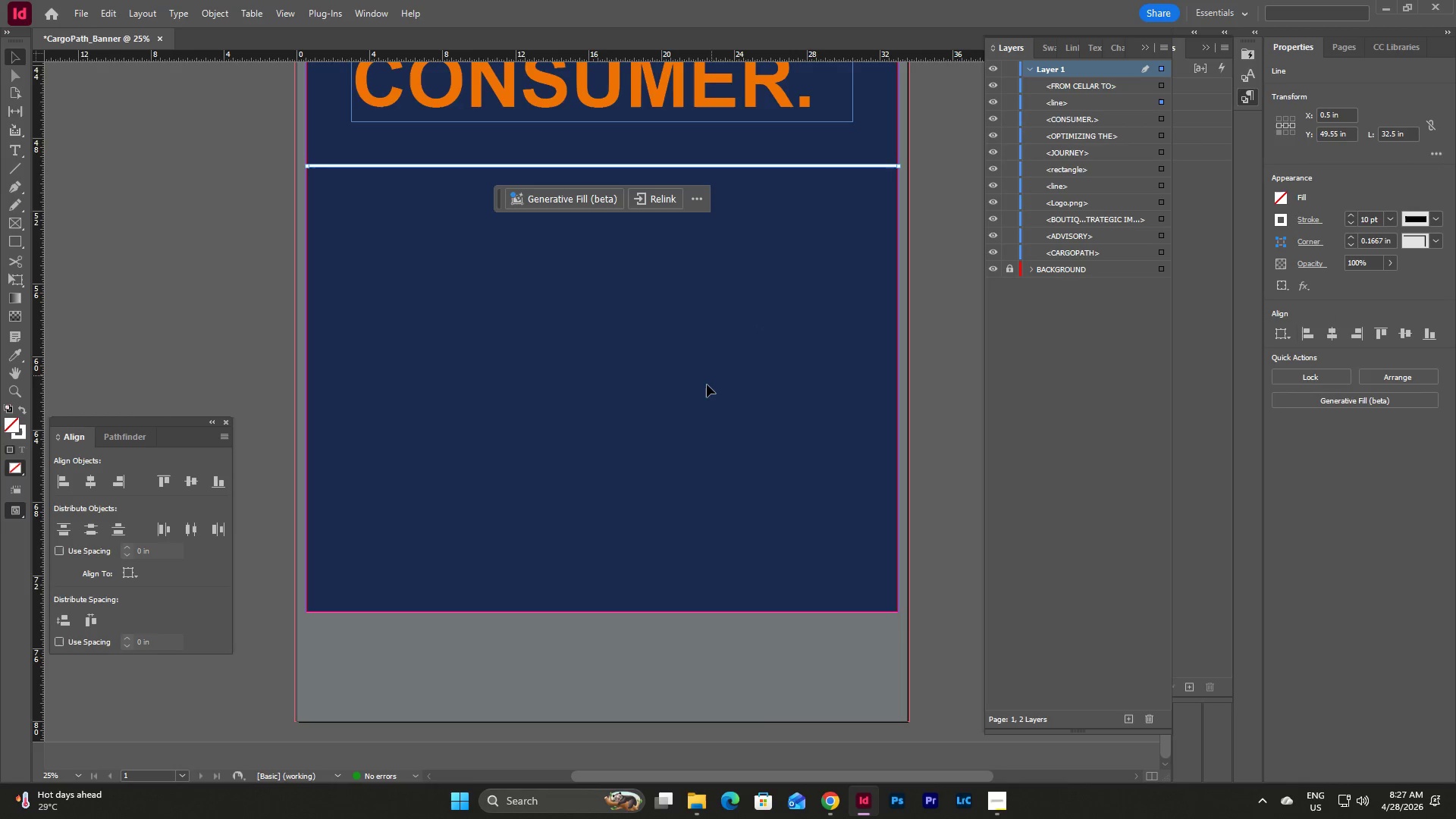 
left_click([707, 384])
 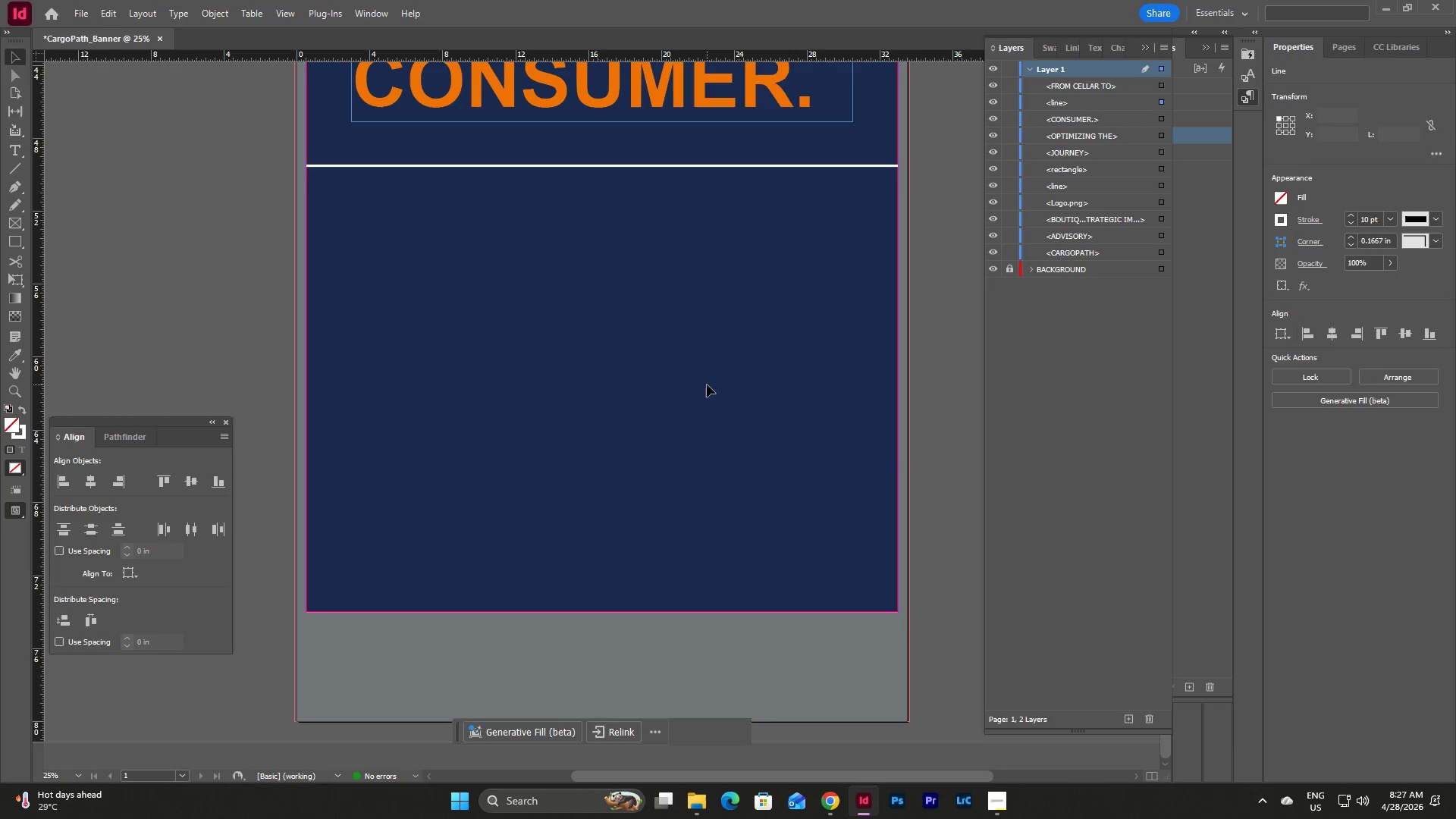 
key(Control+V)
 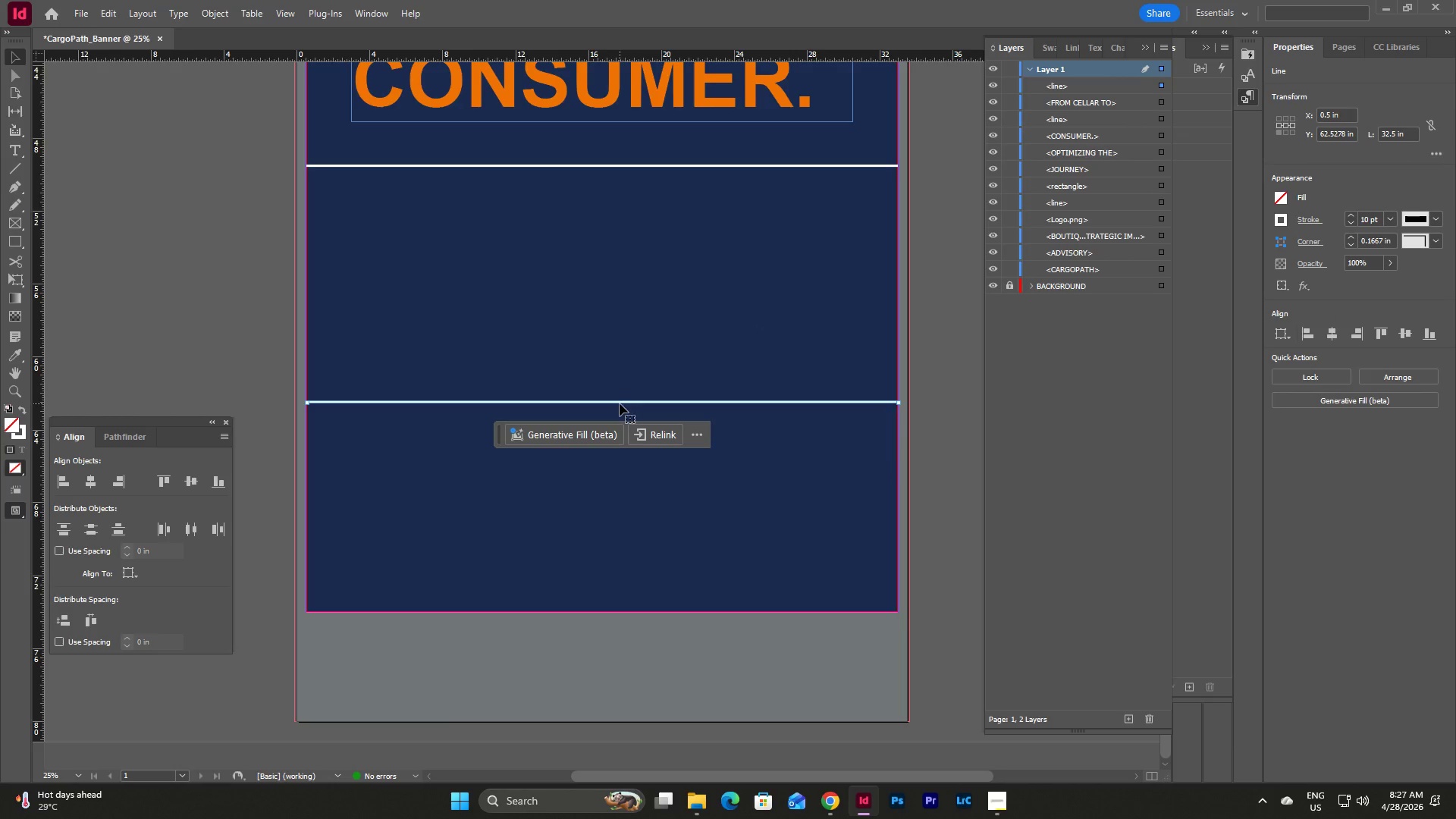 
left_click_drag(start_coordinate=[620, 403], to_coordinate=[620, 479])
 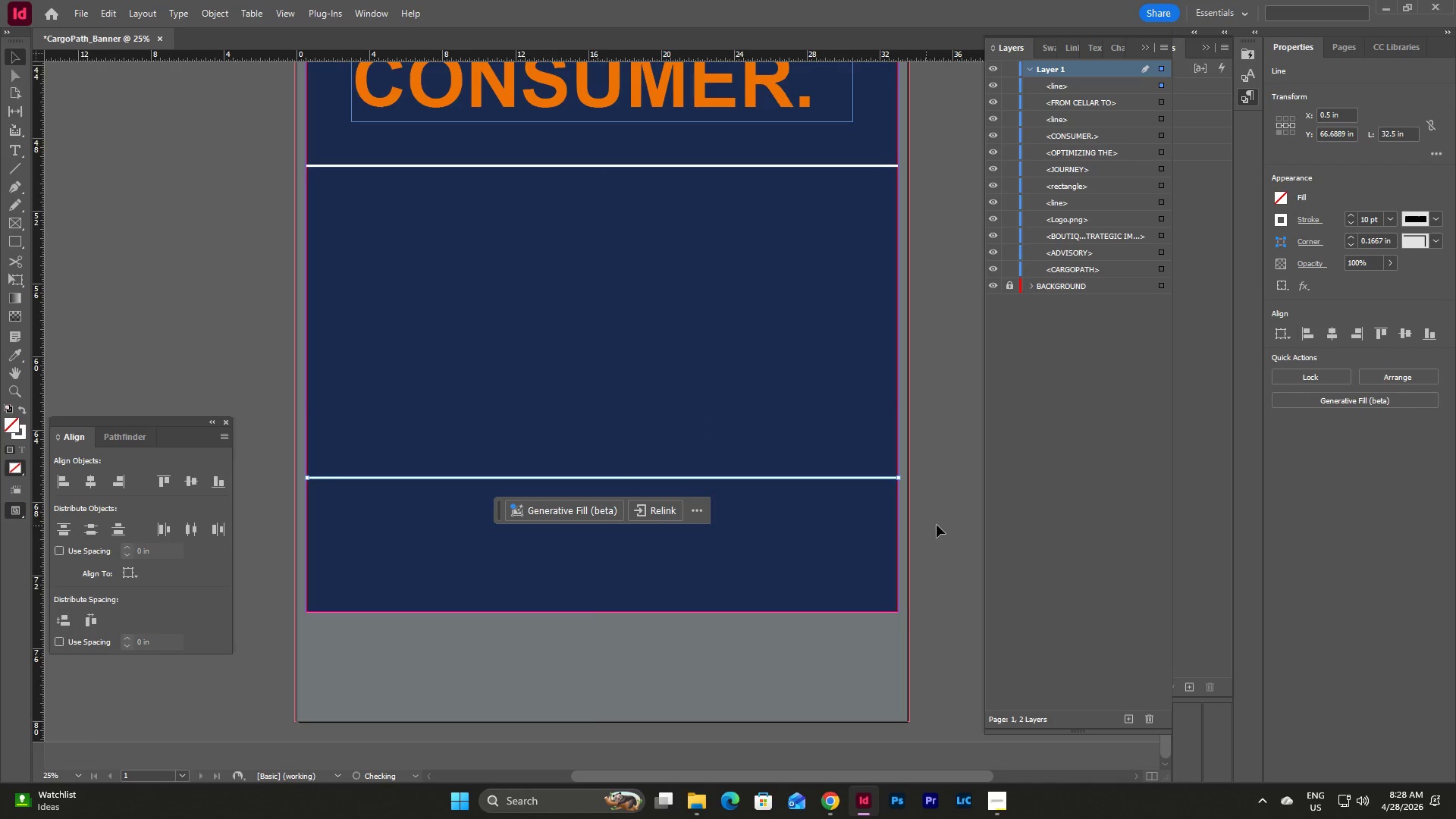 
left_click([939, 525])
 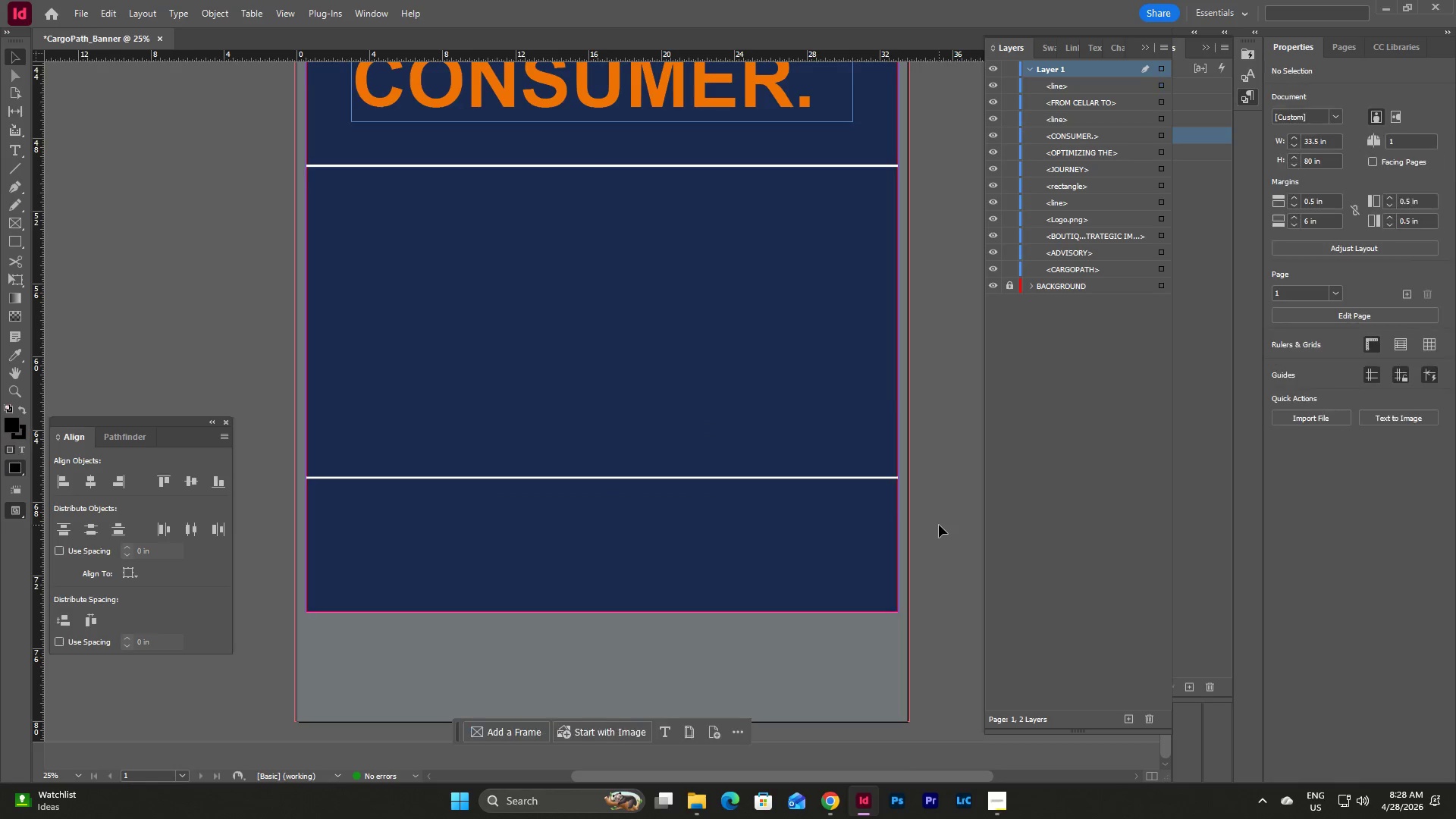 
scroll: coordinate [941, 516], scroll_direction: down, amount: 2.0
 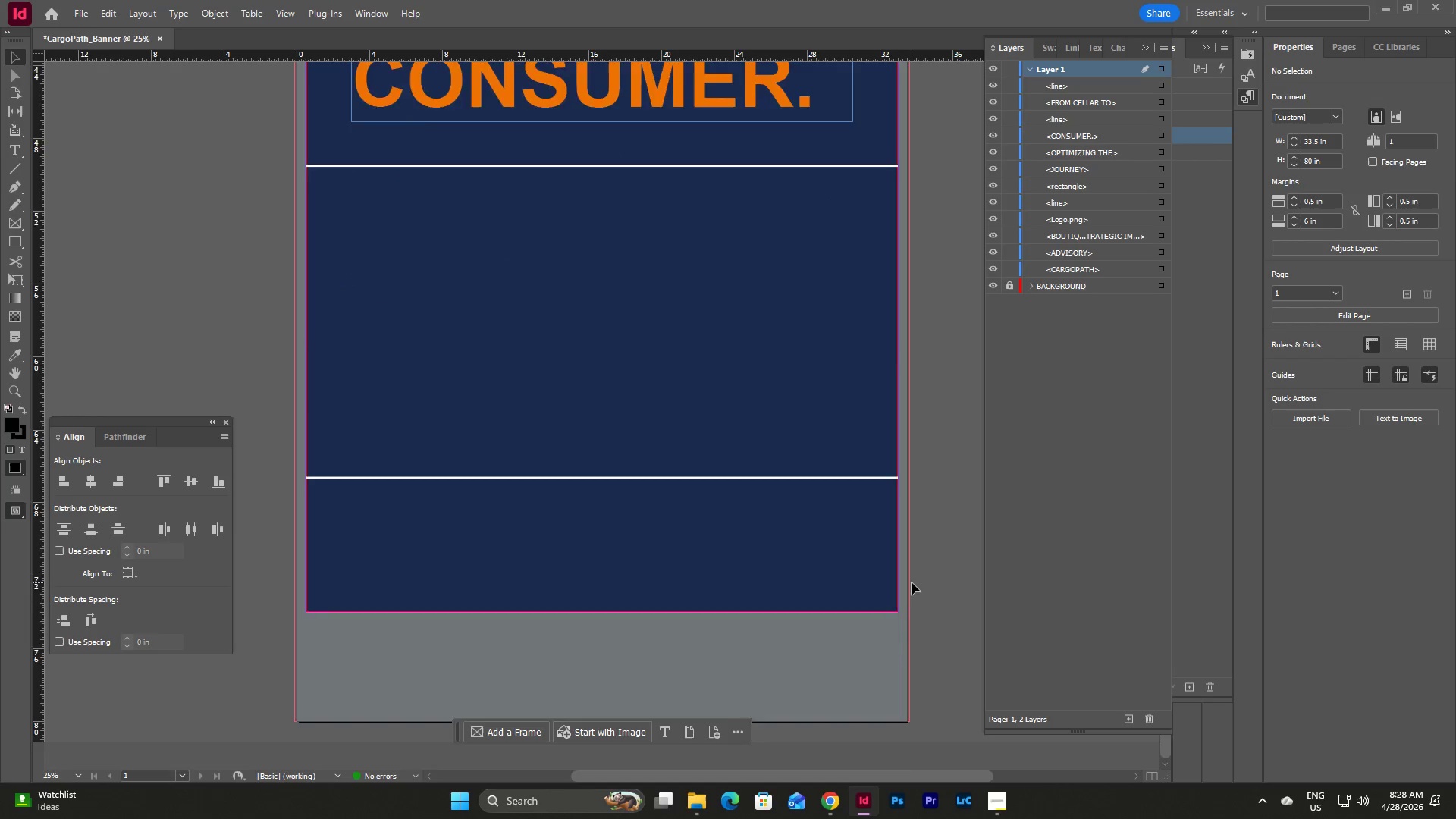 
scroll: coordinate [912, 582], scroll_direction: up, amount: 2.0
 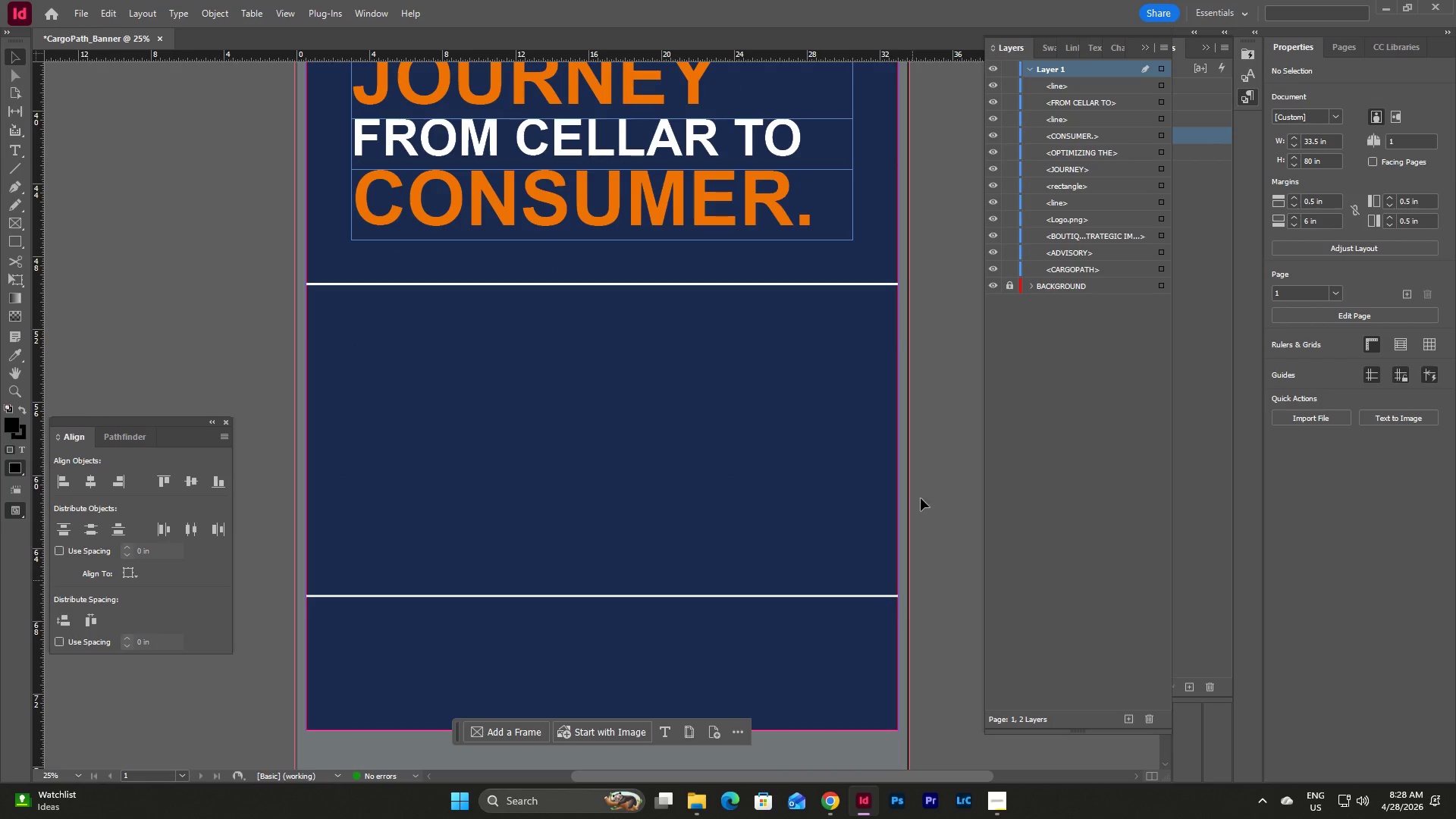 
wait(5.74)
 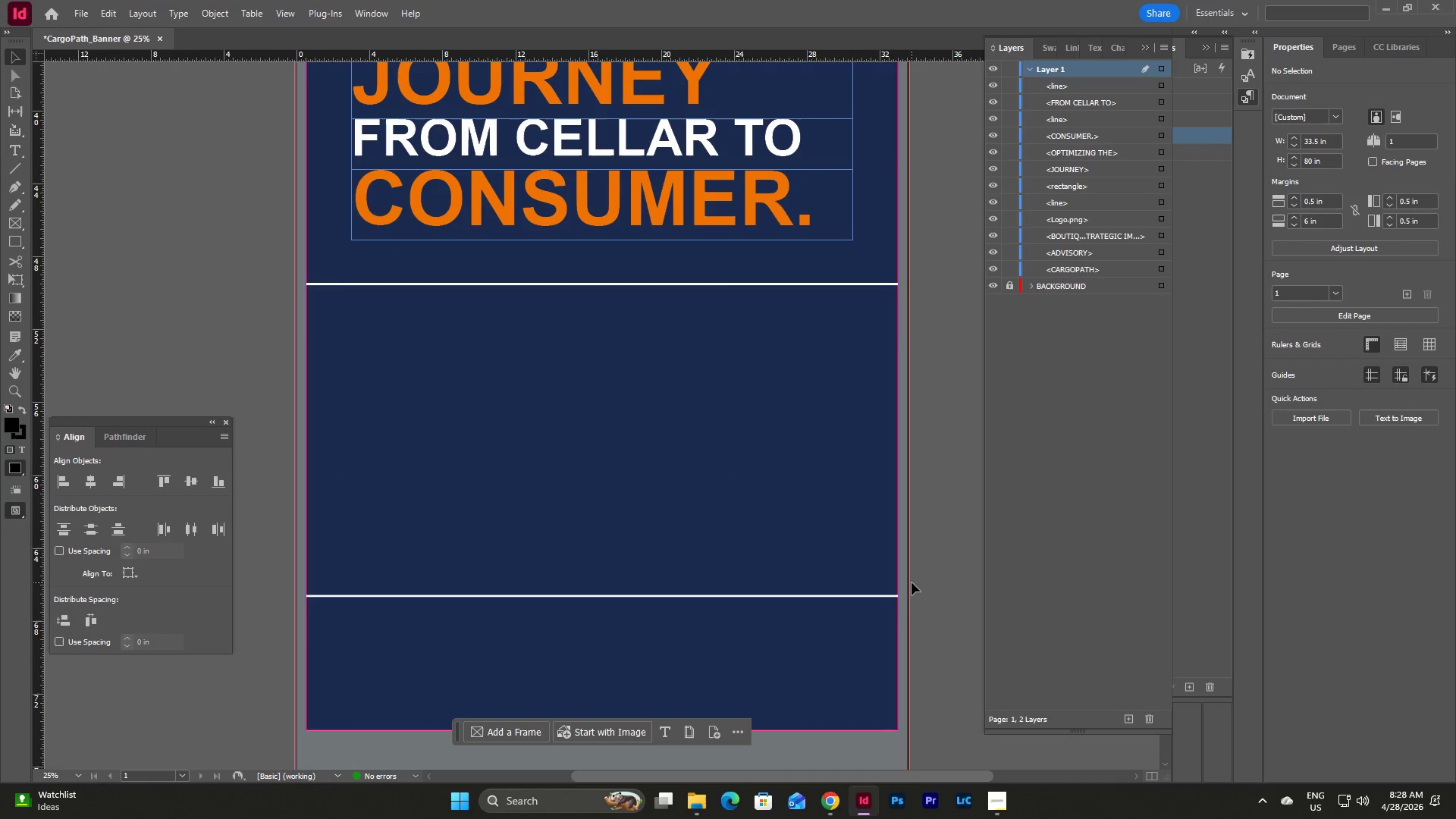 
scroll: coordinate [739, 369], scroll_direction: down, amount: 3.0
 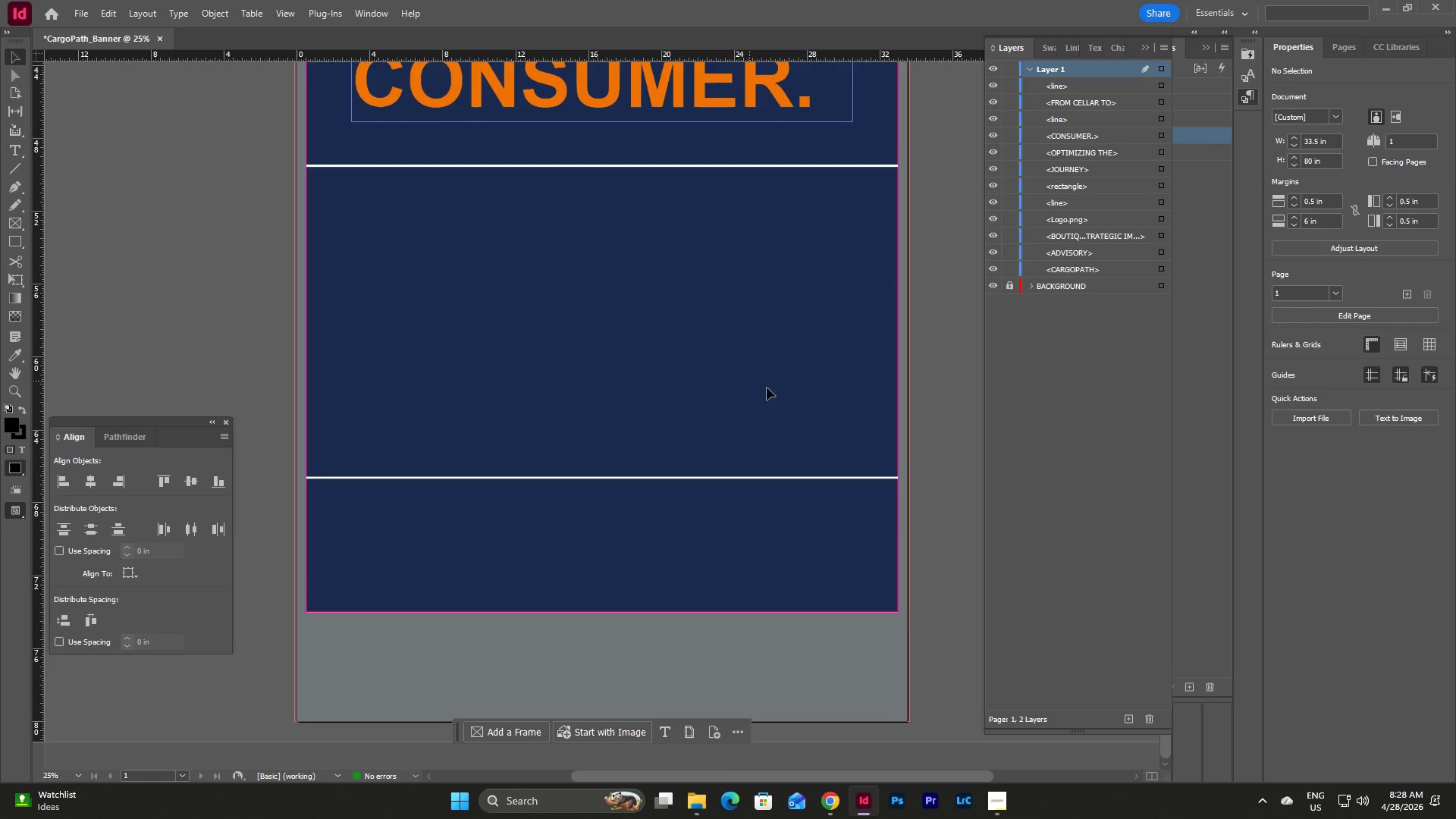 
scroll: coordinate [784, 406], scroll_direction: up, amount: 14.0
 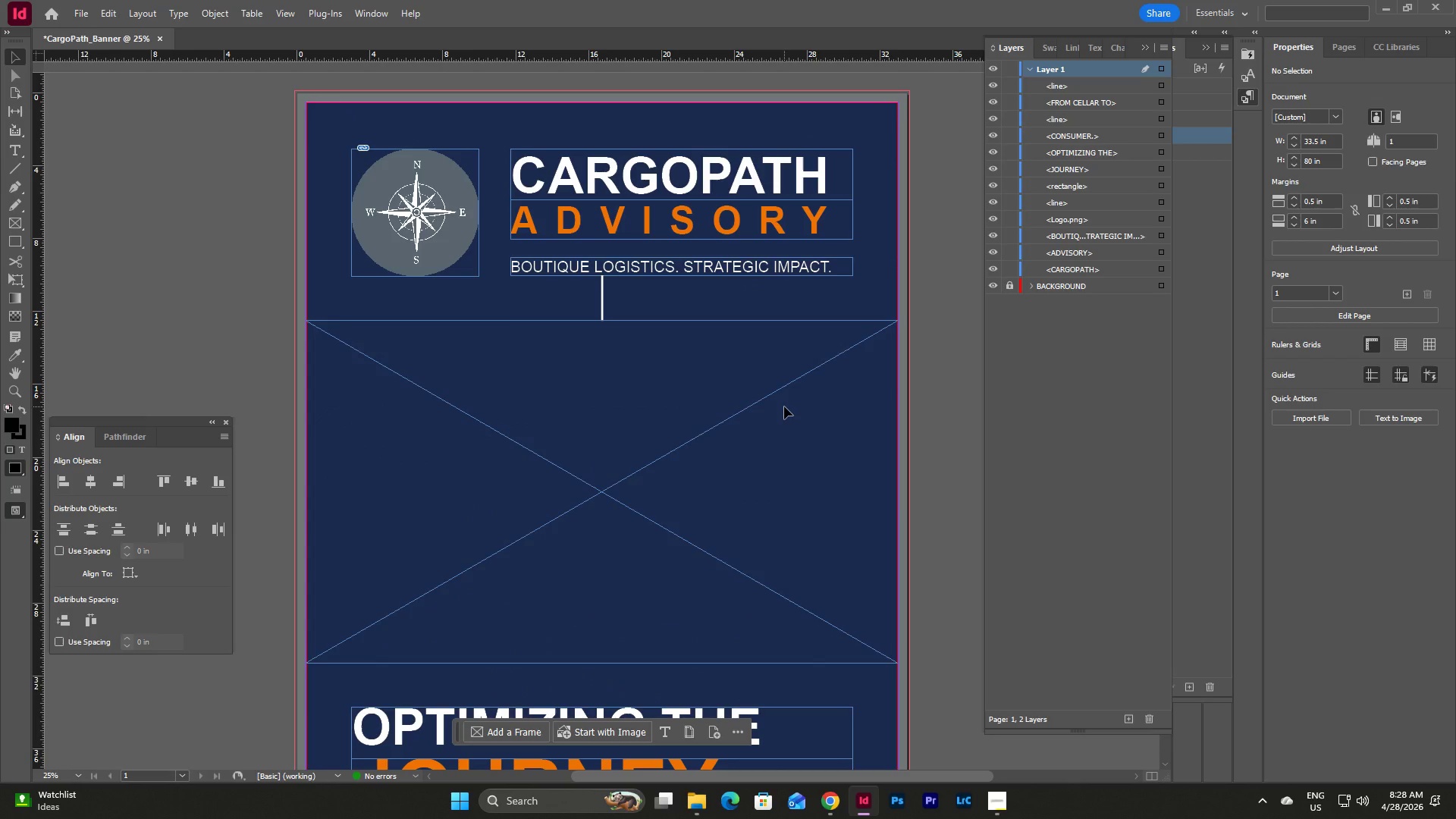 
scroll: coordinate [784, 406], scroll_direction: down, amount: 4.0
 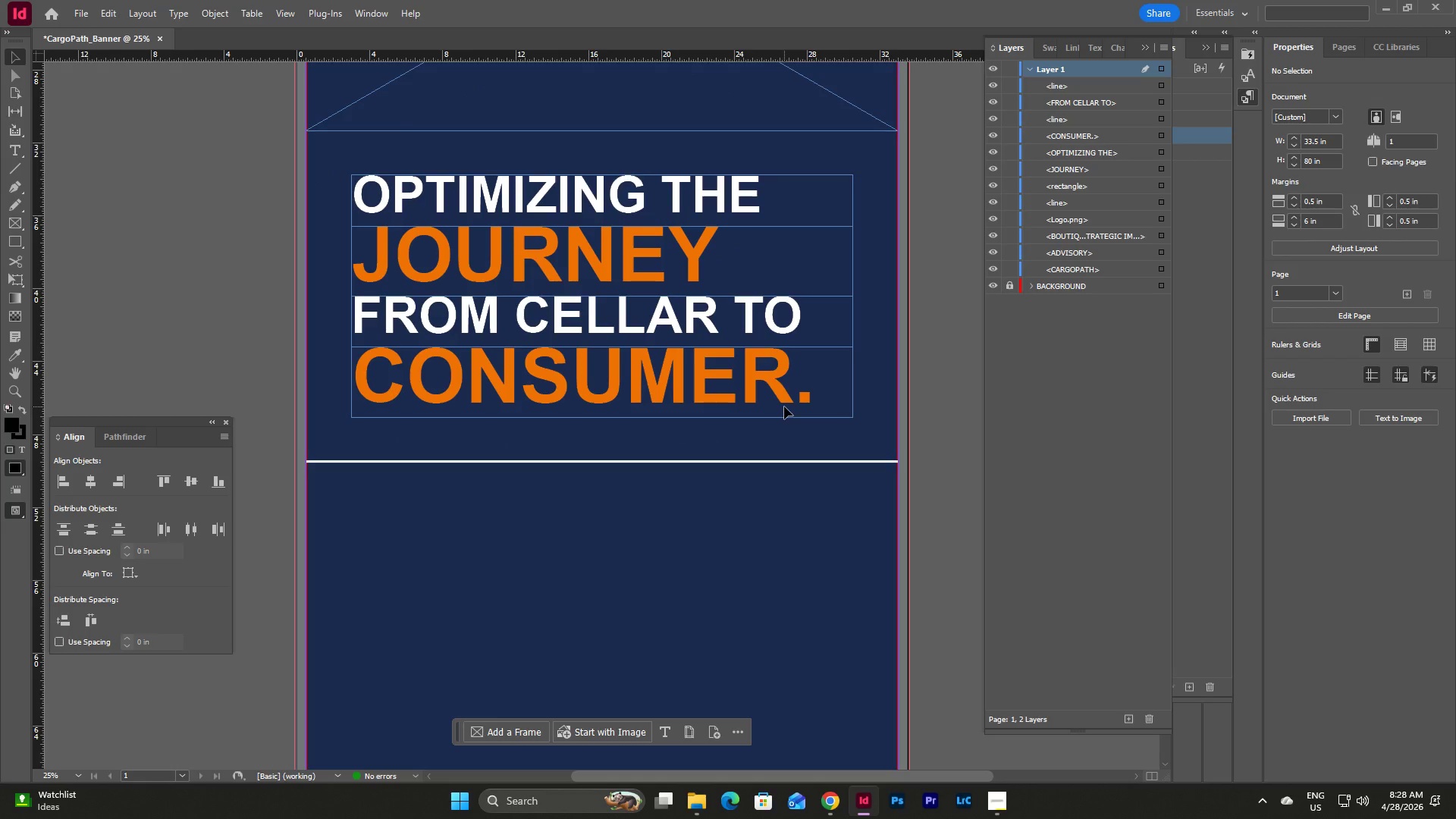 
scroll: coordinate [784, 406], scroll_direction: up, amount: 11.0
 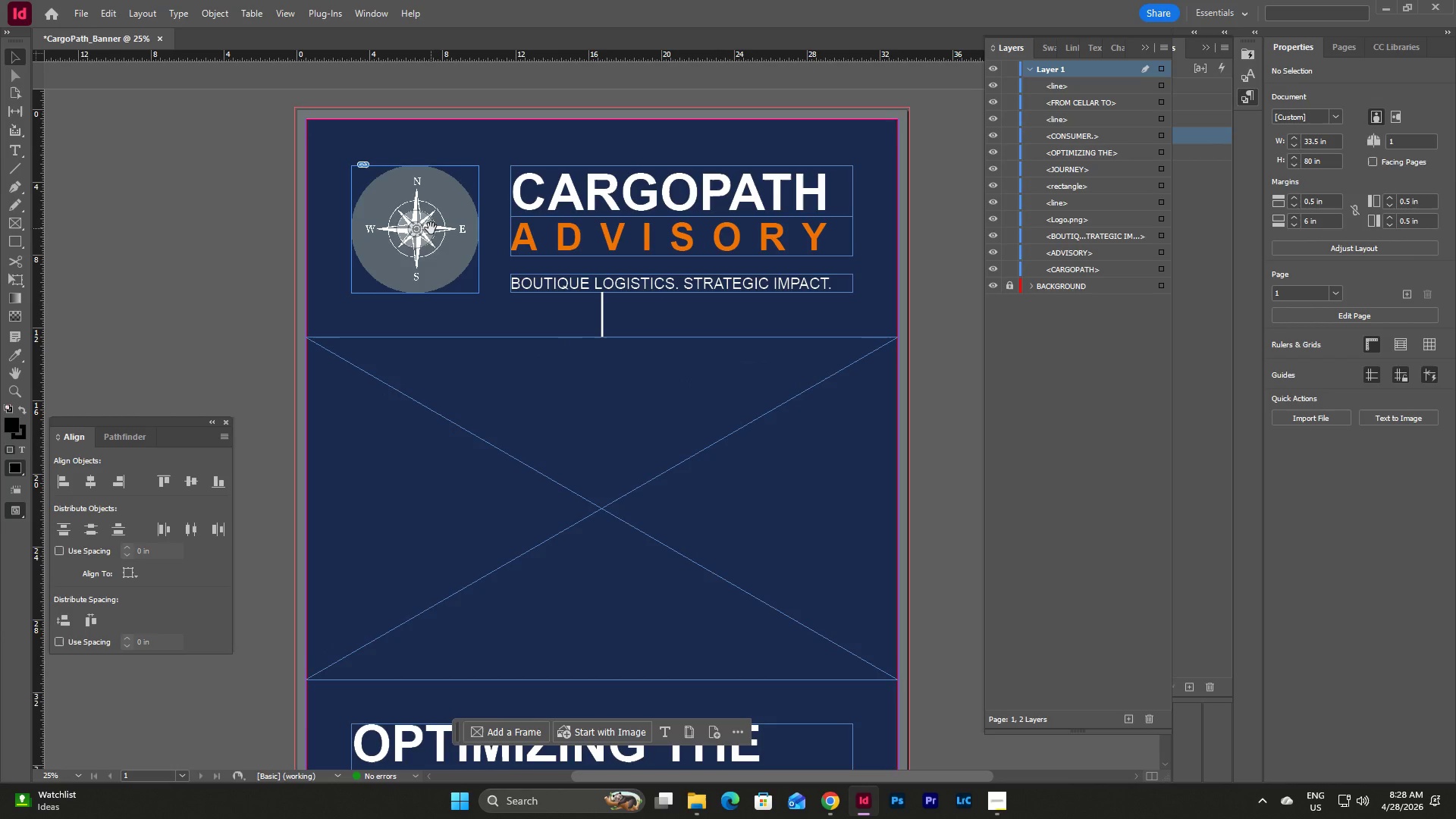 
left_click([474, 177])
 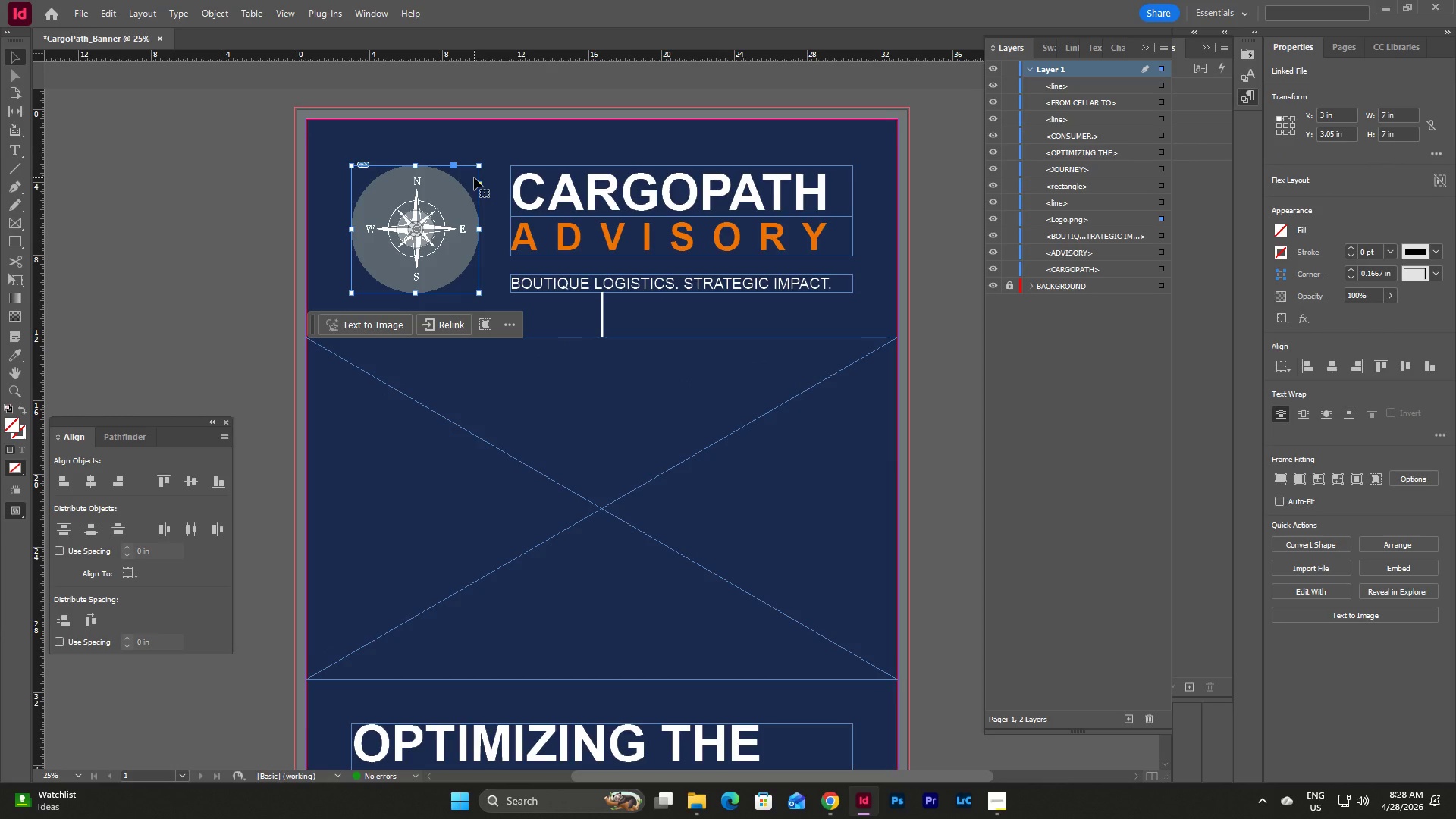 
hold_key(key=ControlLeft, duration=1.08)
 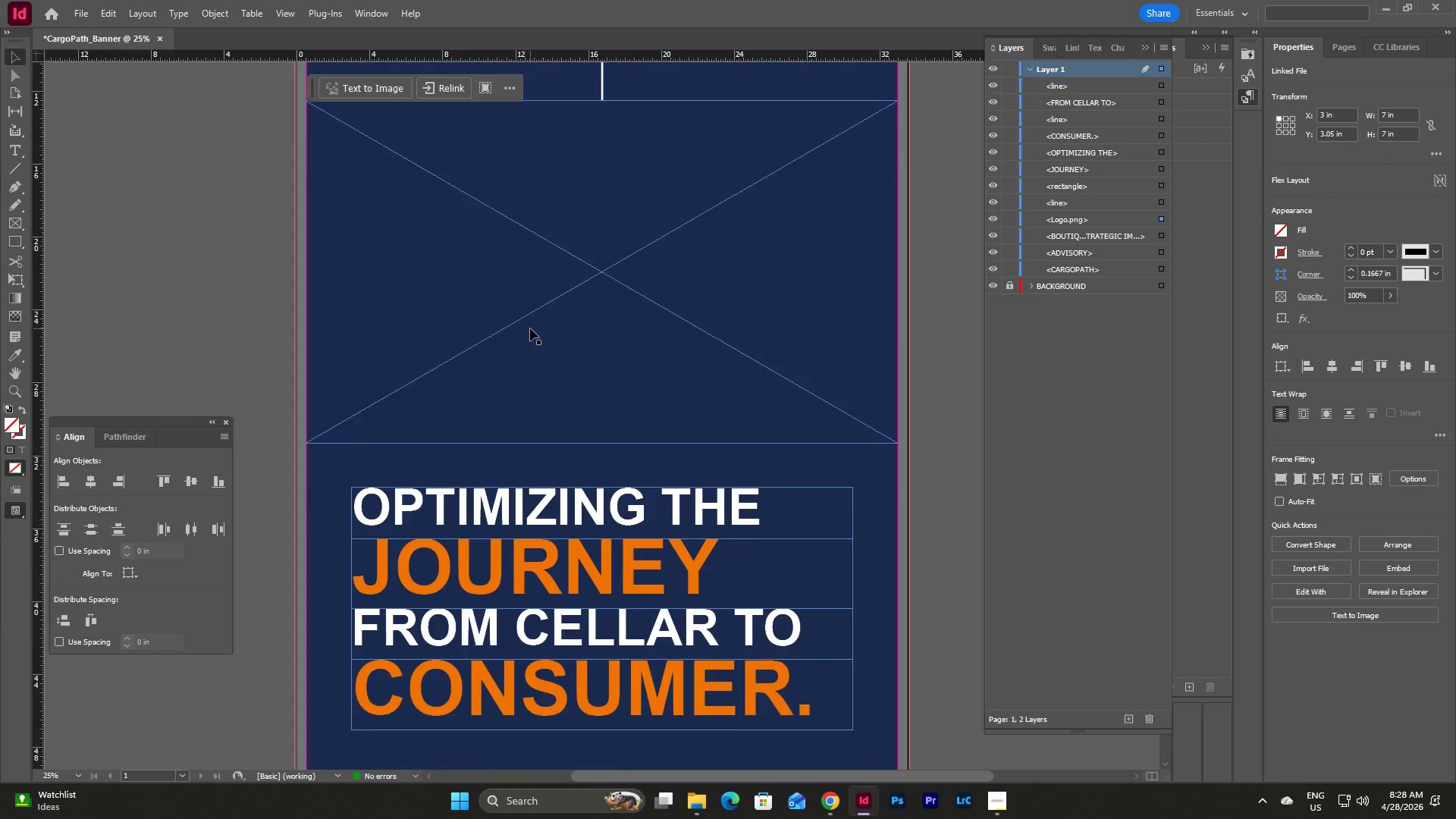 
hold_key(key=C, duration=0.34)
 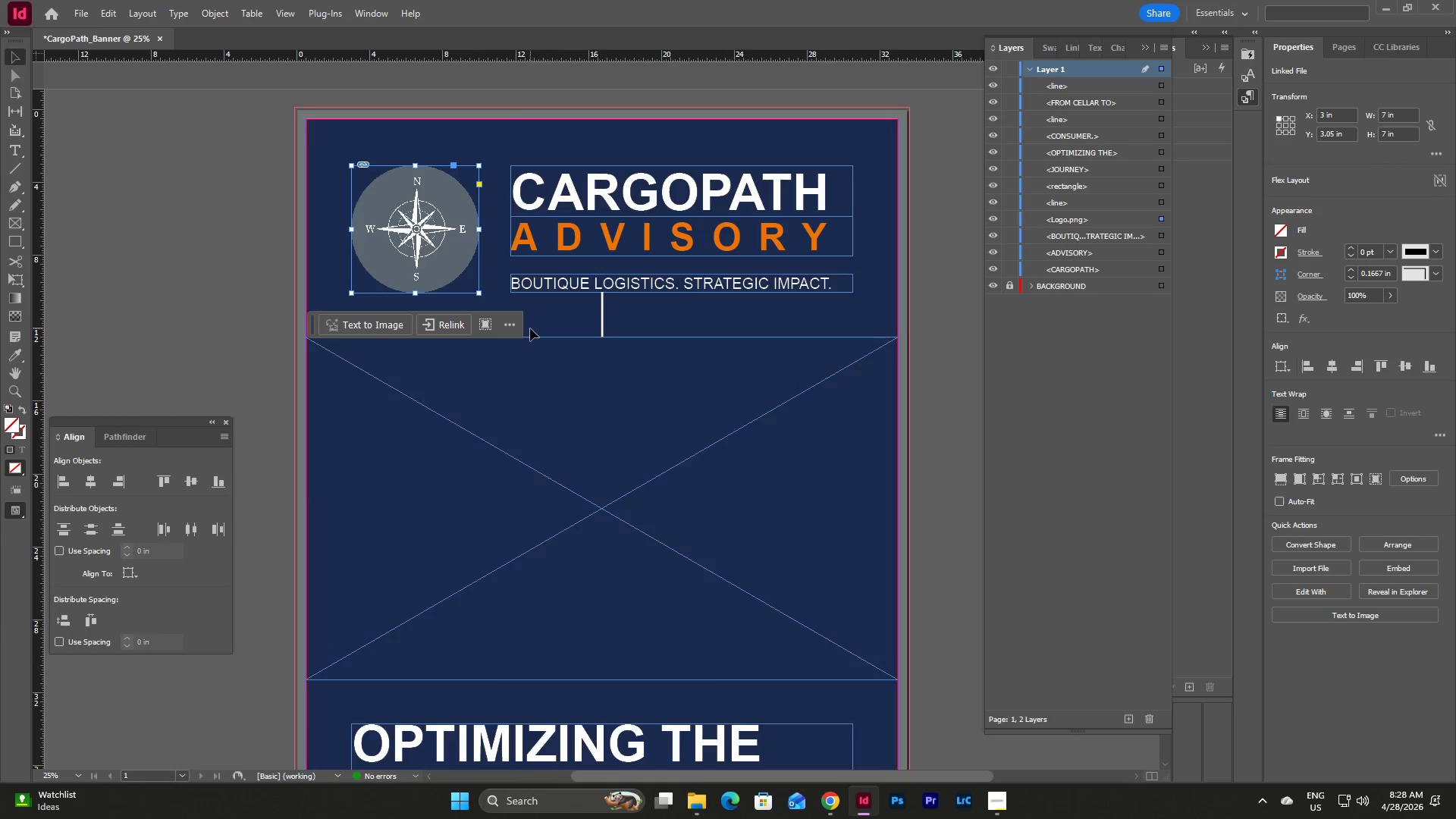 
scroll: coordinate [530, 328], scroll_direction: down, amount: 19.0
 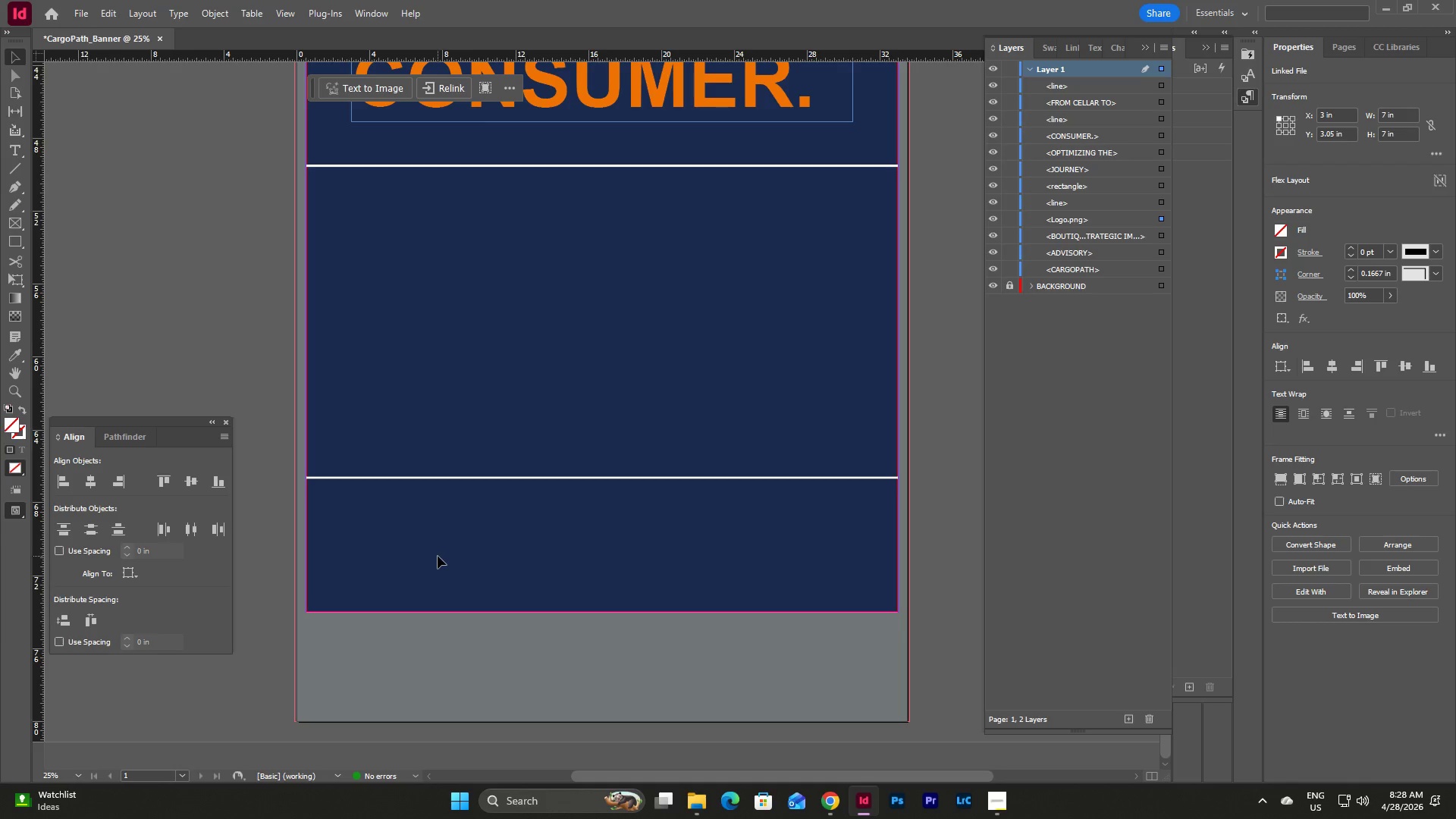 
left_click([438, 556])
 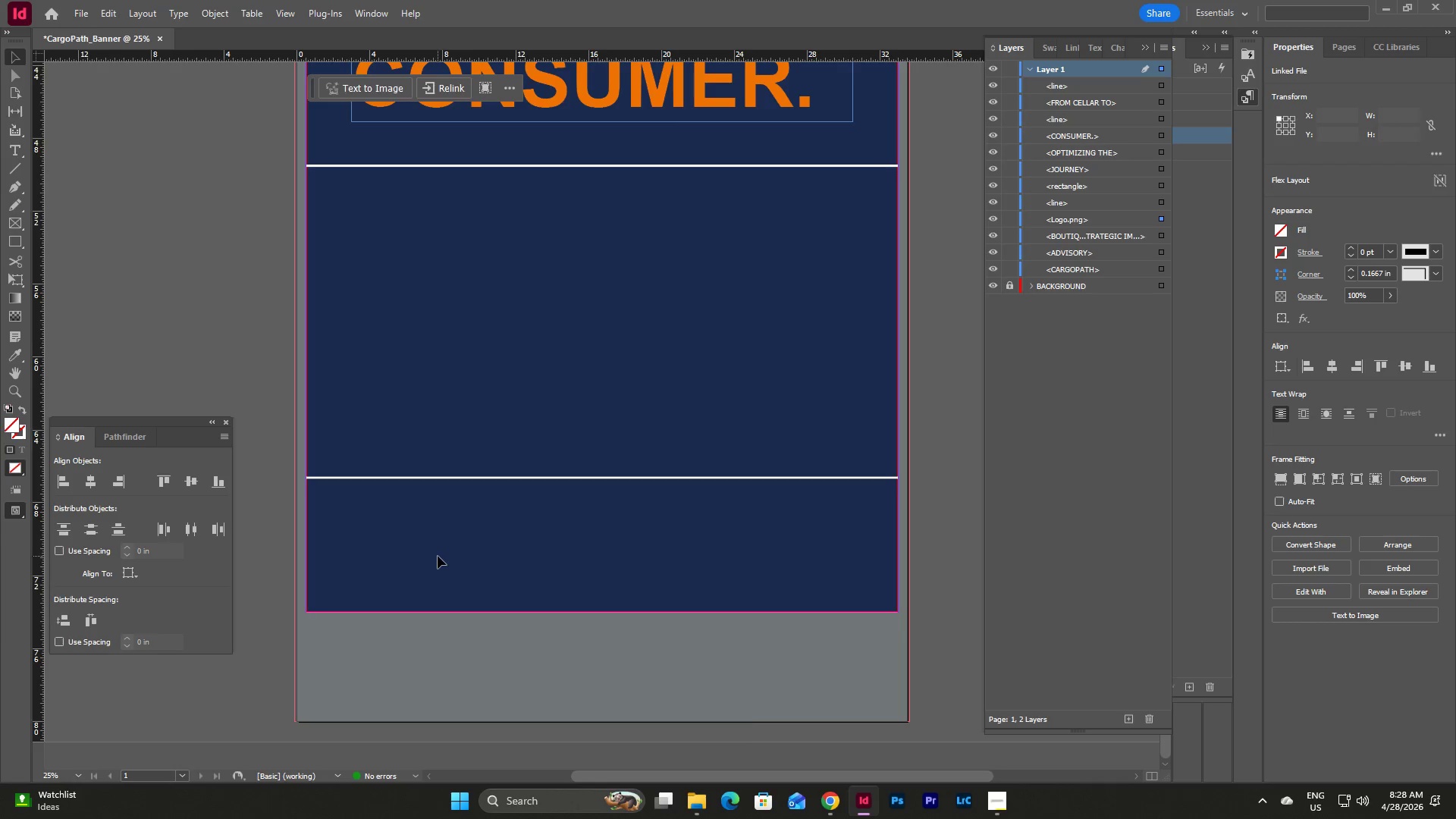 
key(Control+V)
 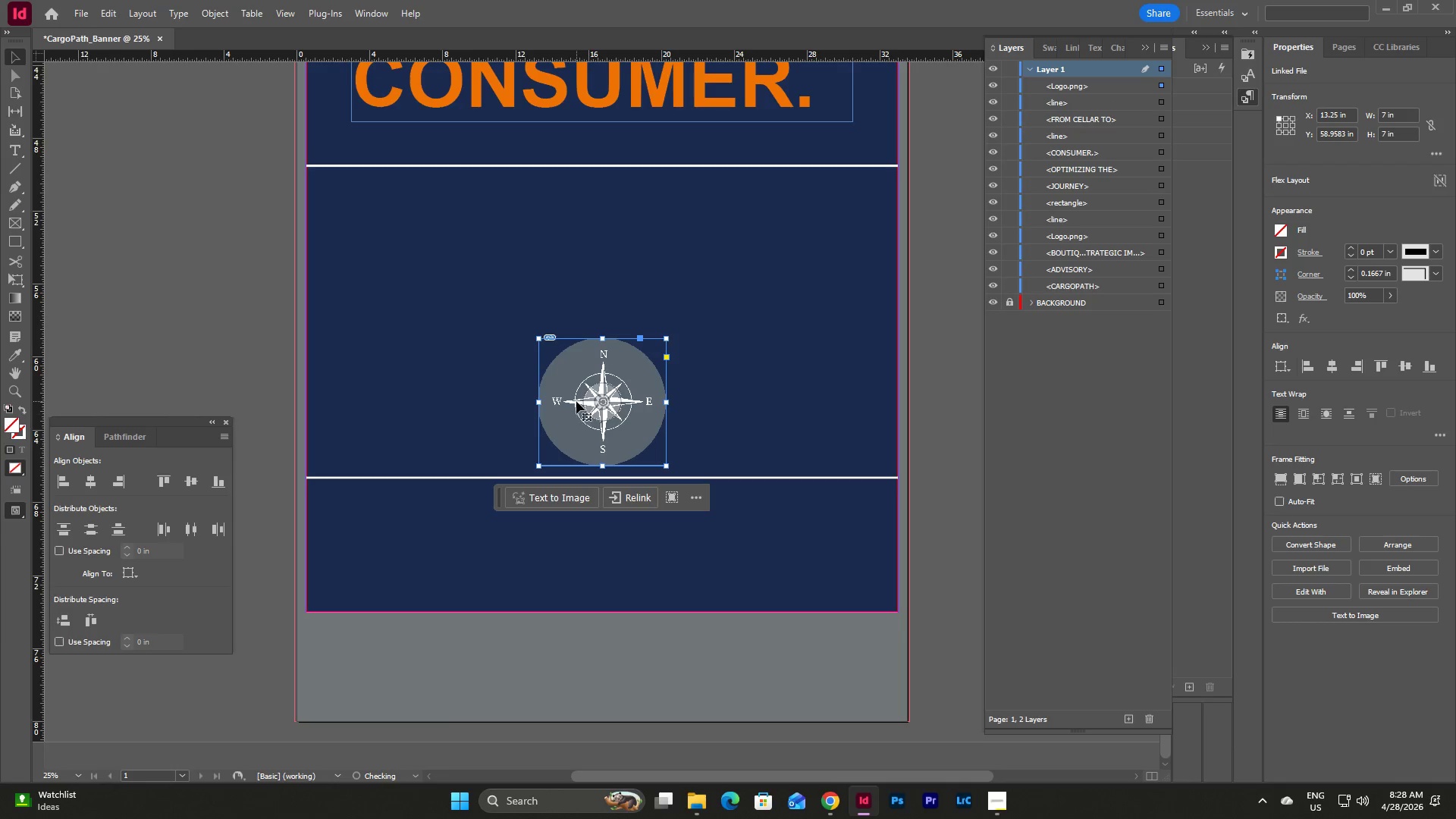 
left_click_drag(start_coordinate=[577, 400], to_coordinate=[417, 550])
 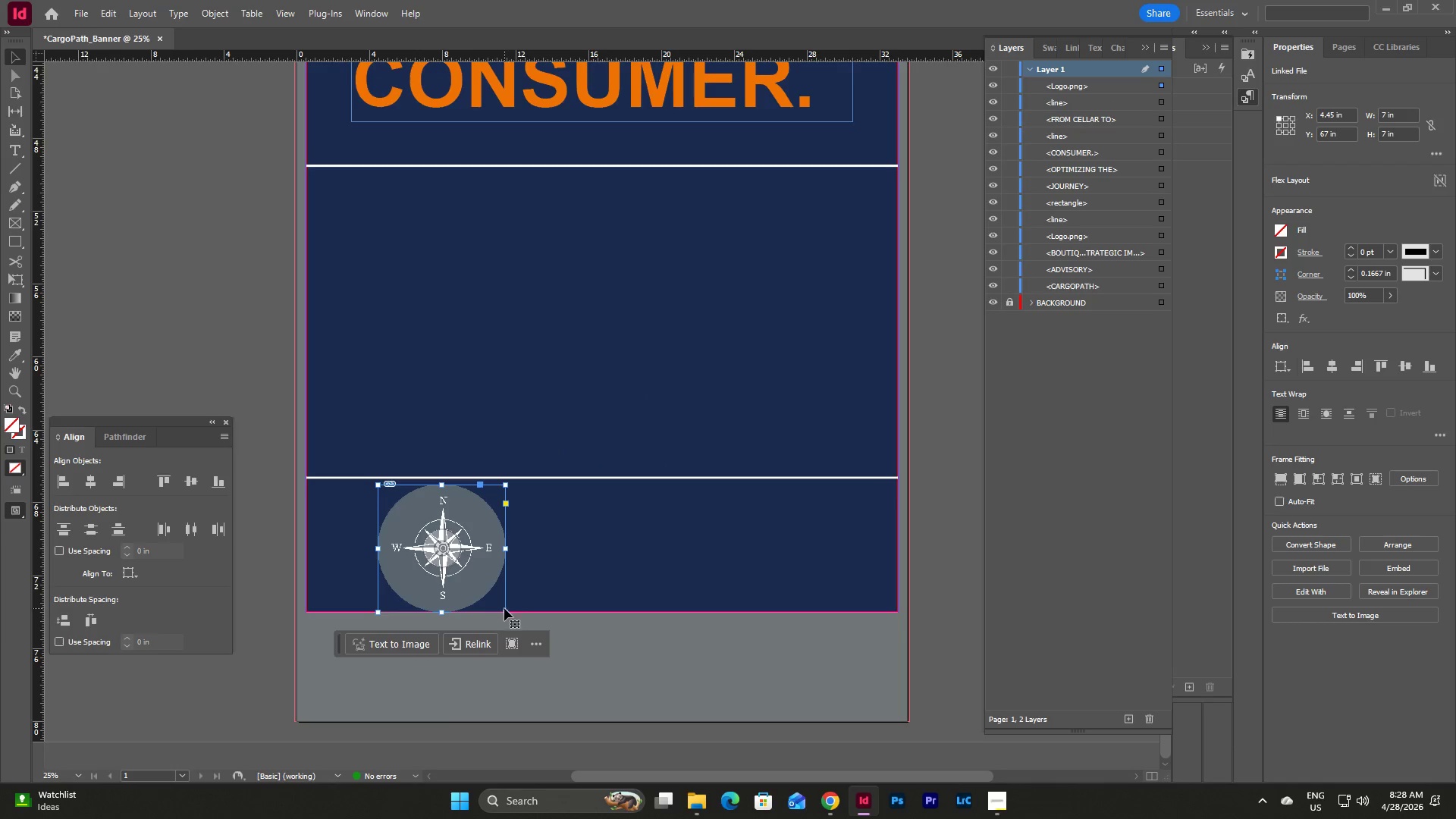 
left_click_drag(start_coordinate=[506, 610], to_coordinate=[459, 564])
 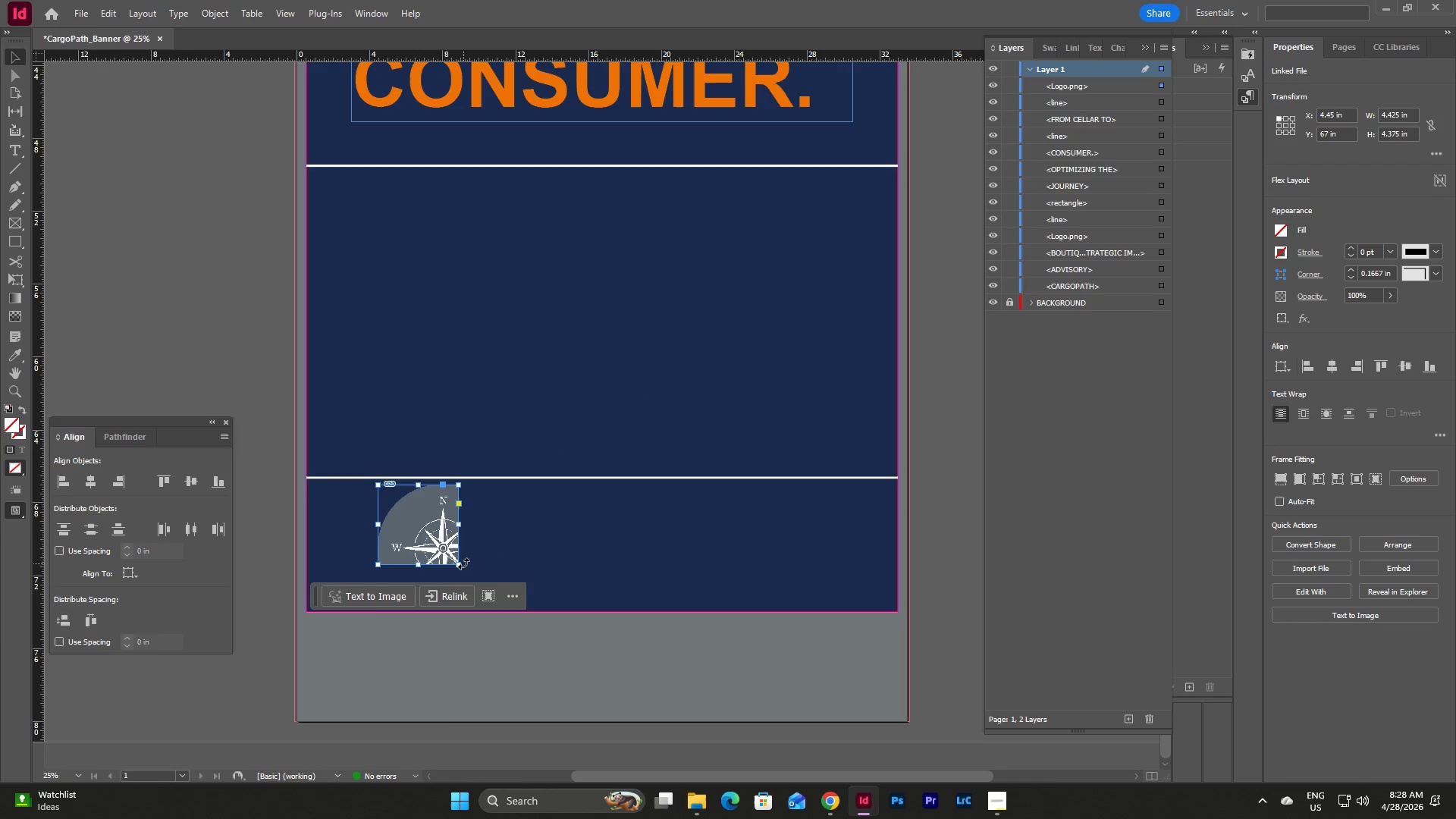 
left_click([435, 521])
 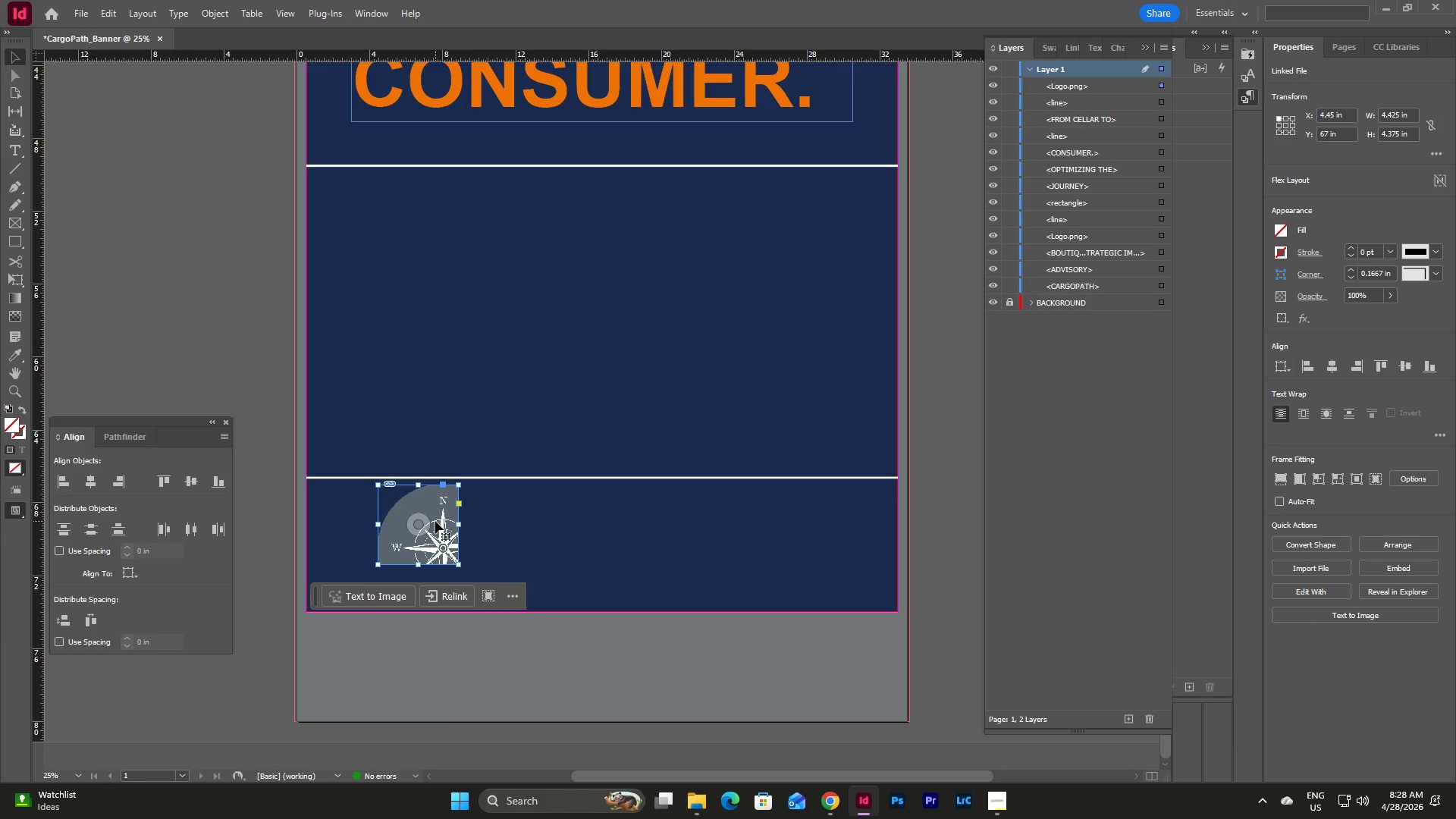 
key(Backspace)
 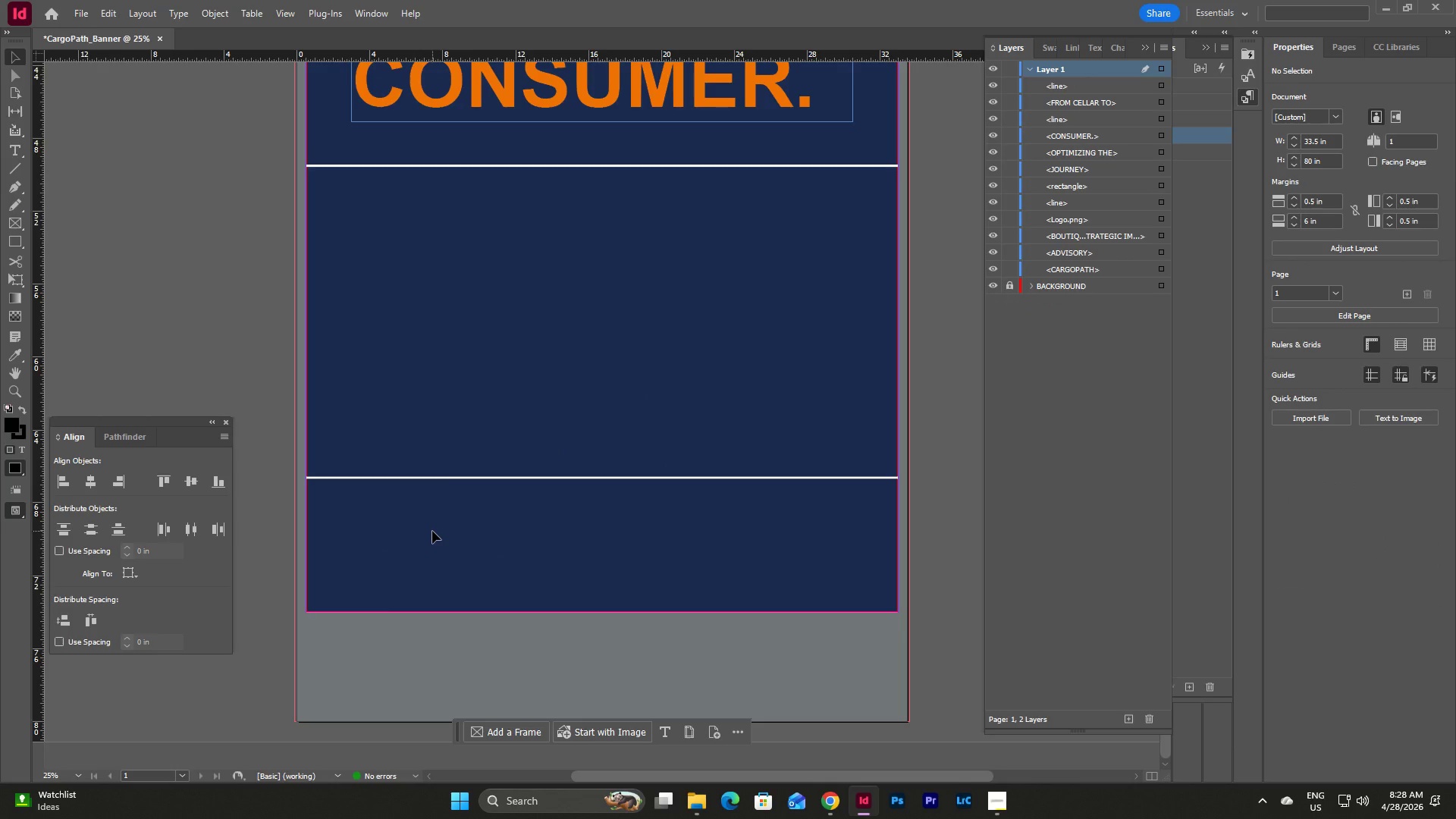 
left_click([432, 531])
 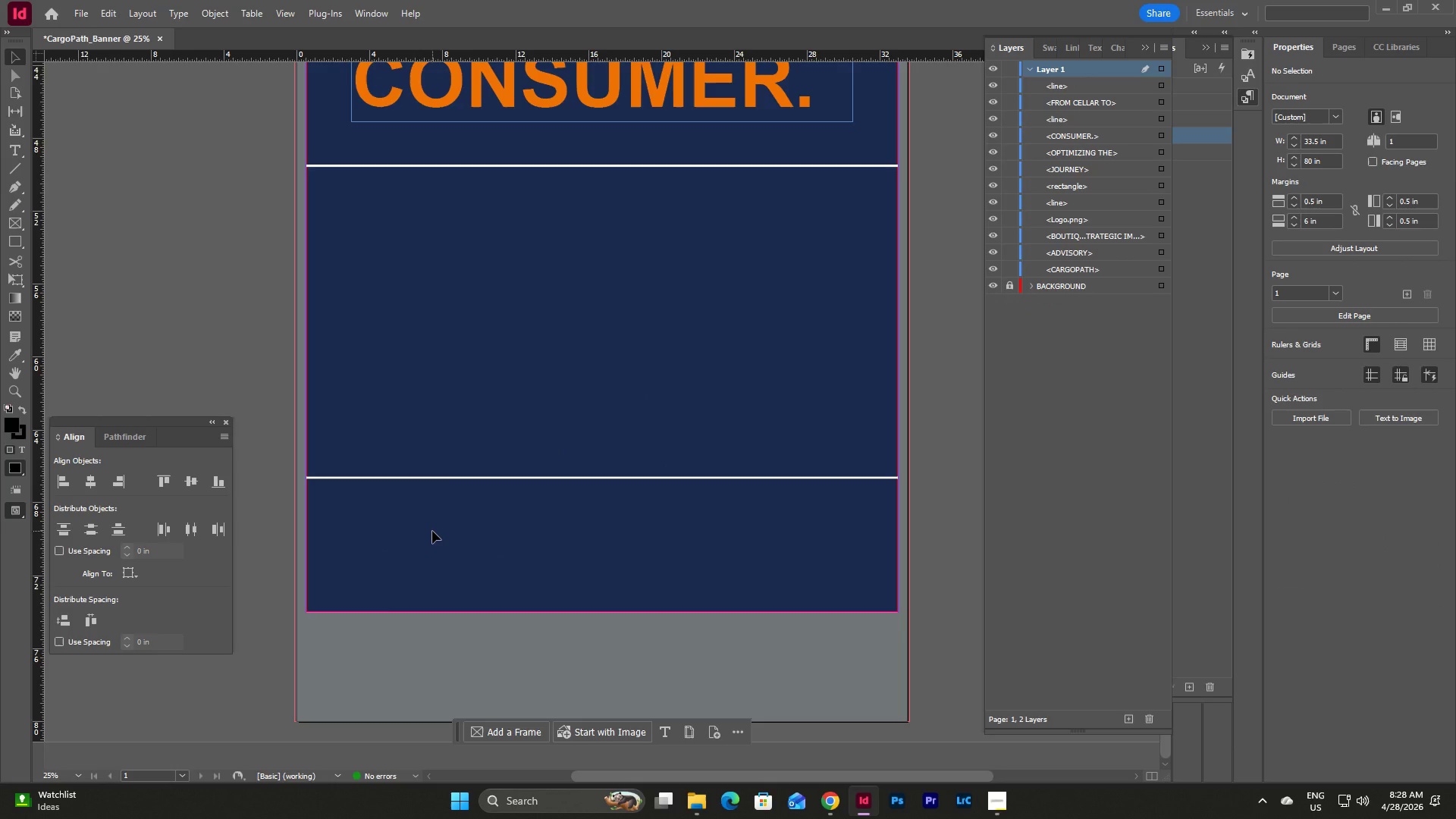 
key(Control+Z)
 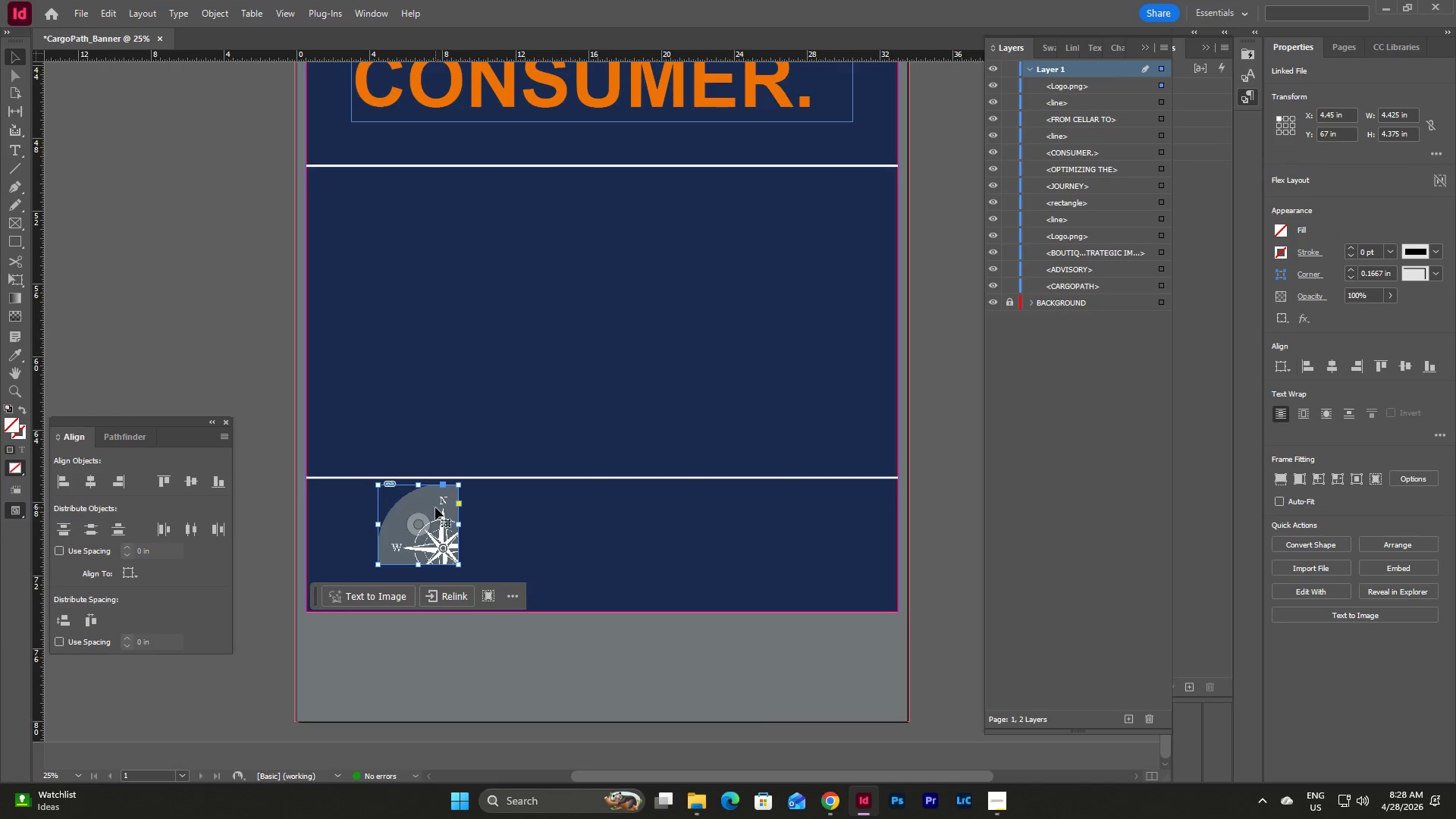 
double_click([435, 507])
 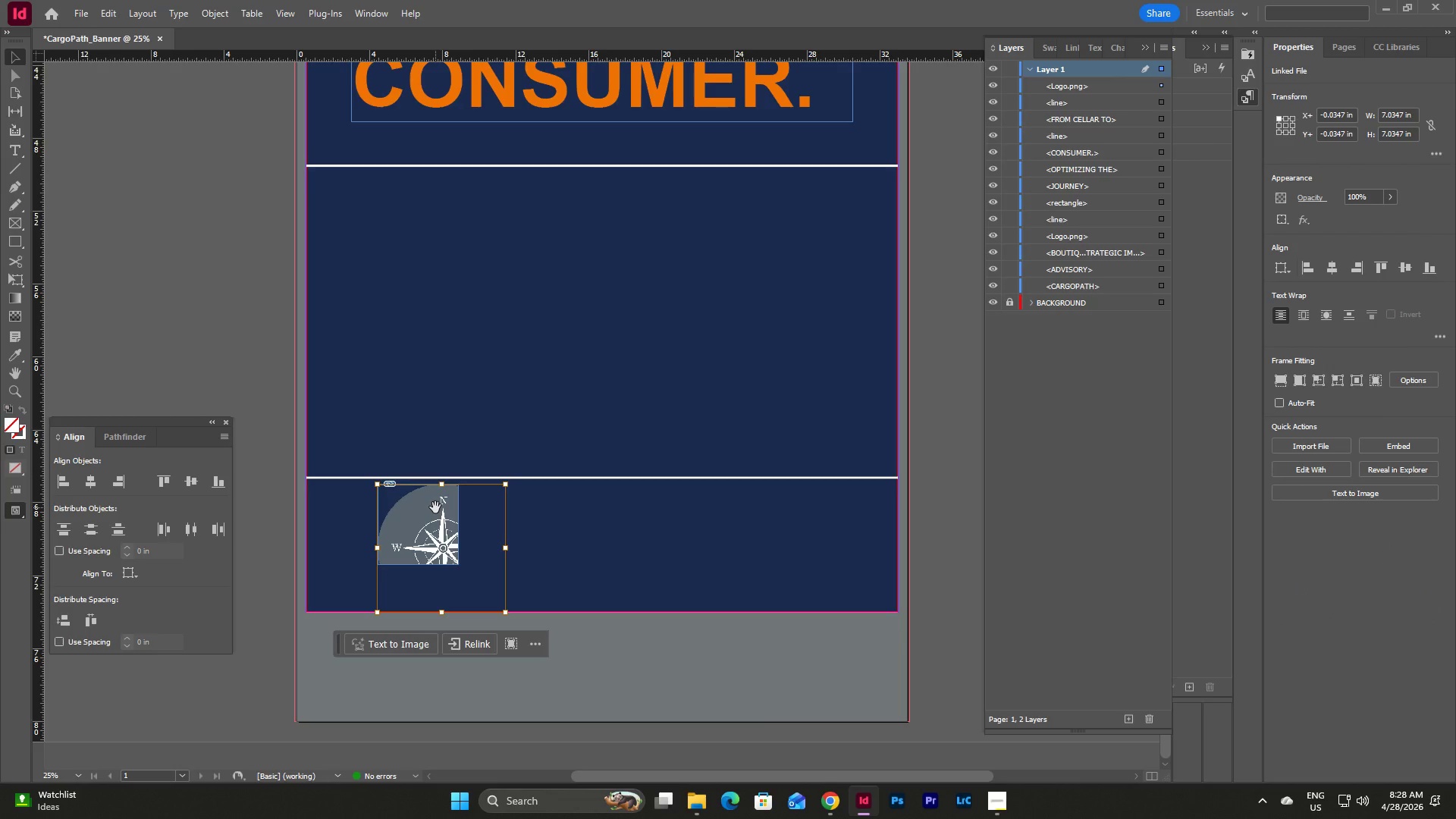 
key(Backspace)
 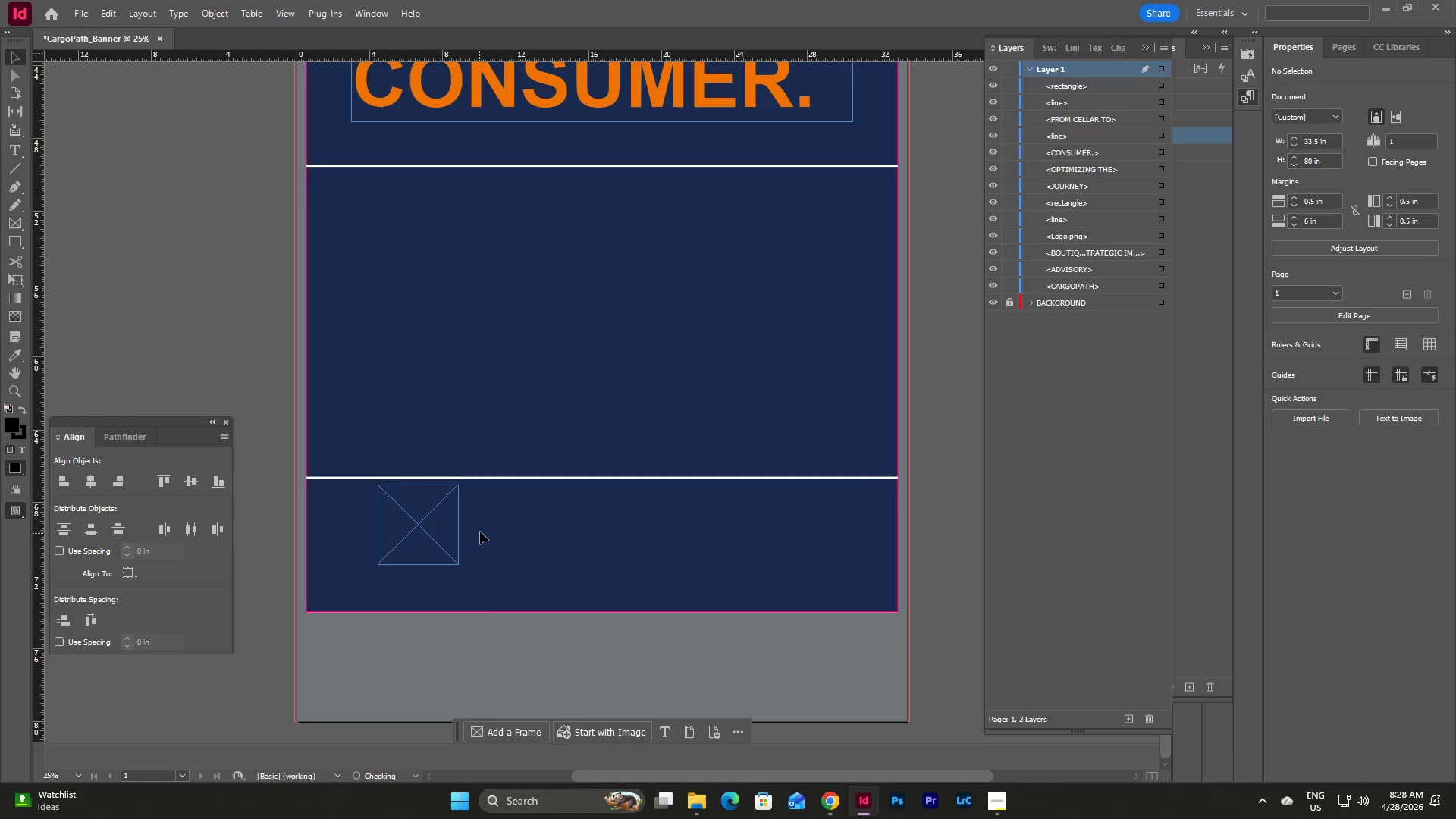 
left_click([480, 532])
 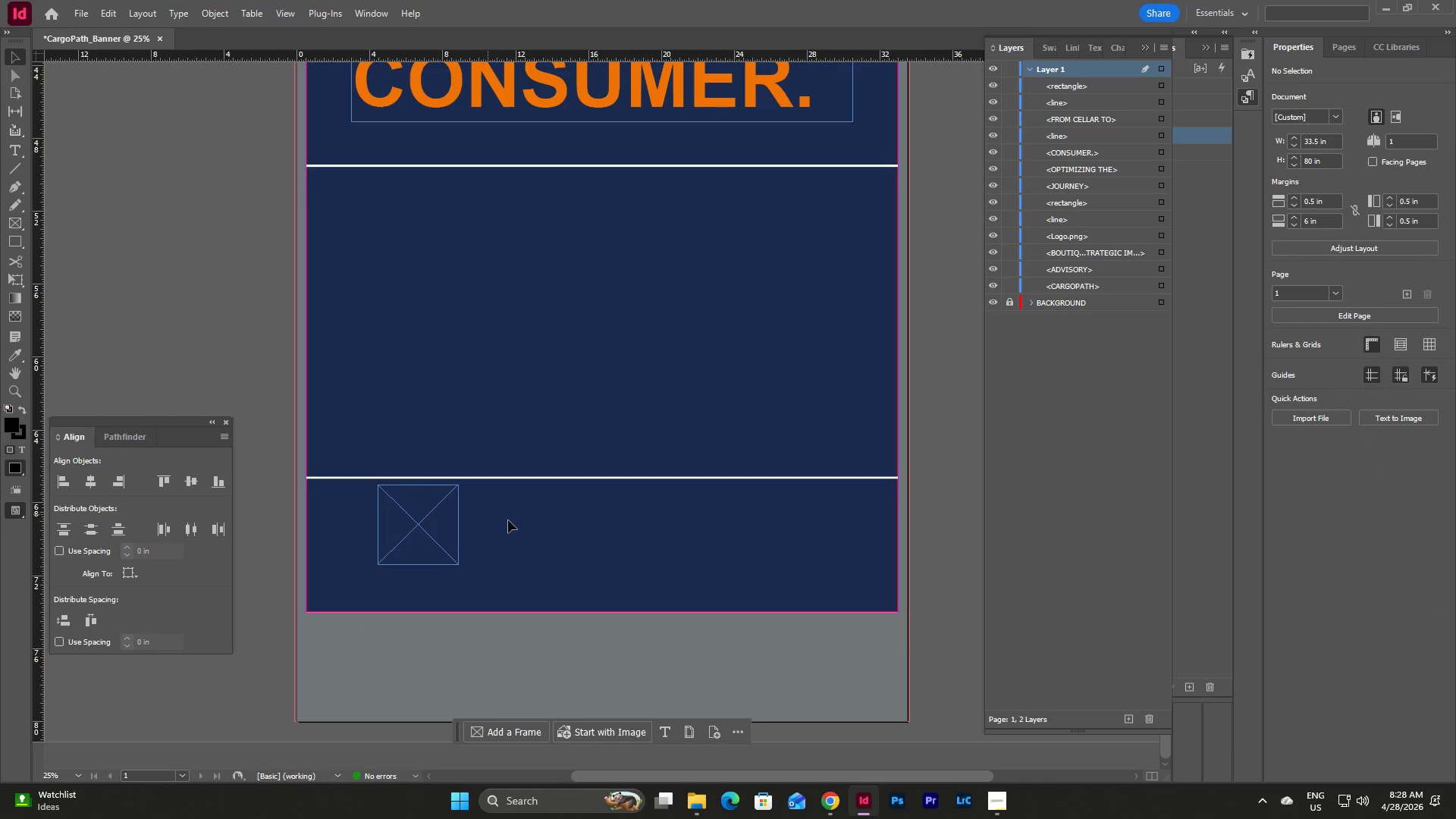 
scroll: coordinate [536, 525], scroll_direction: up, amount: 16.0
 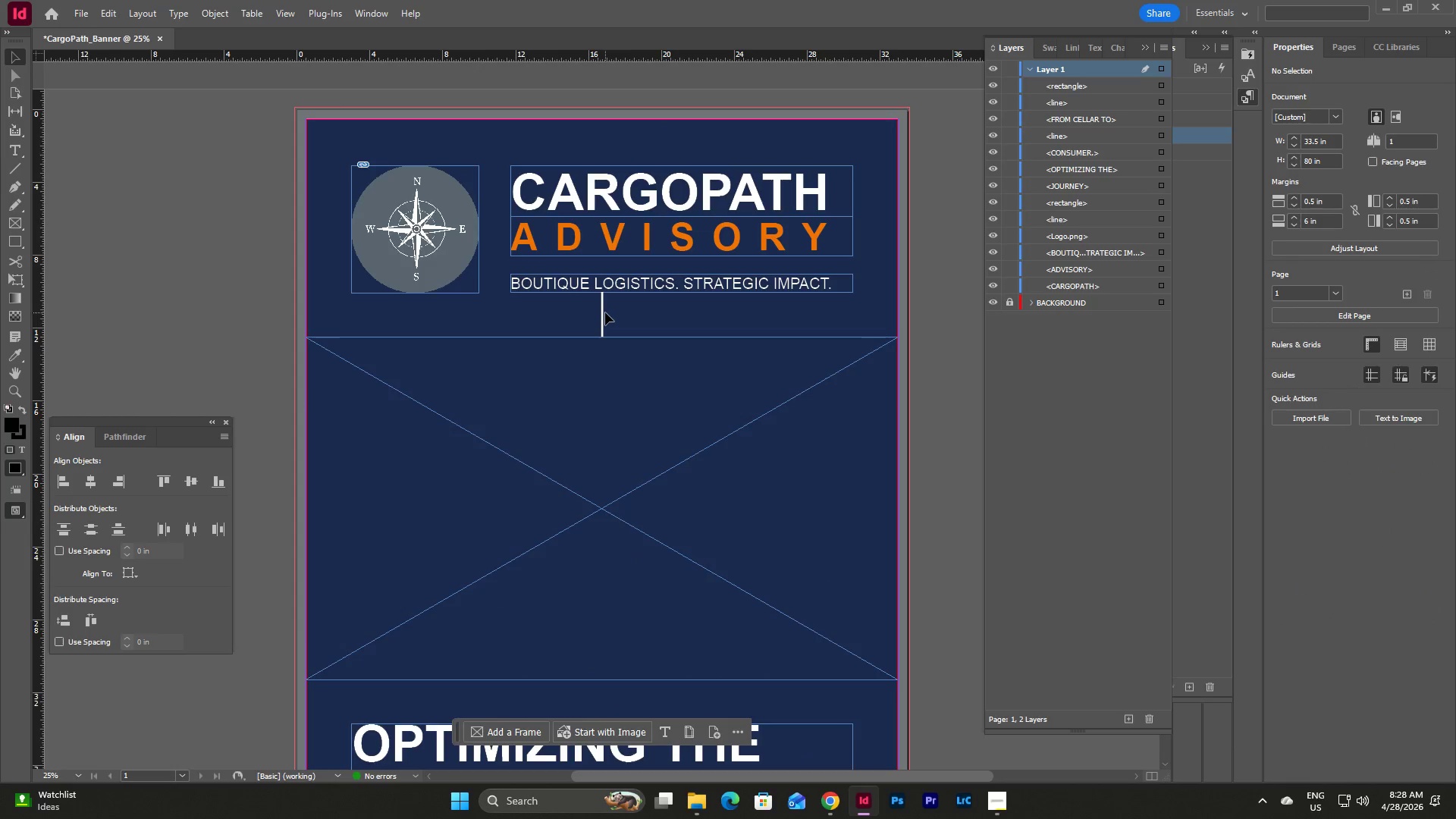 
scroll: coordinate [690, 360], scroll_direction: down, amount: 16.0
 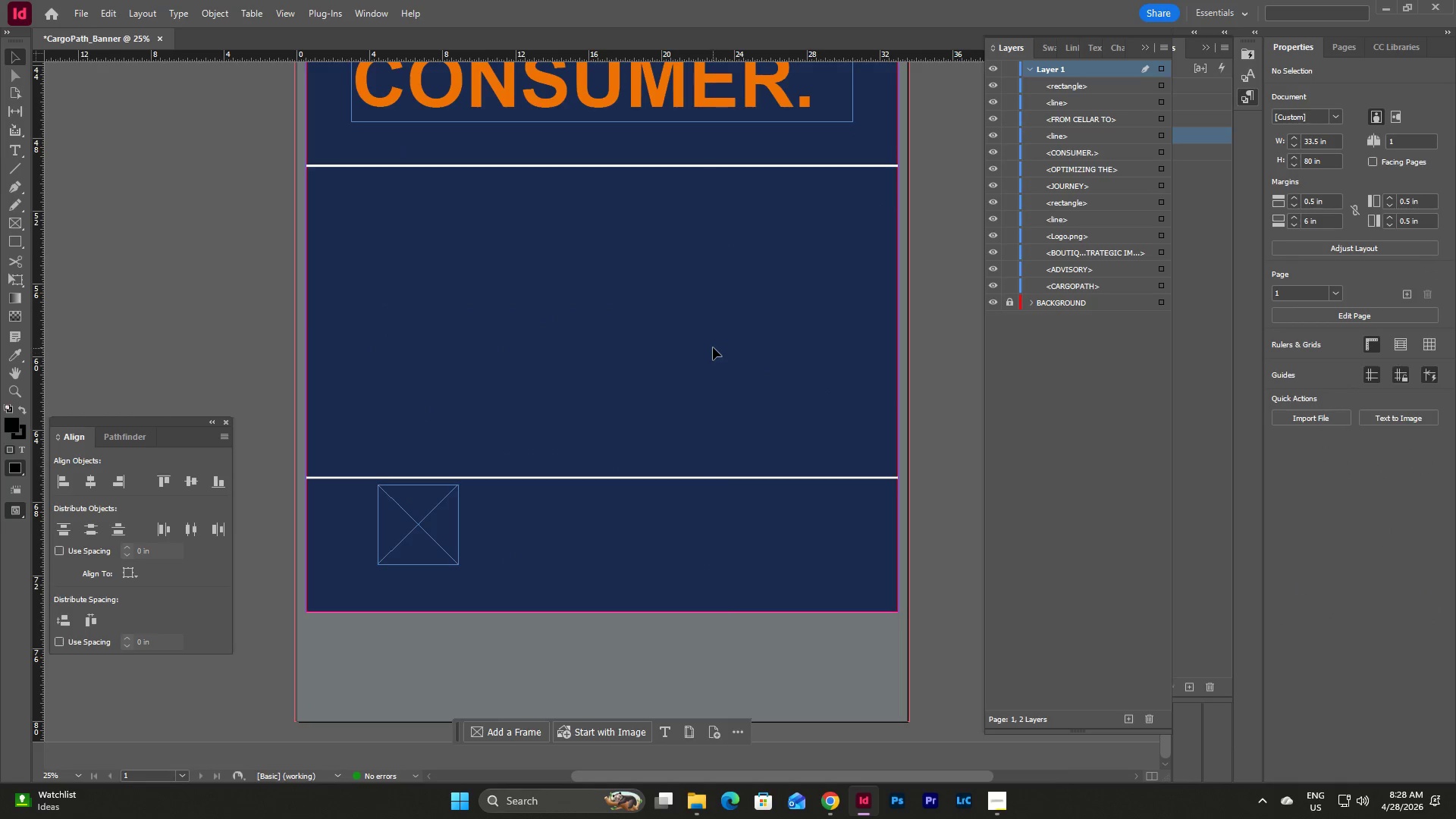 
scroll: coordinate [714, 347], scroll_direction: up, amount: 16.0
 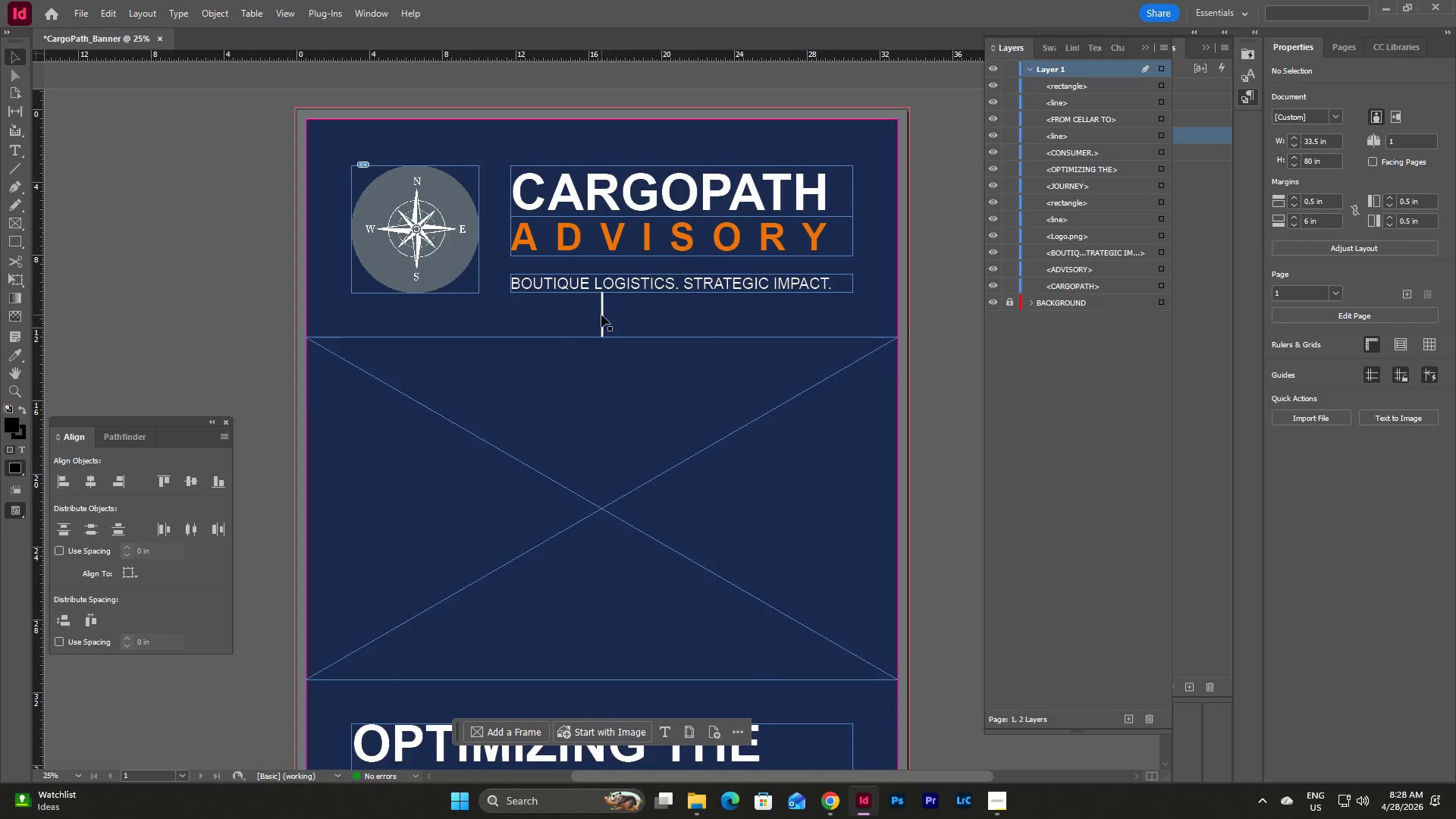 
left_click([601, 315])
 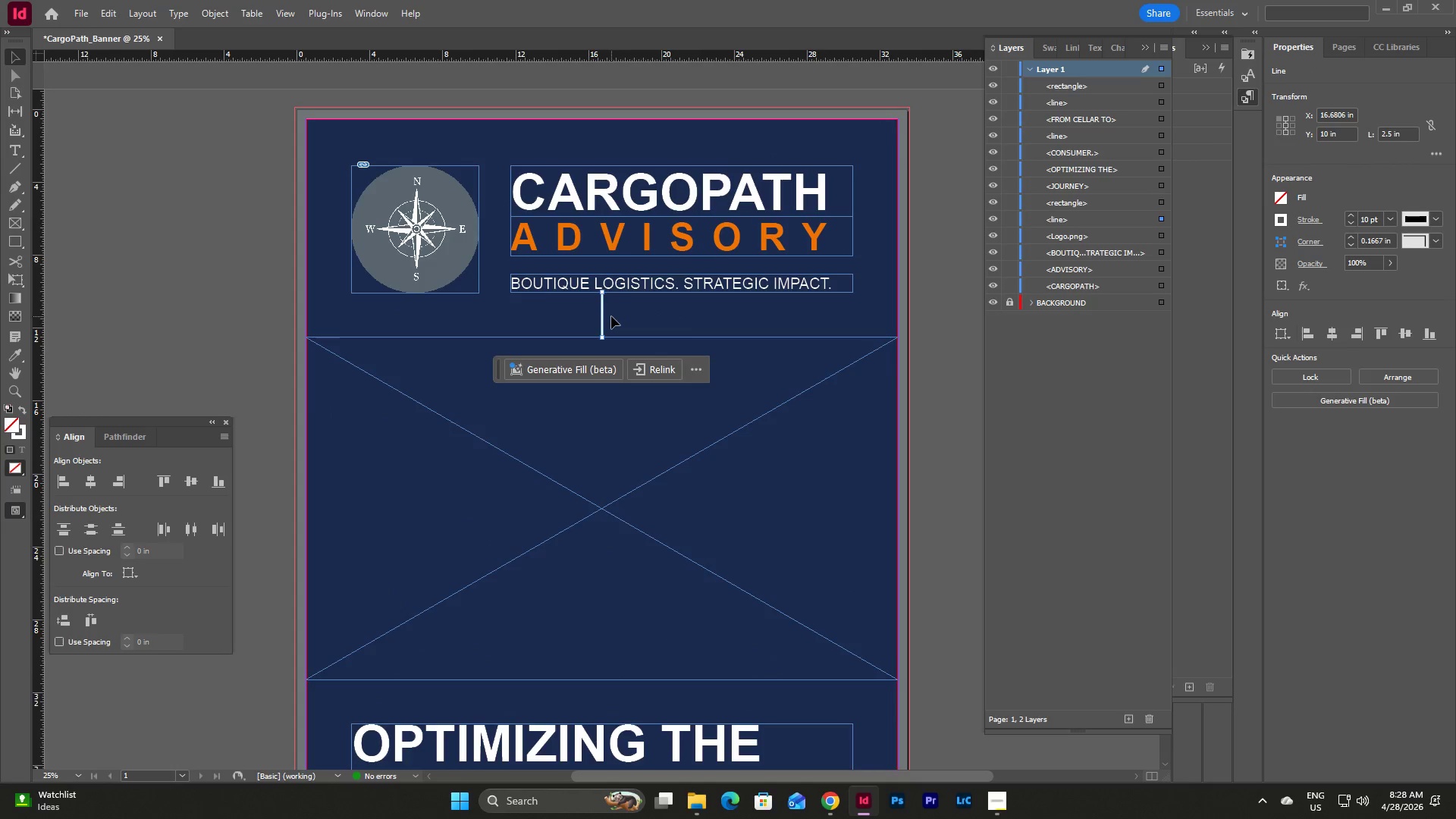 
key(Control+C)
 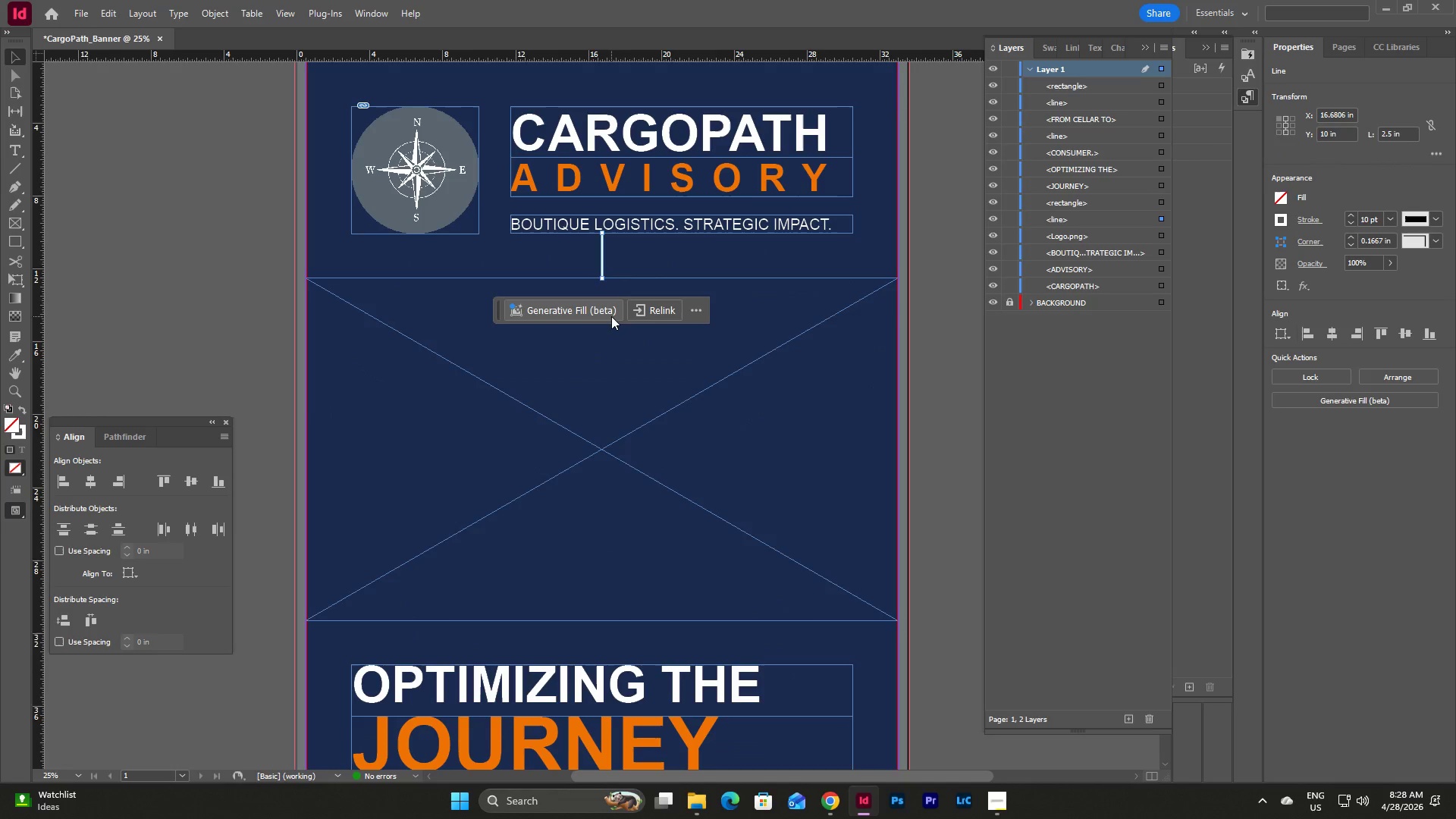 
scroll: coordinate [653, 388], scroll_direction: down, amount: 30.0
 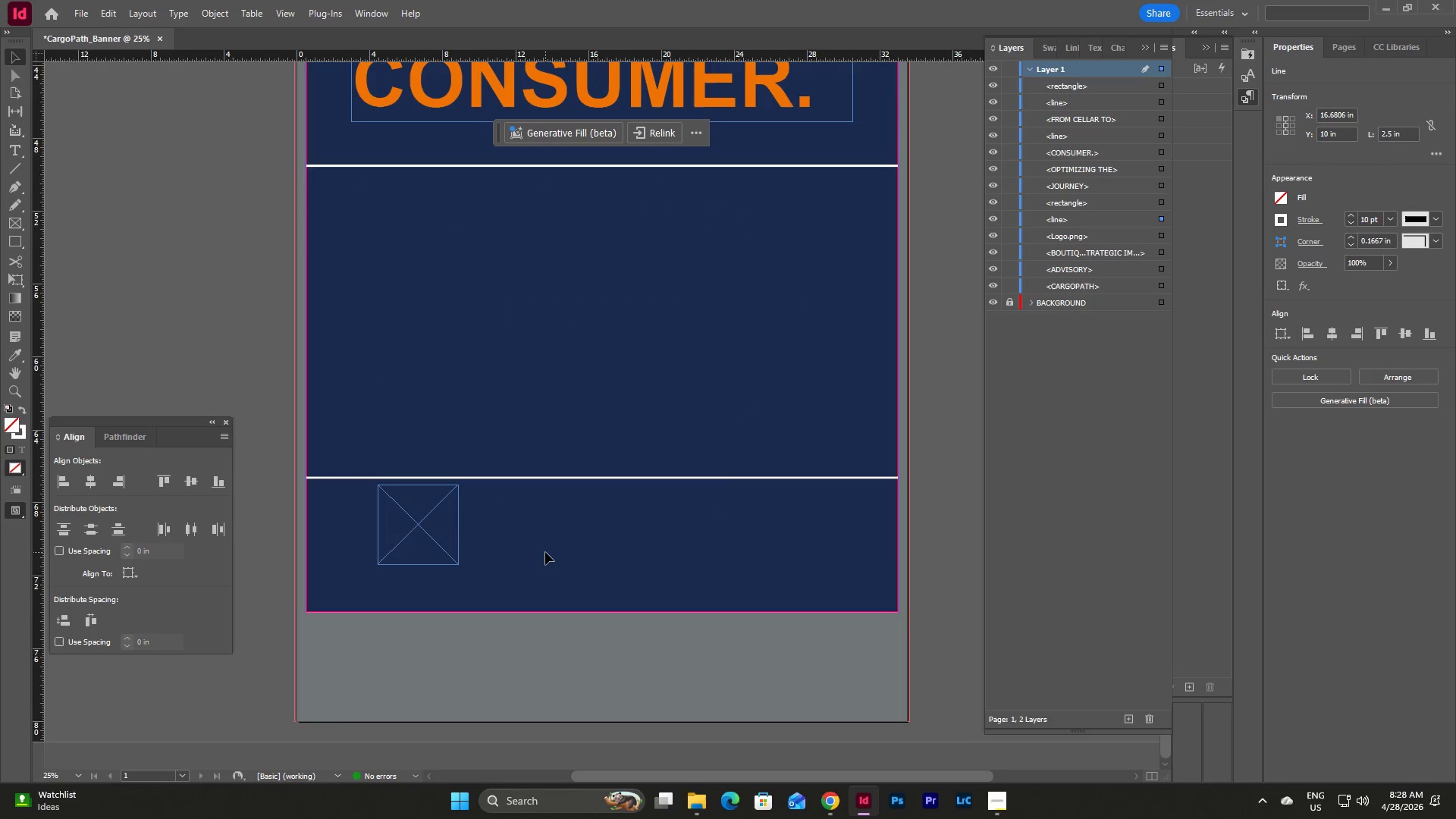 
left_click([545, 552])
 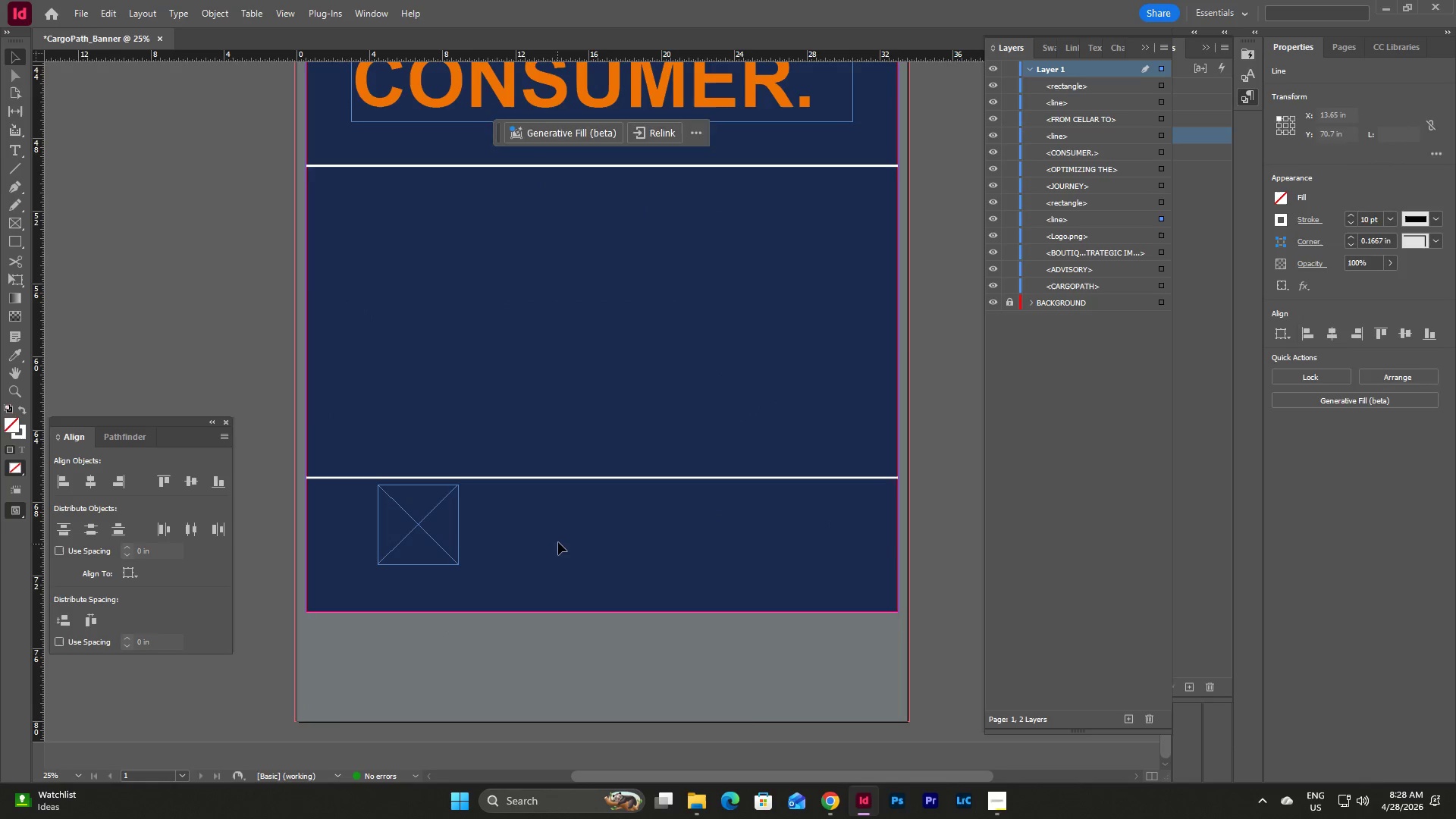 
key(Control+V)
 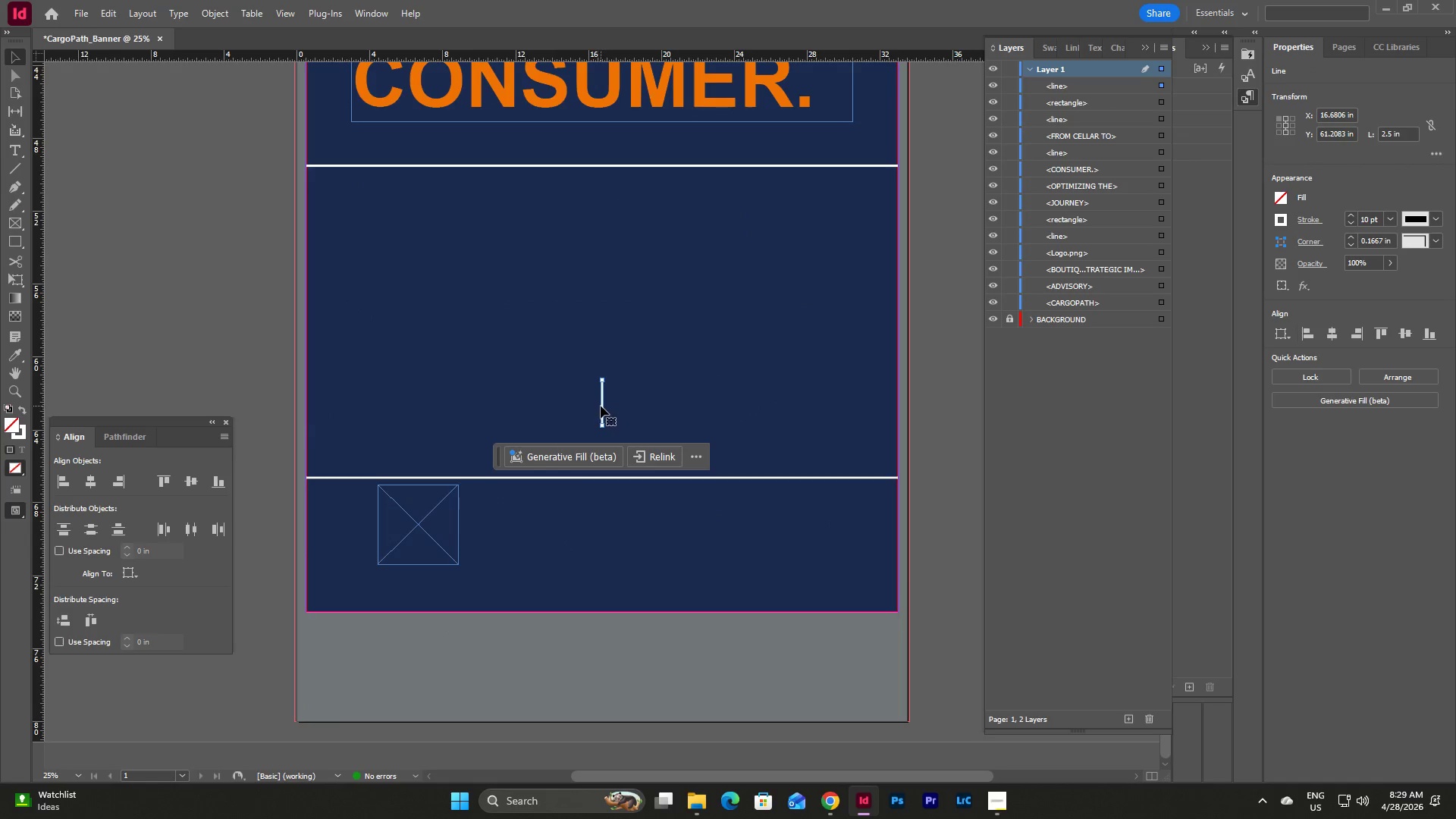 
left_click_drag(start_coordinate=[601, 406], to_coordinate=[582, 541])
 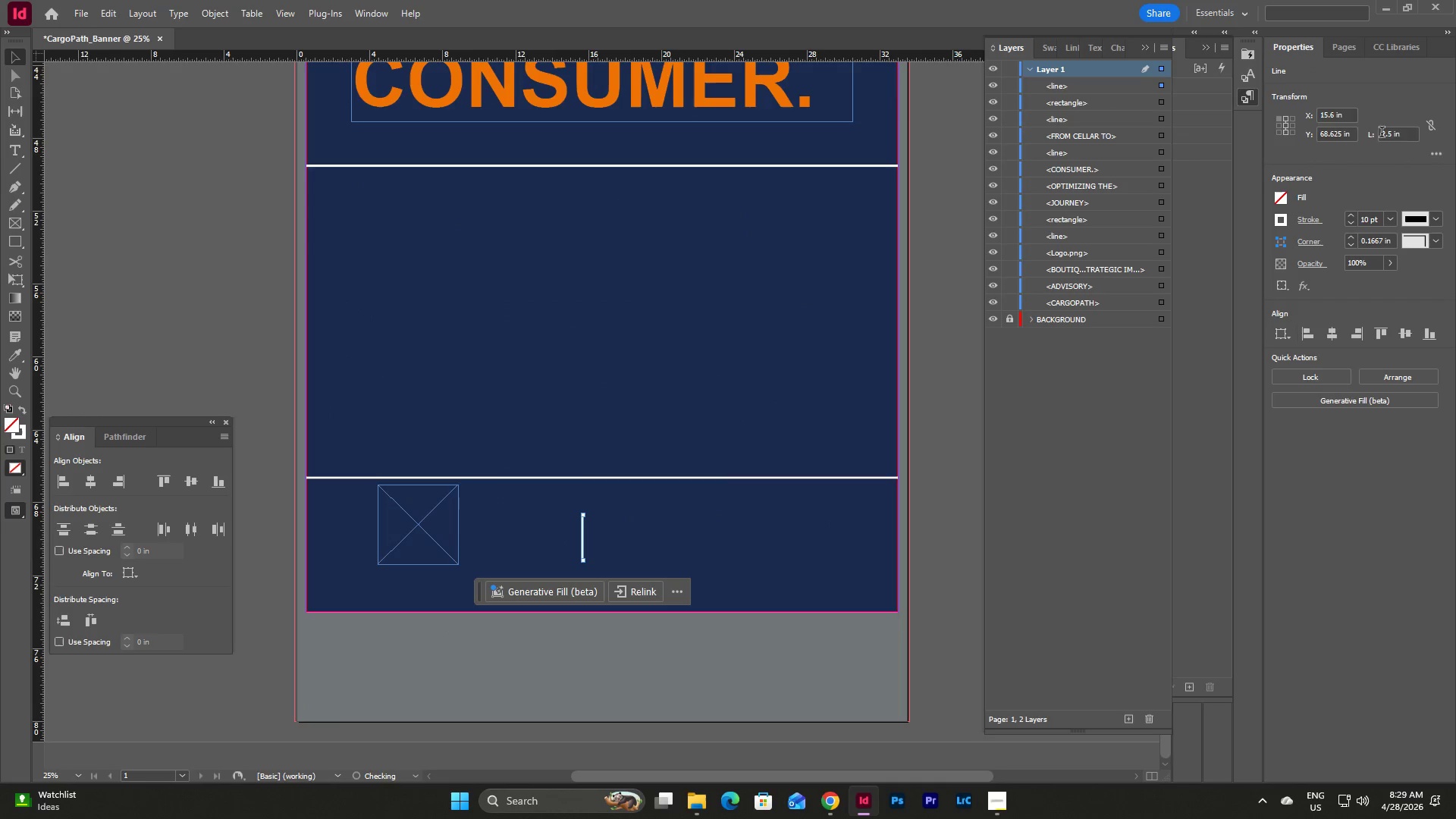 
left_click([1395, 133])
 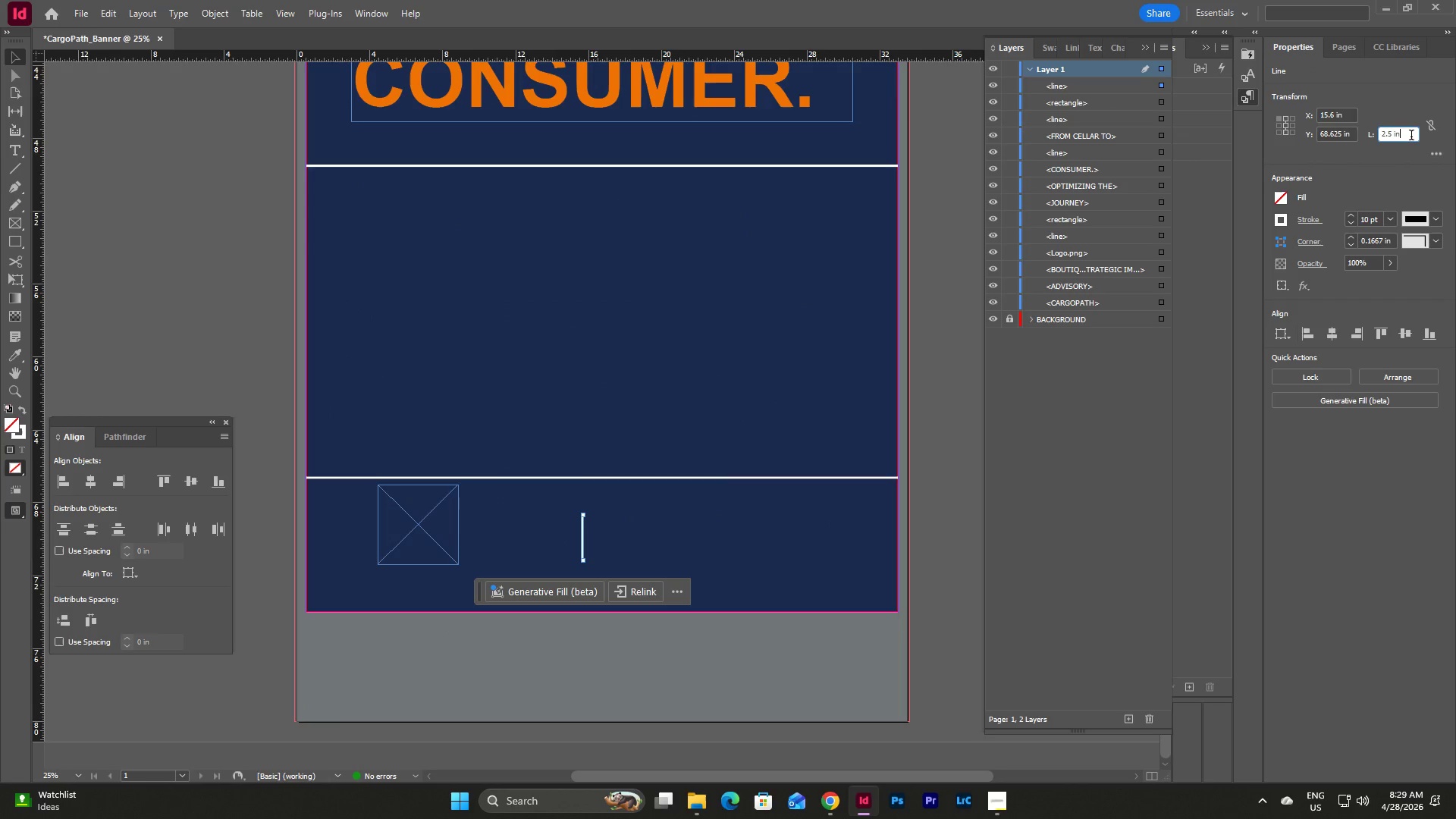 
left_click_drag(start_coordinate=[1415, 136], to_coordinate=[1352, 133])
 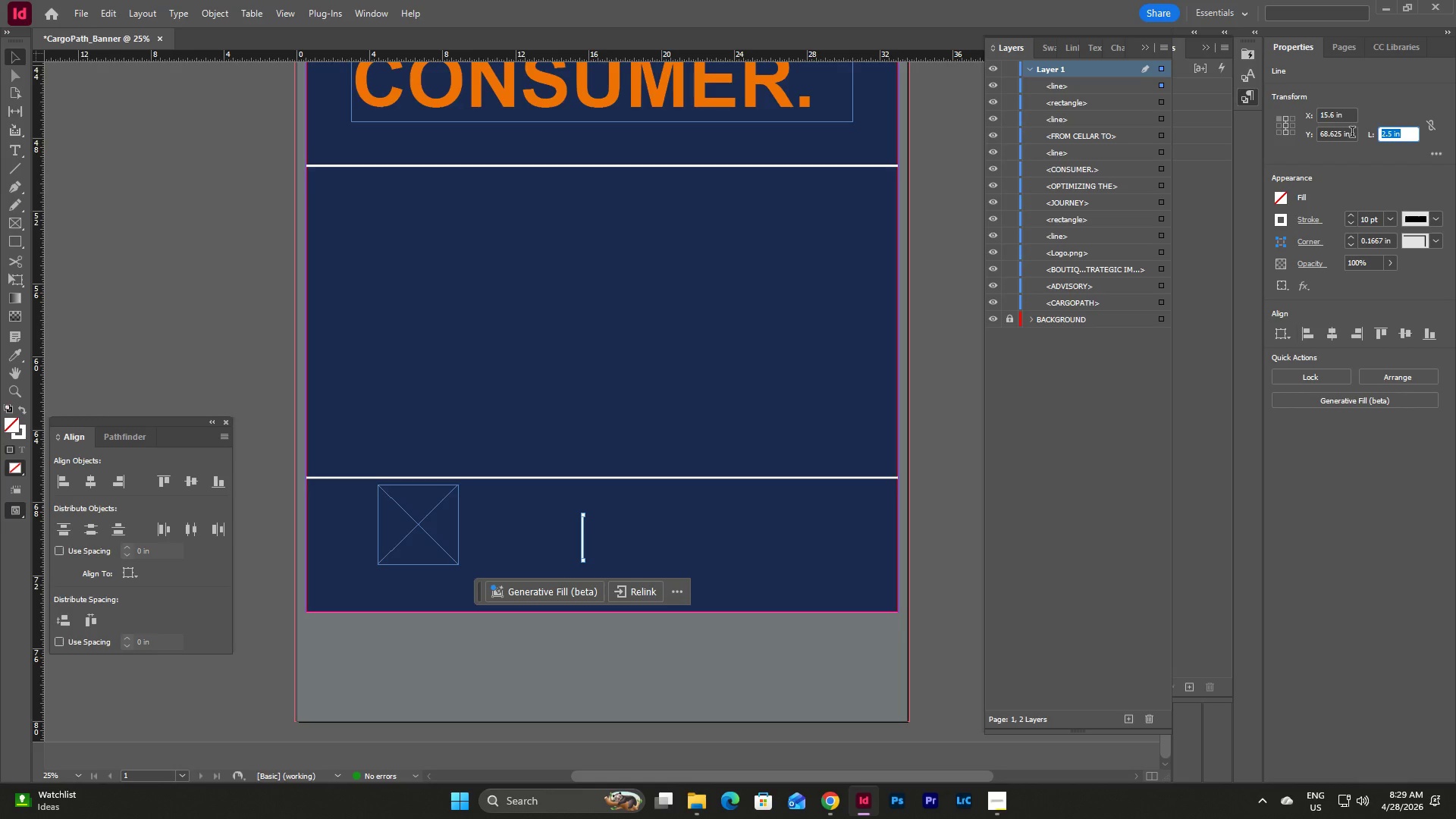 
key(Numpad1)
 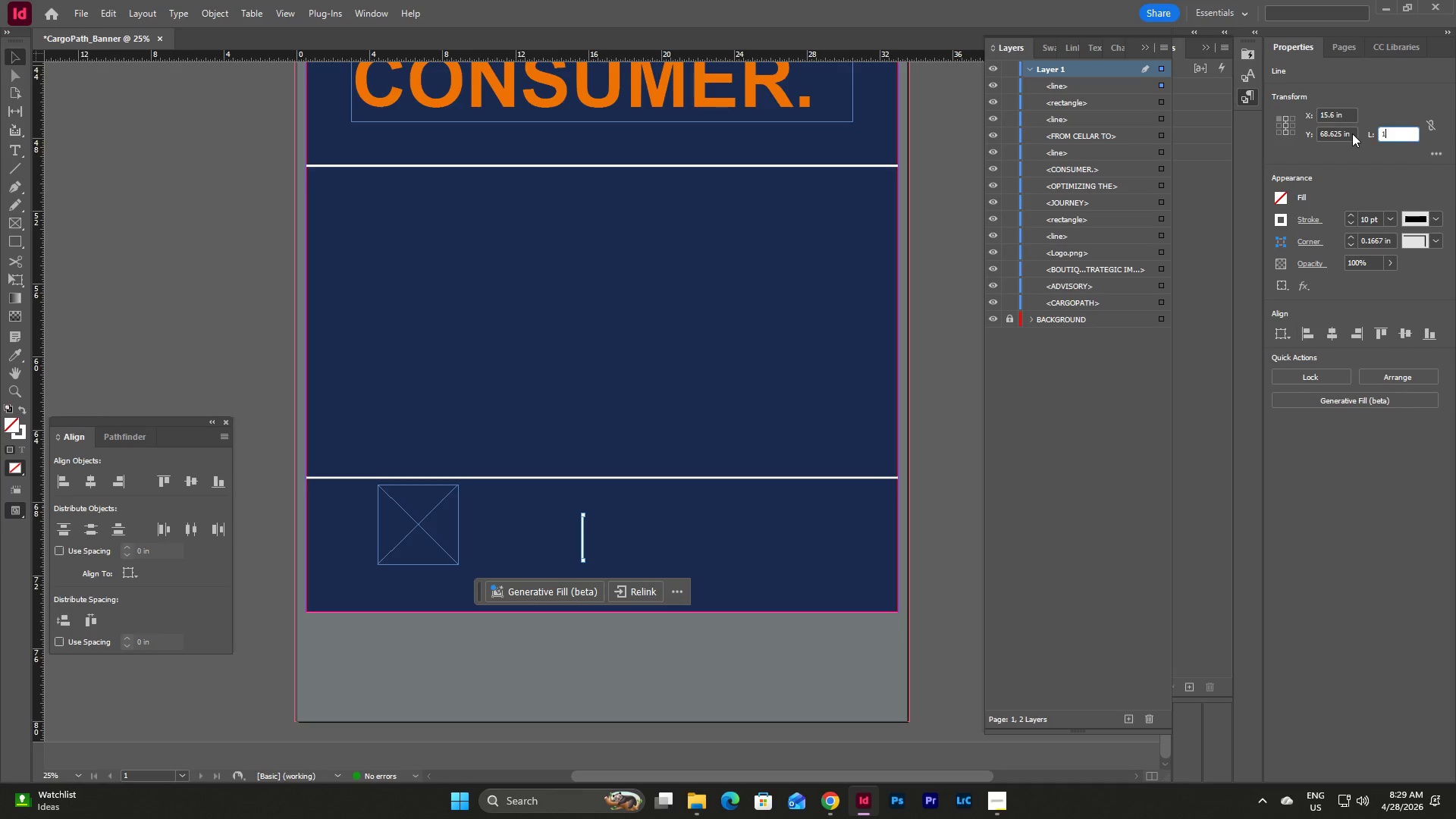 
key(NumpadEnter)
 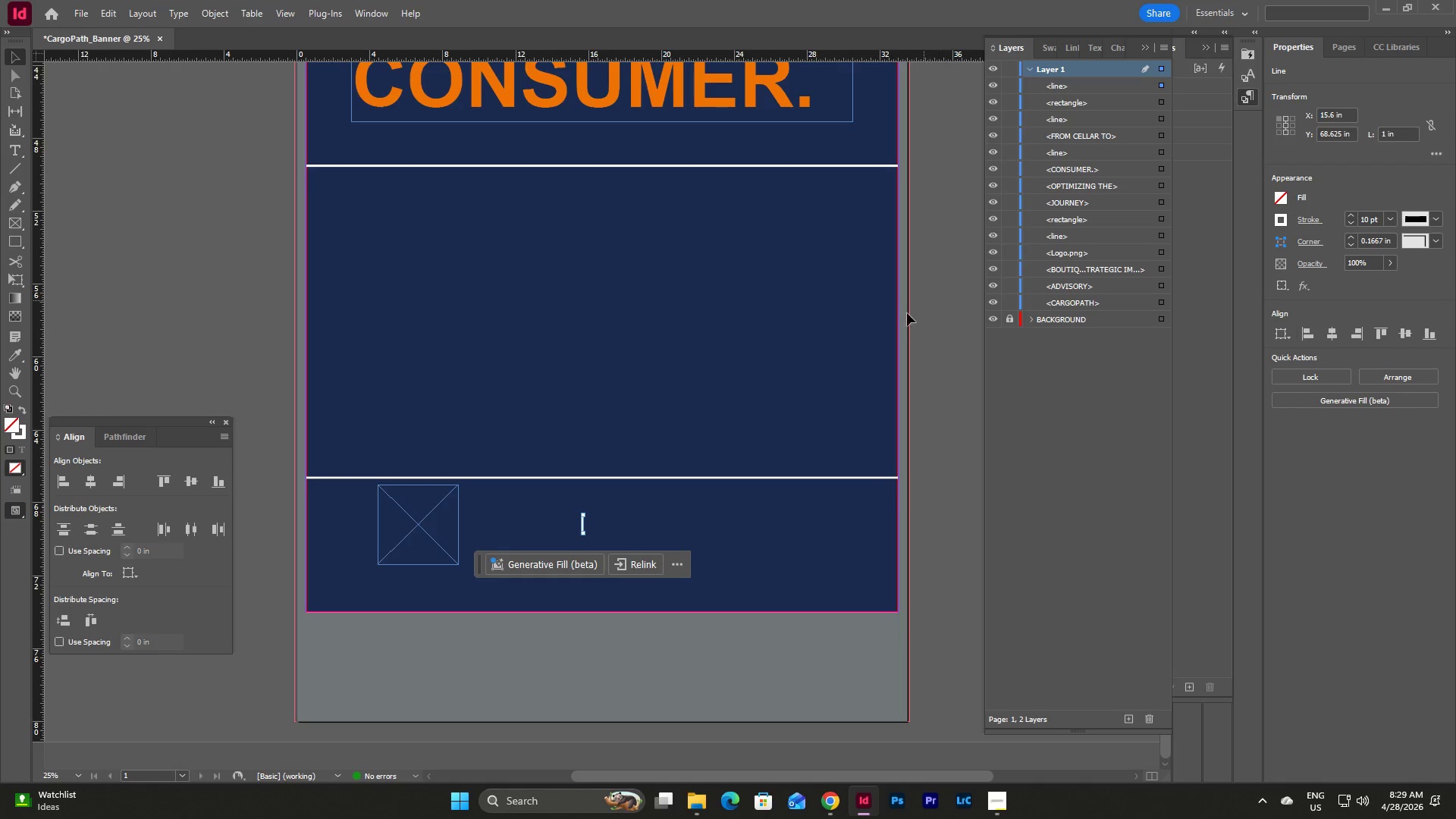 
left_click([623, 529])
 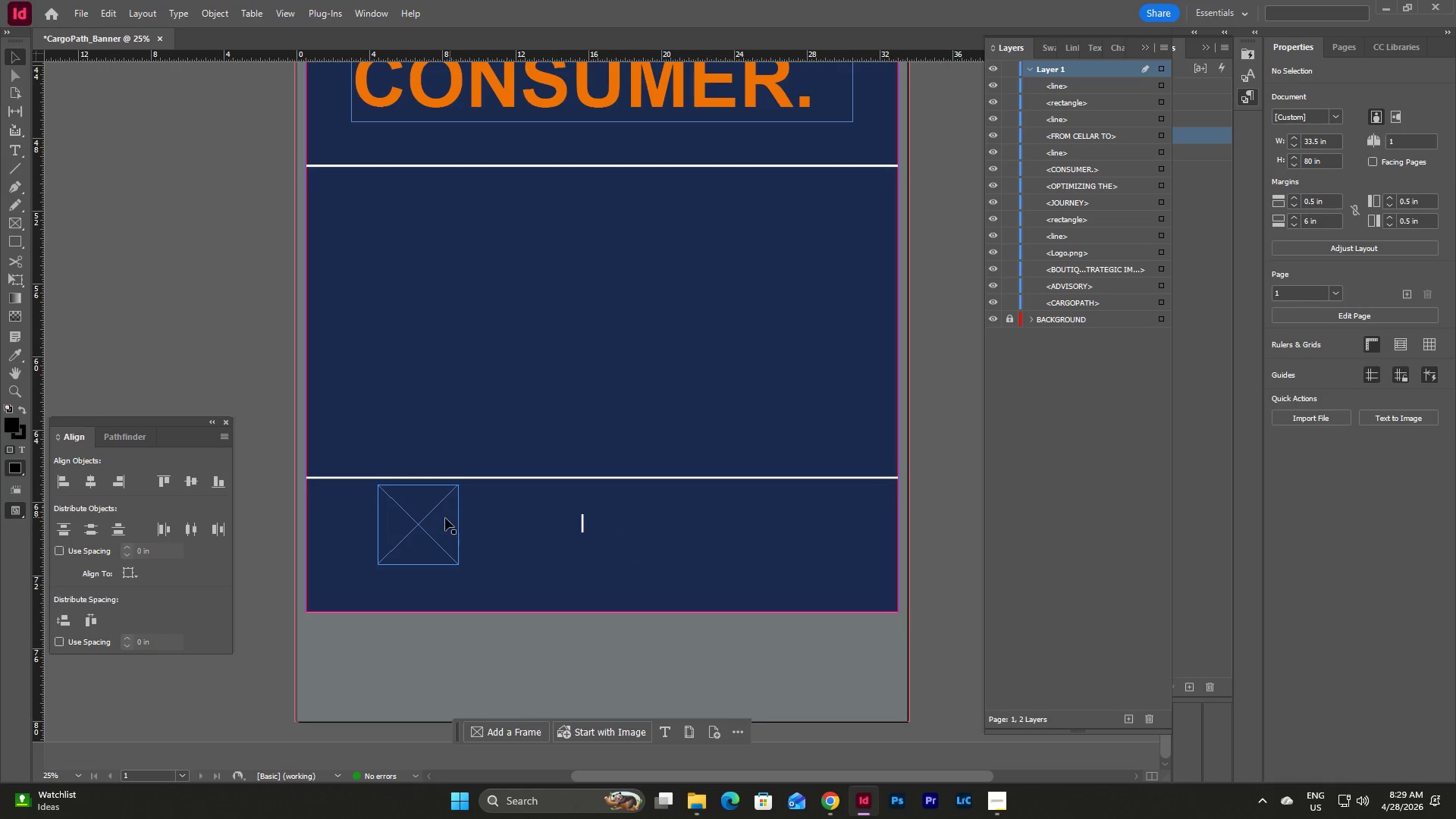 
left_click_drag(start_coordinate=[435, 519], to_coordinate=[507, 560])
 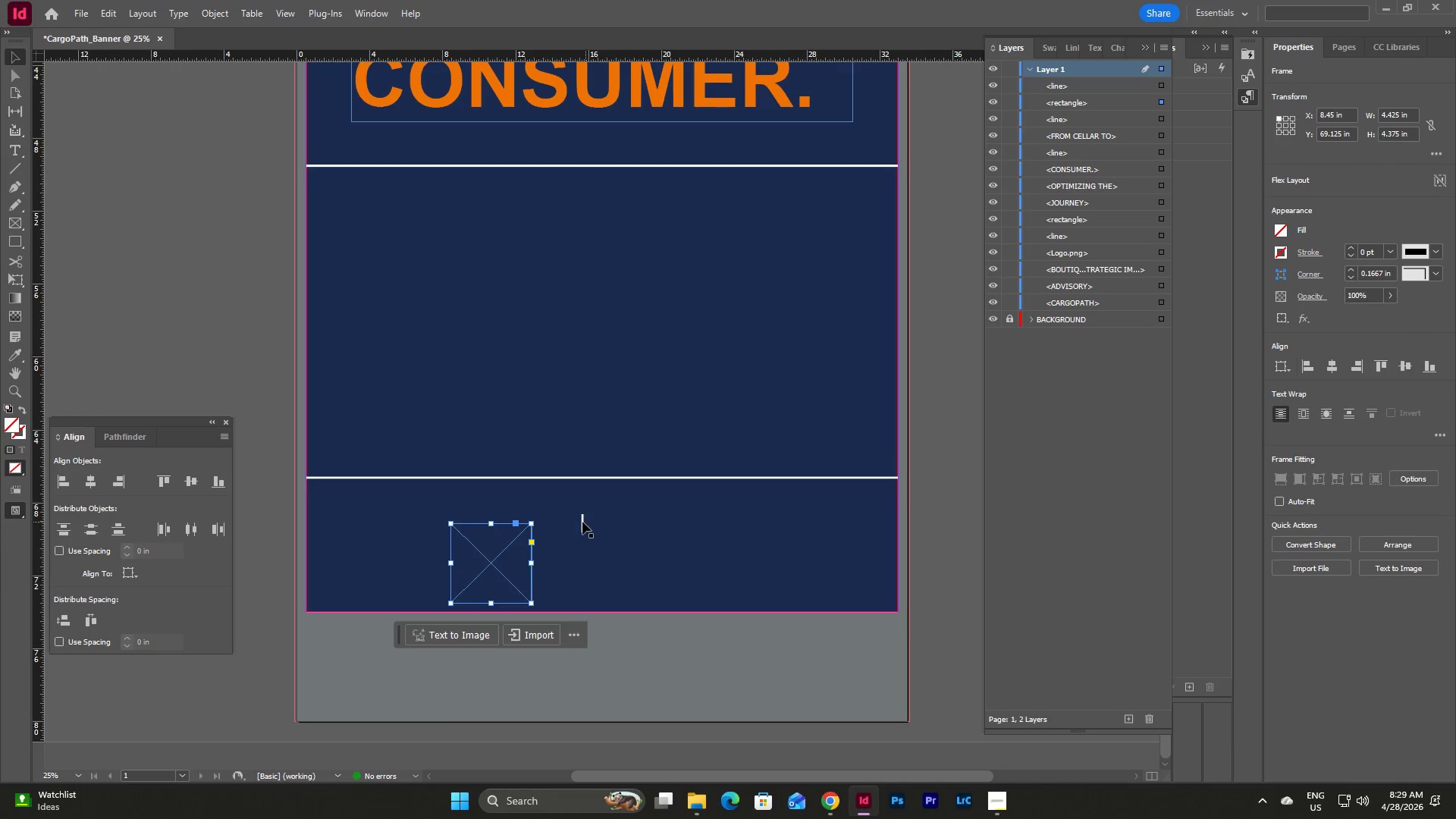 
left_click_drag(start_coordinate=[581, 522], to_coordinate=[387, 488])
 